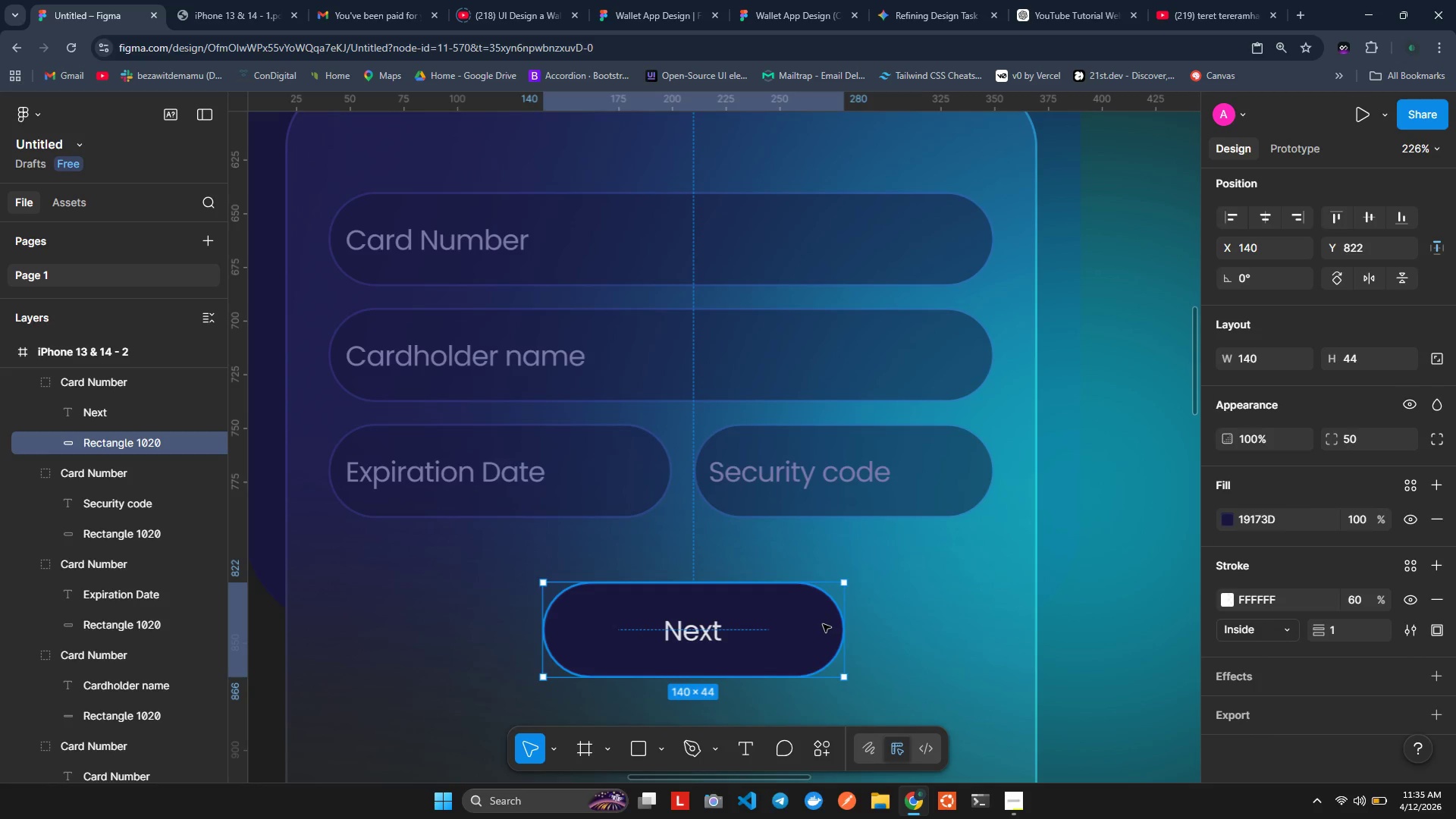 
wait(8.69)
 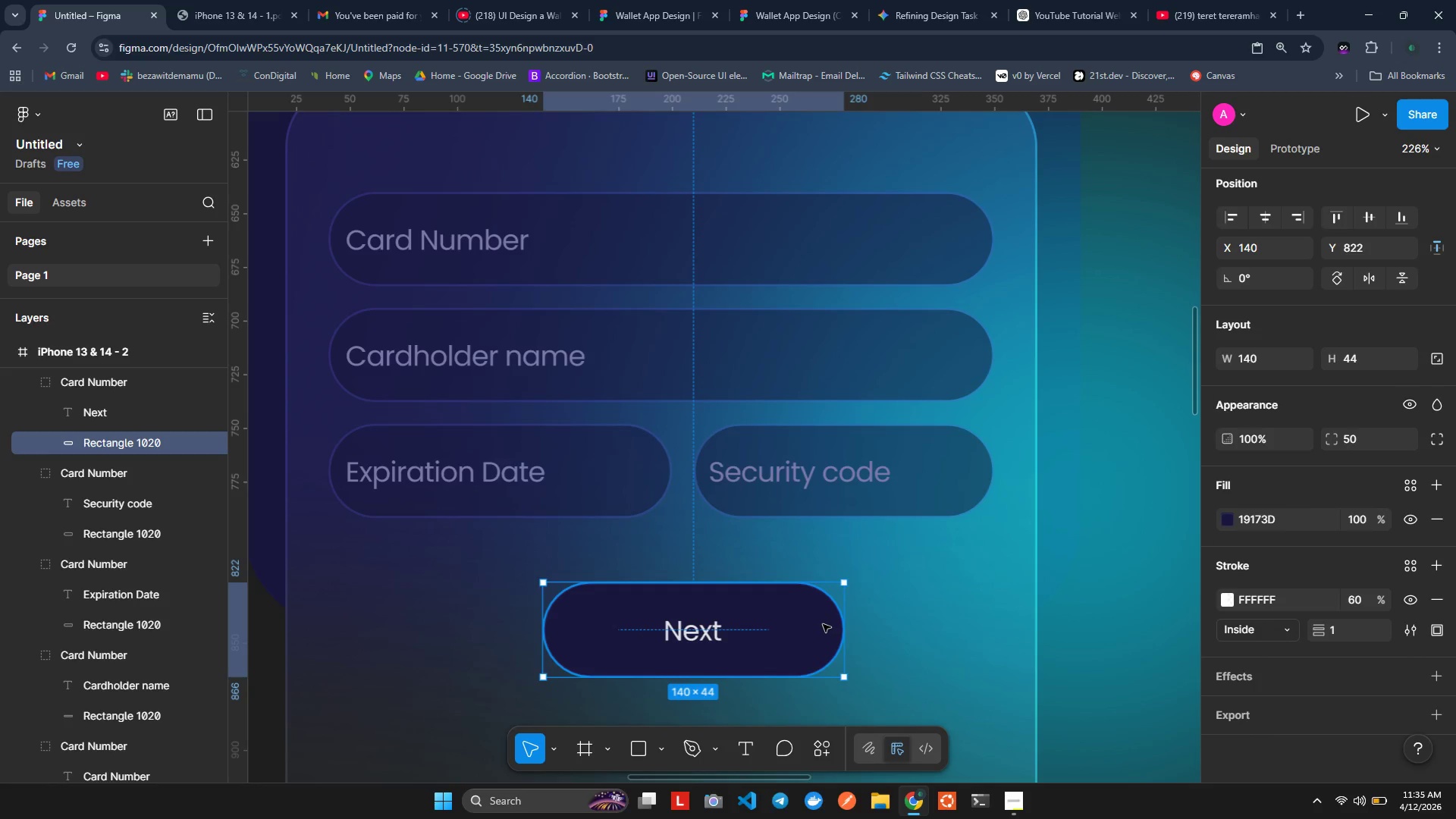 
left_click([1227, 519])
 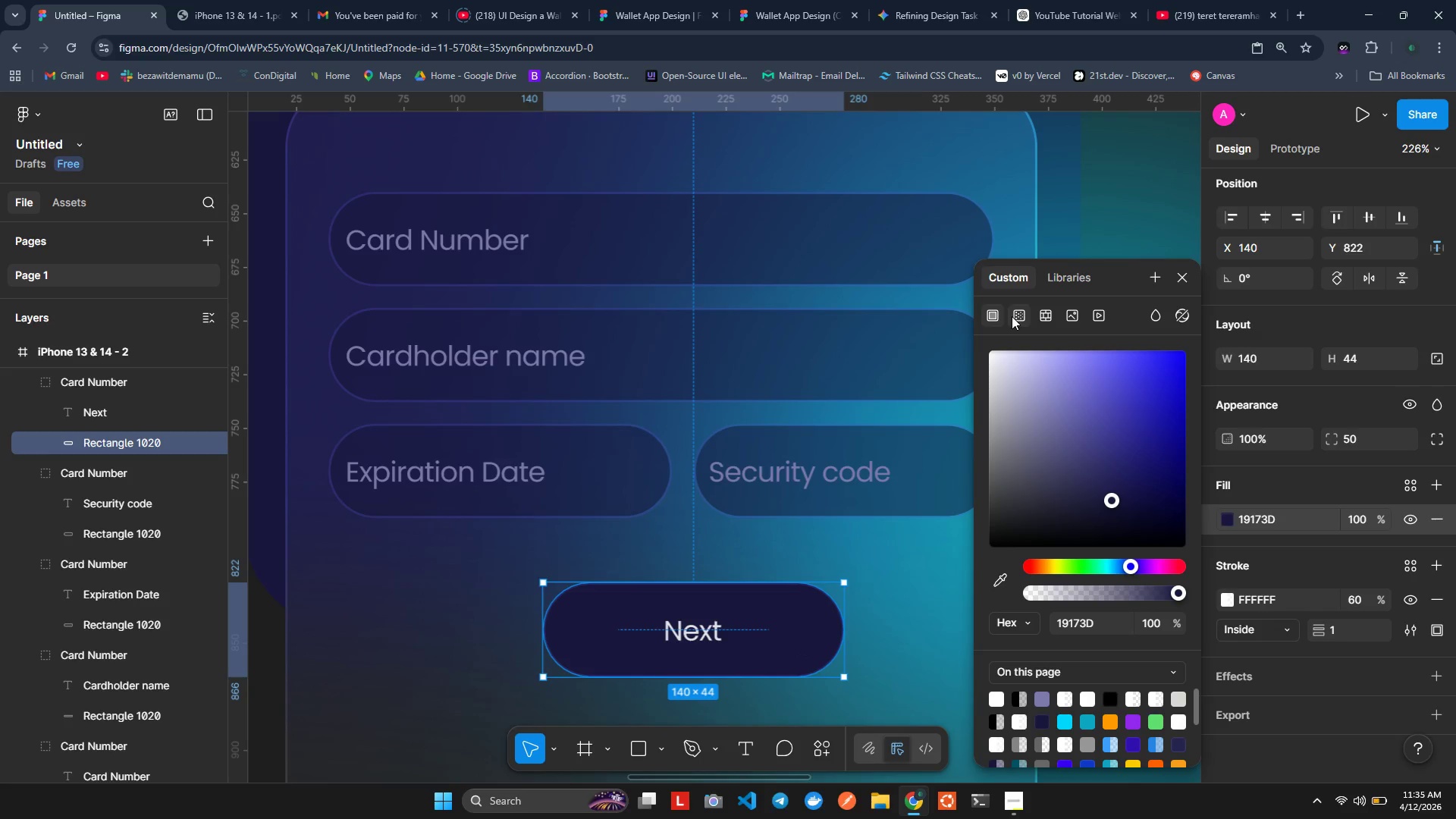 
left_click([1016, 318])
 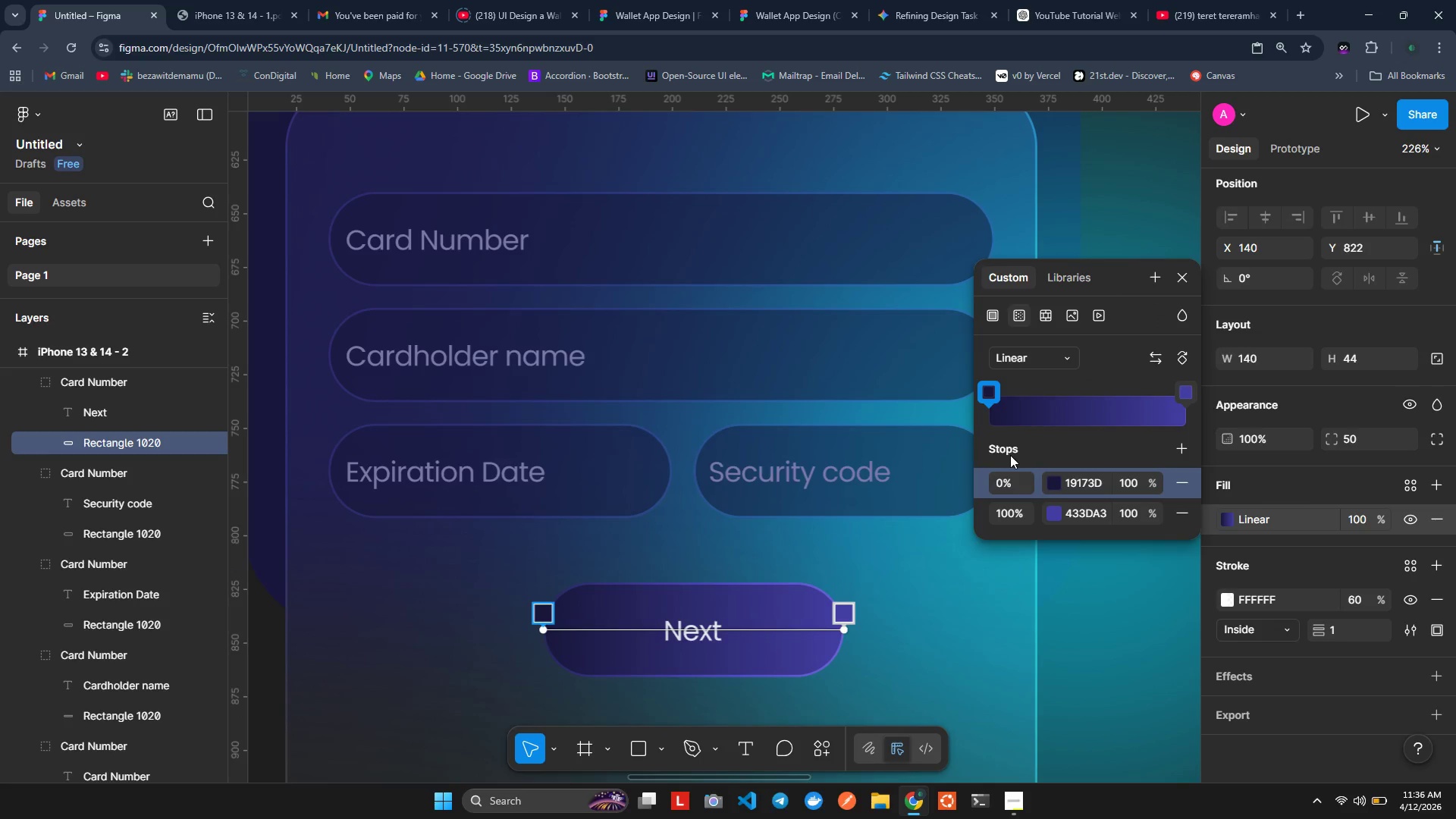 
wait(7.53)
 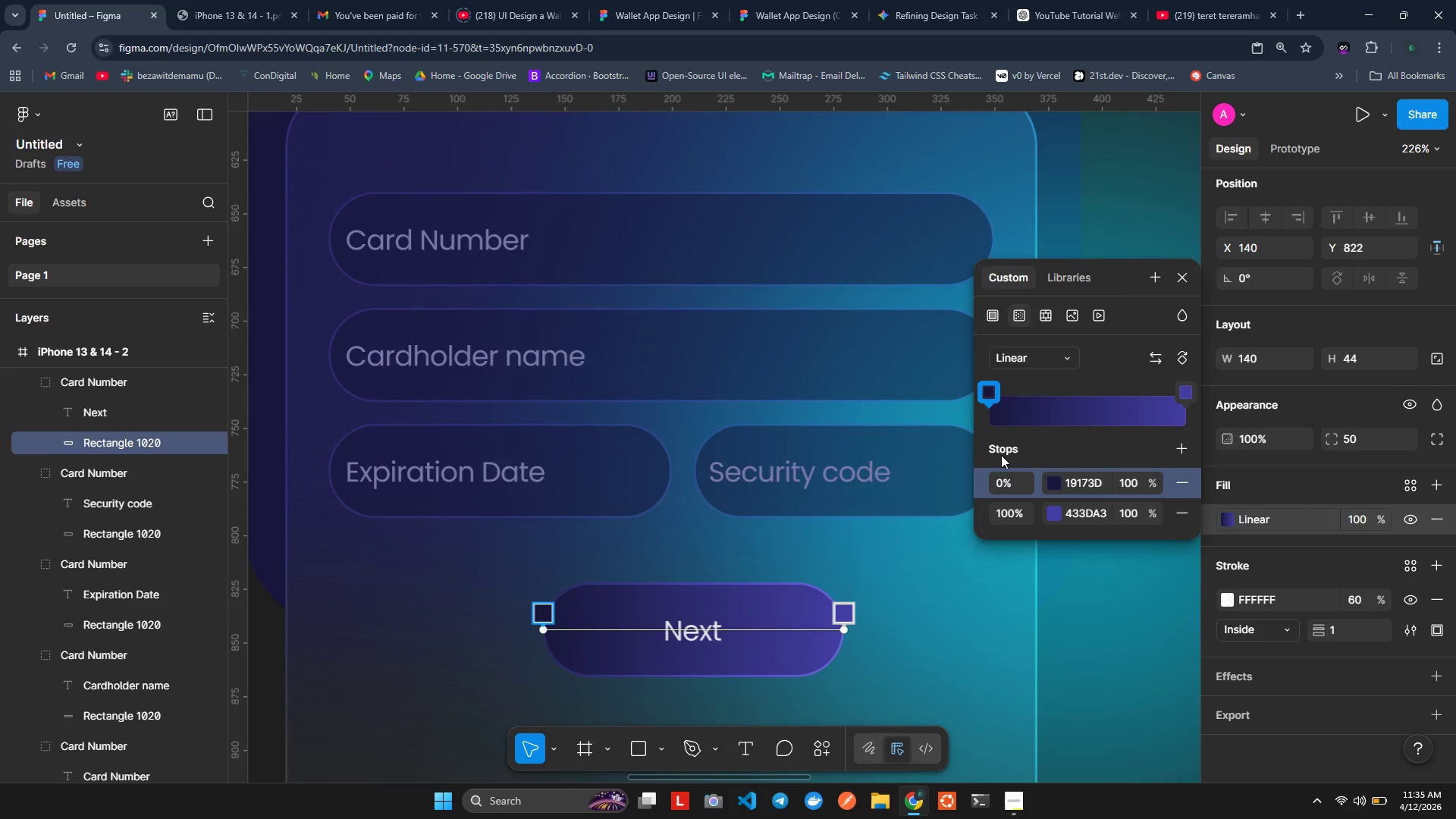 
left_click([1049, 479])
 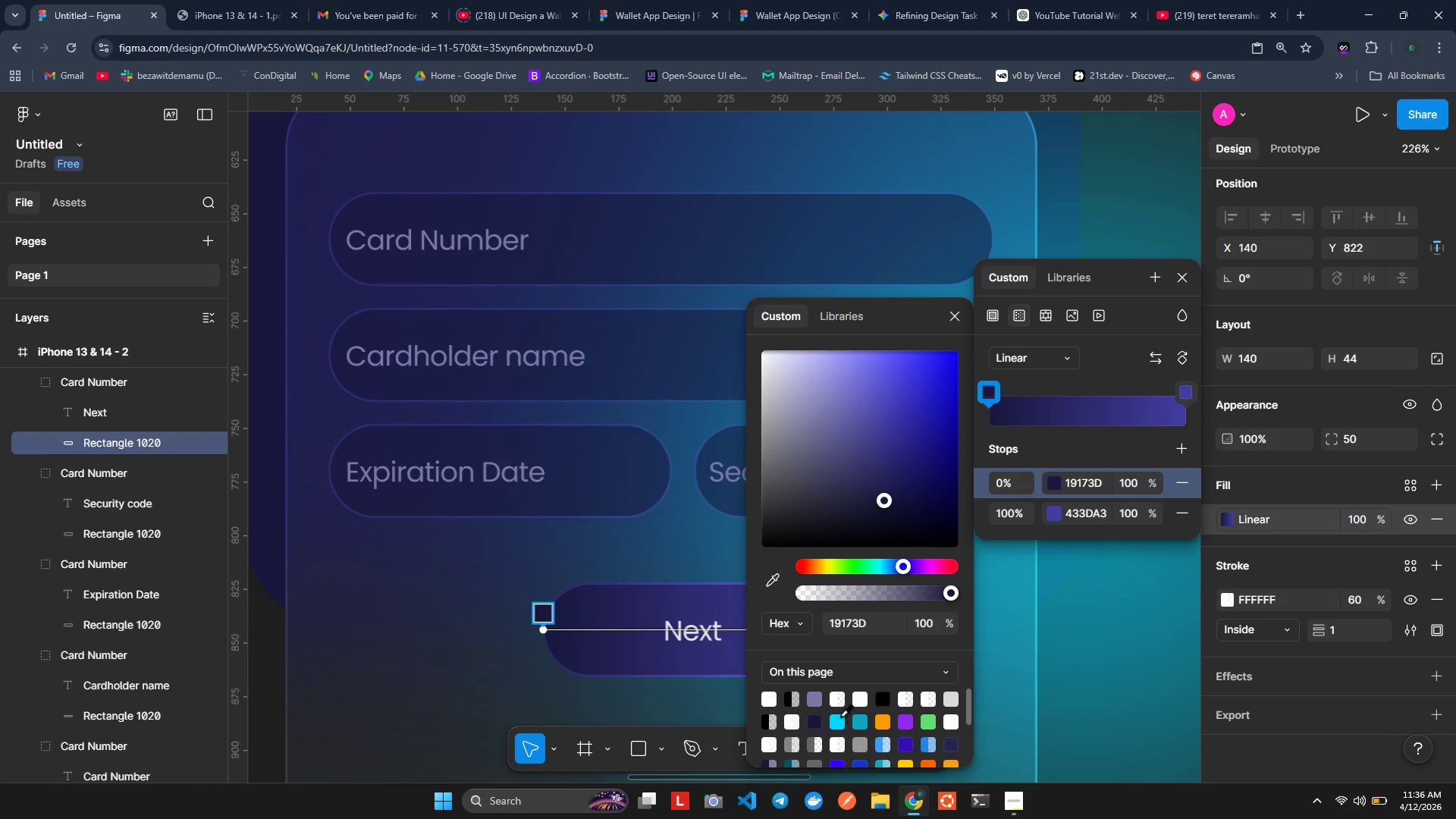 
left_click([843, 719])
 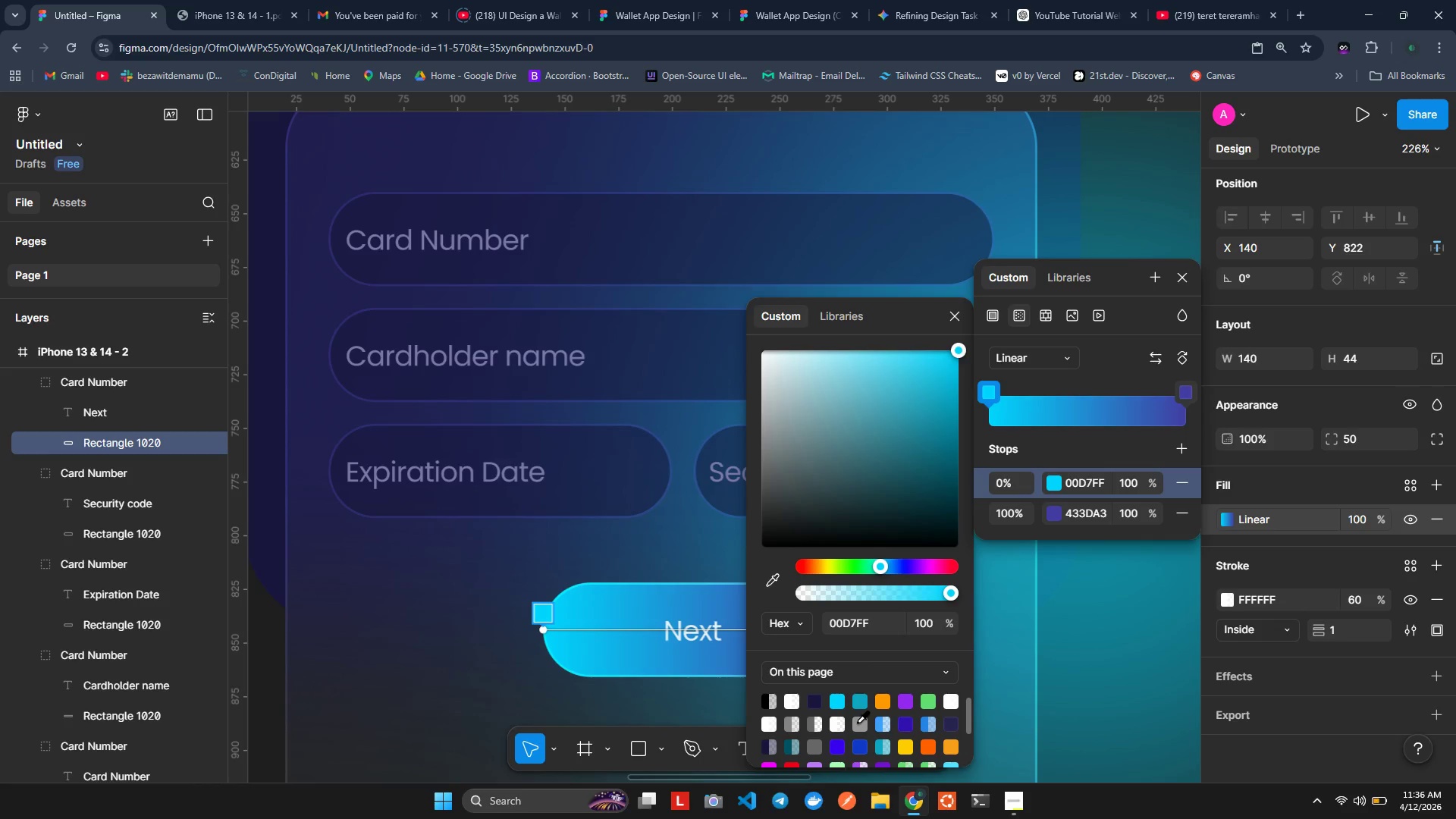 
wait(6.81)
 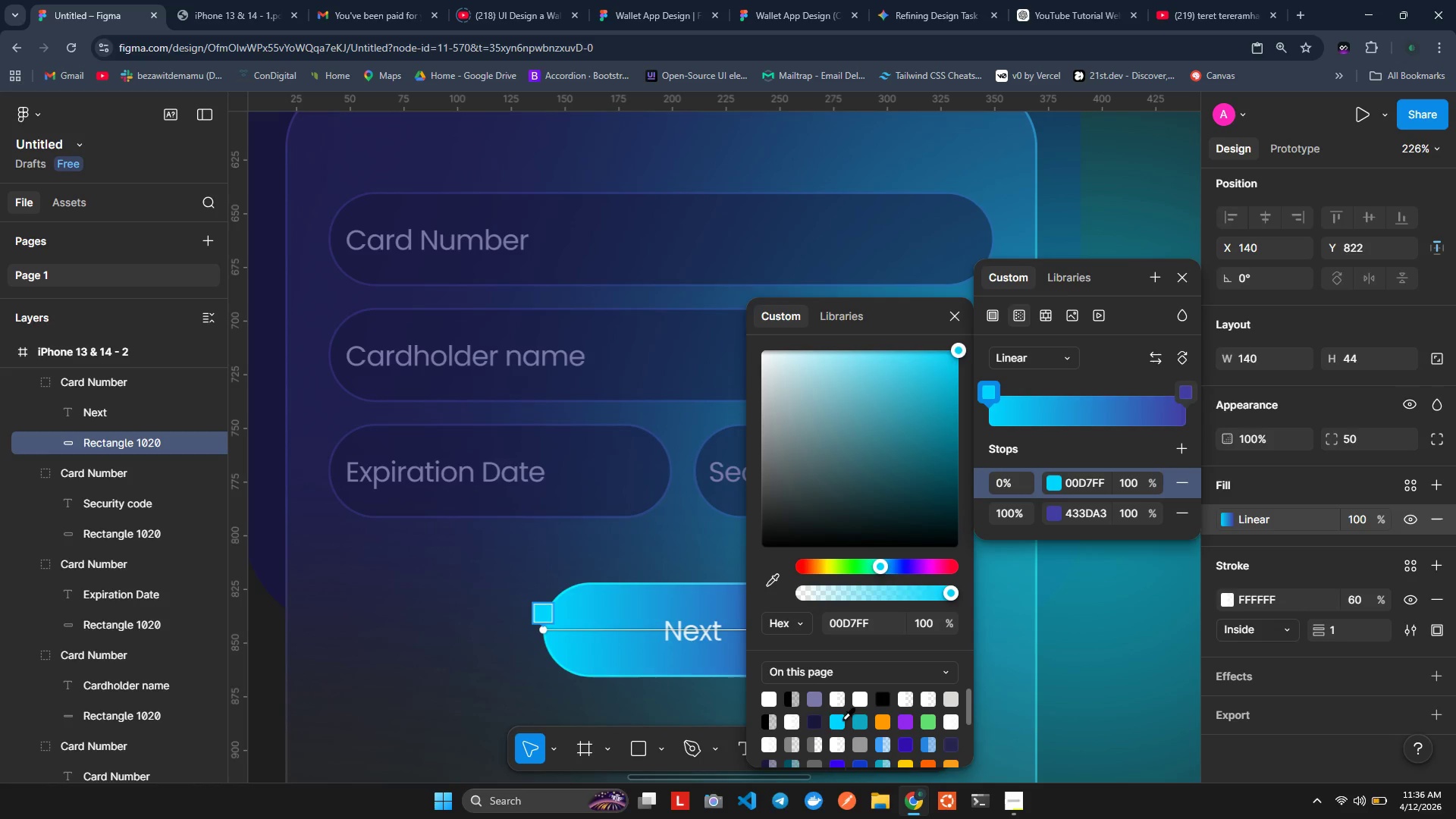 
left_click([859, 709])
 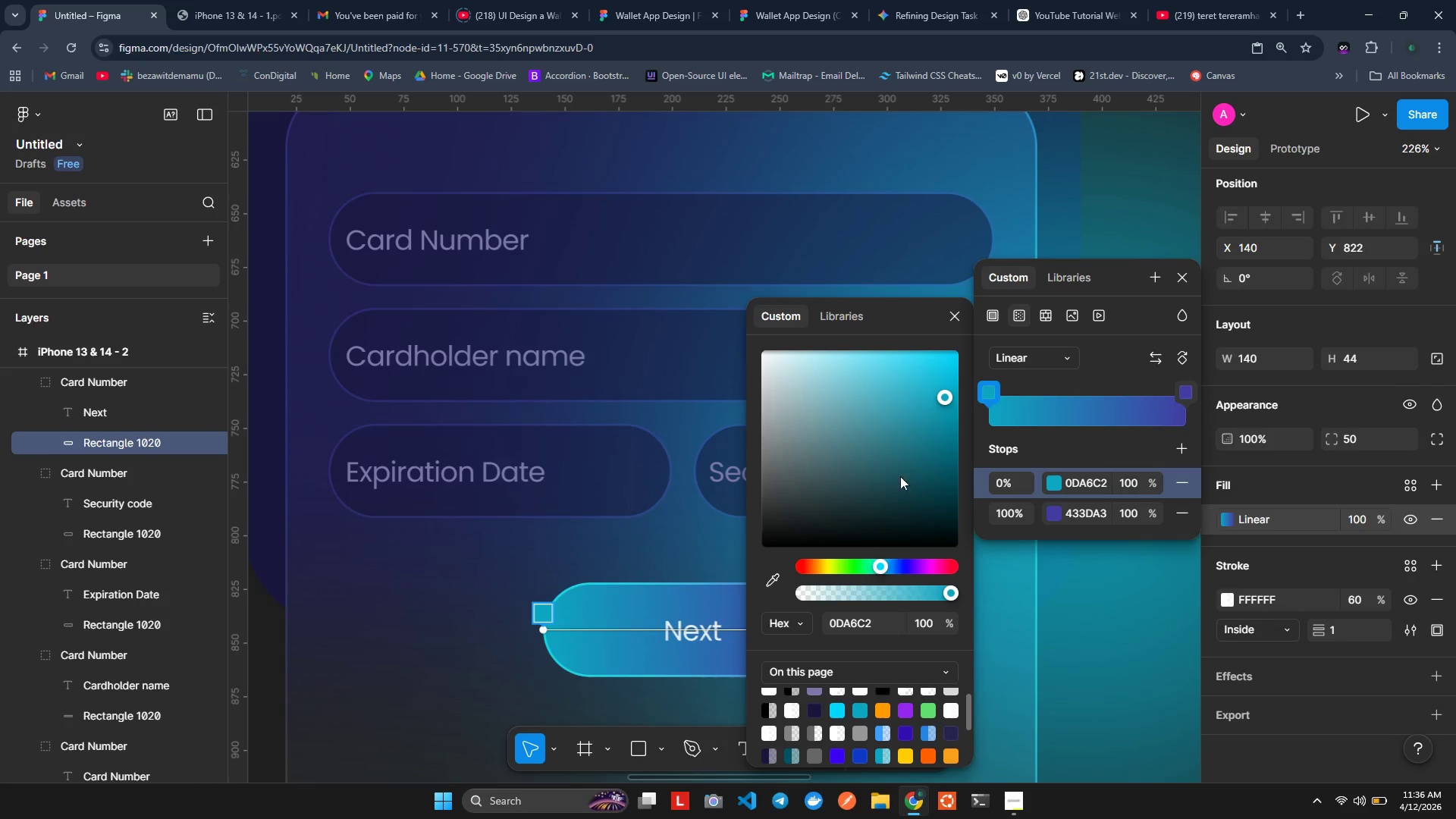 
left_click([948, 463])
 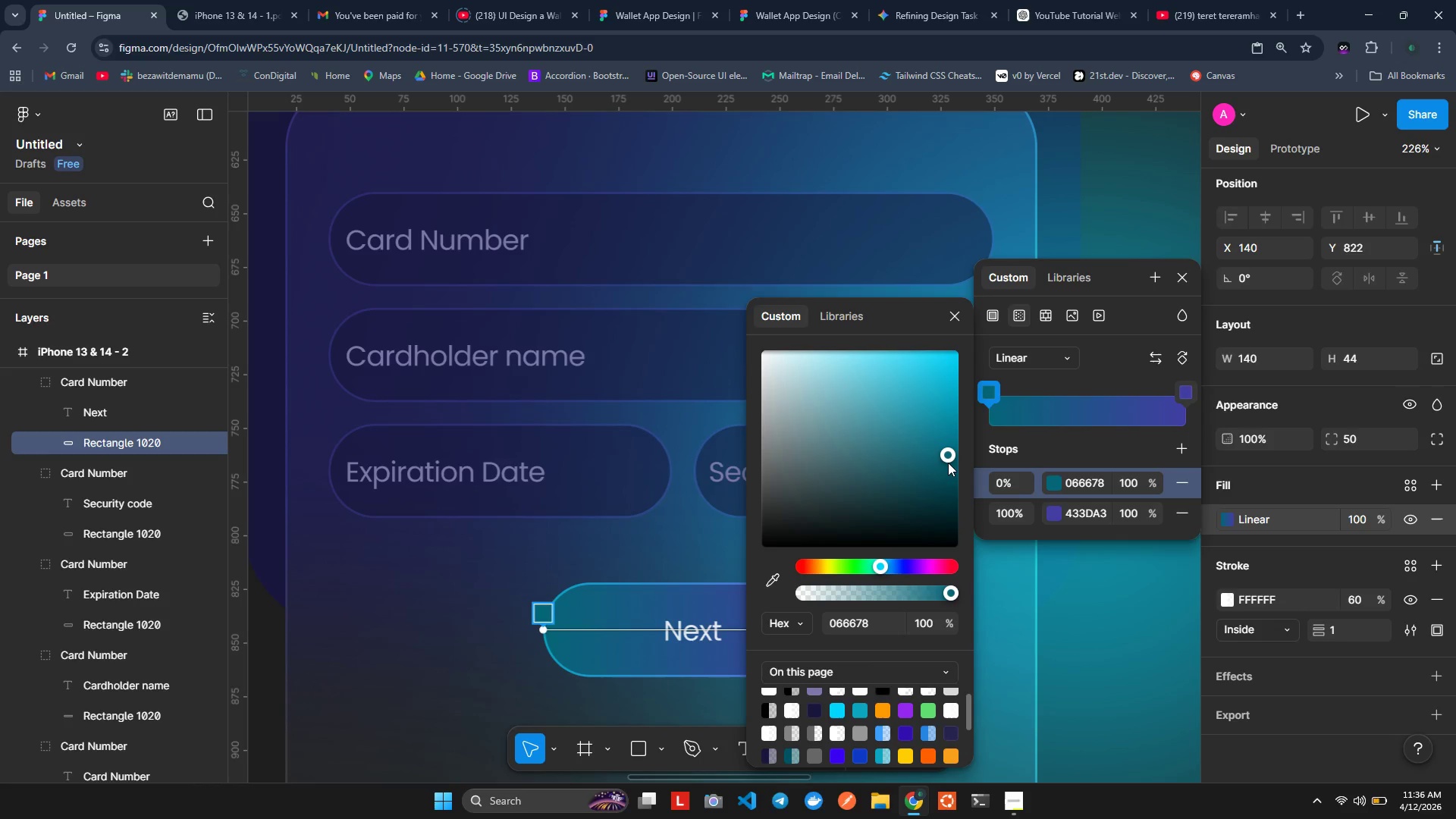 
left_click_drag(start_coordinate=[948, 463], to_coordinate=[956, 446])
 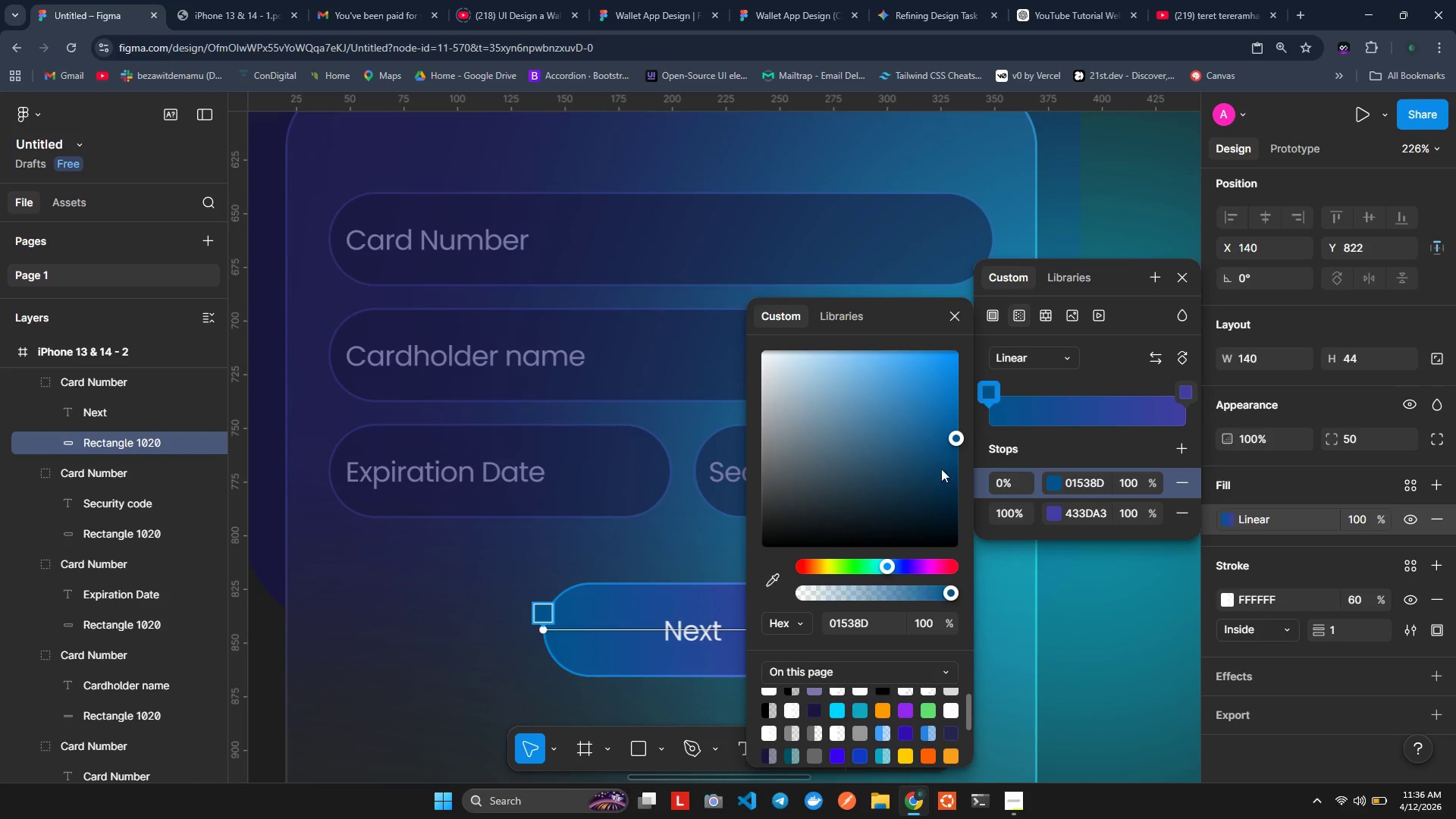 
left_click_drag(start_coordinate=[959, 439], to_coordinate=[952, 415])
 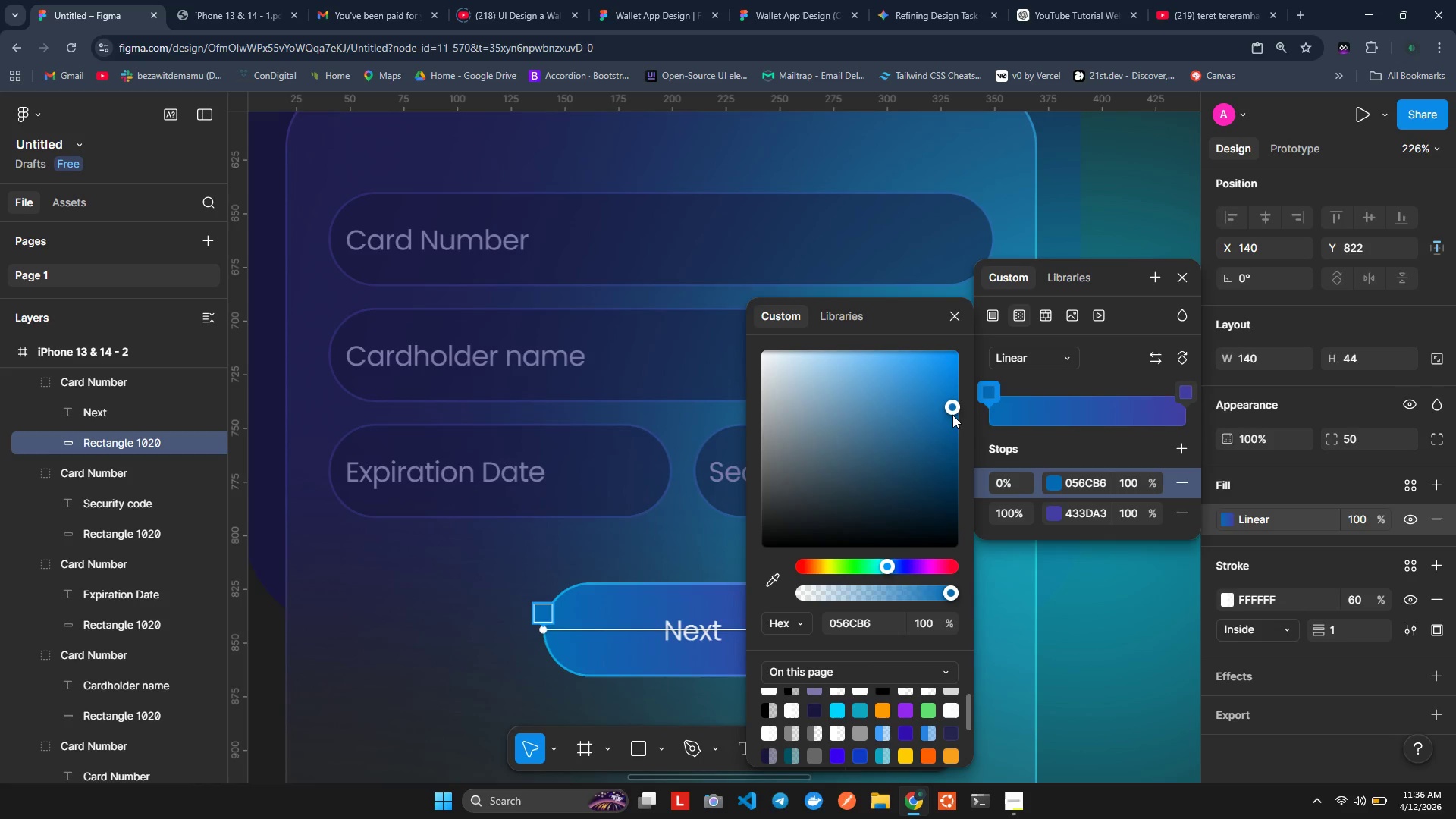 
left_click_drag(start_coordinate=[952, 415], to_coordinate=[937, 413])
 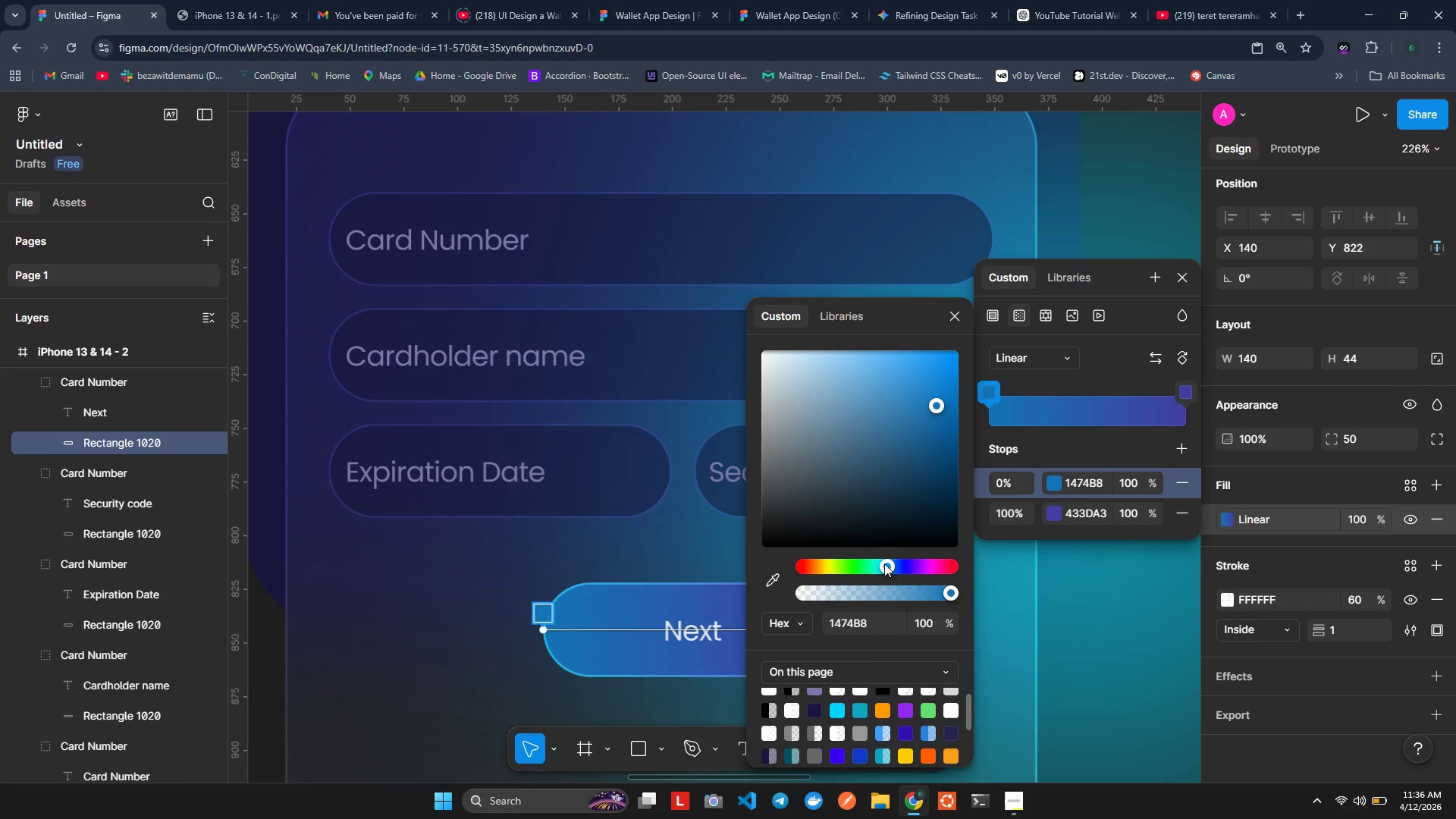 
left_click_drag(start_coordinate=[884, 563], to_coordinate=[880, 563])
 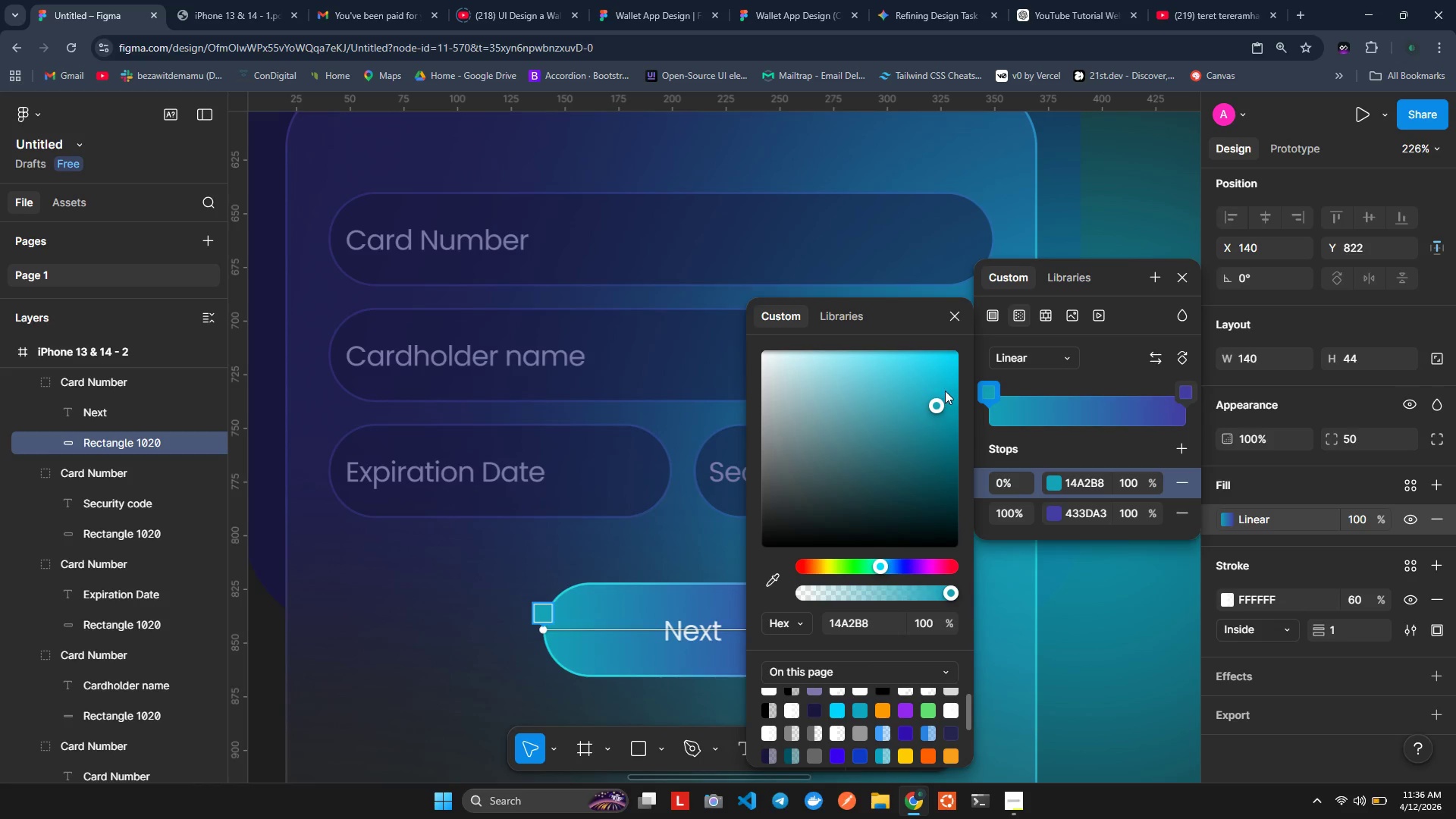 
left_click_drag(start_coordinate=[945, 391], to_coordinate=[941, 394])
 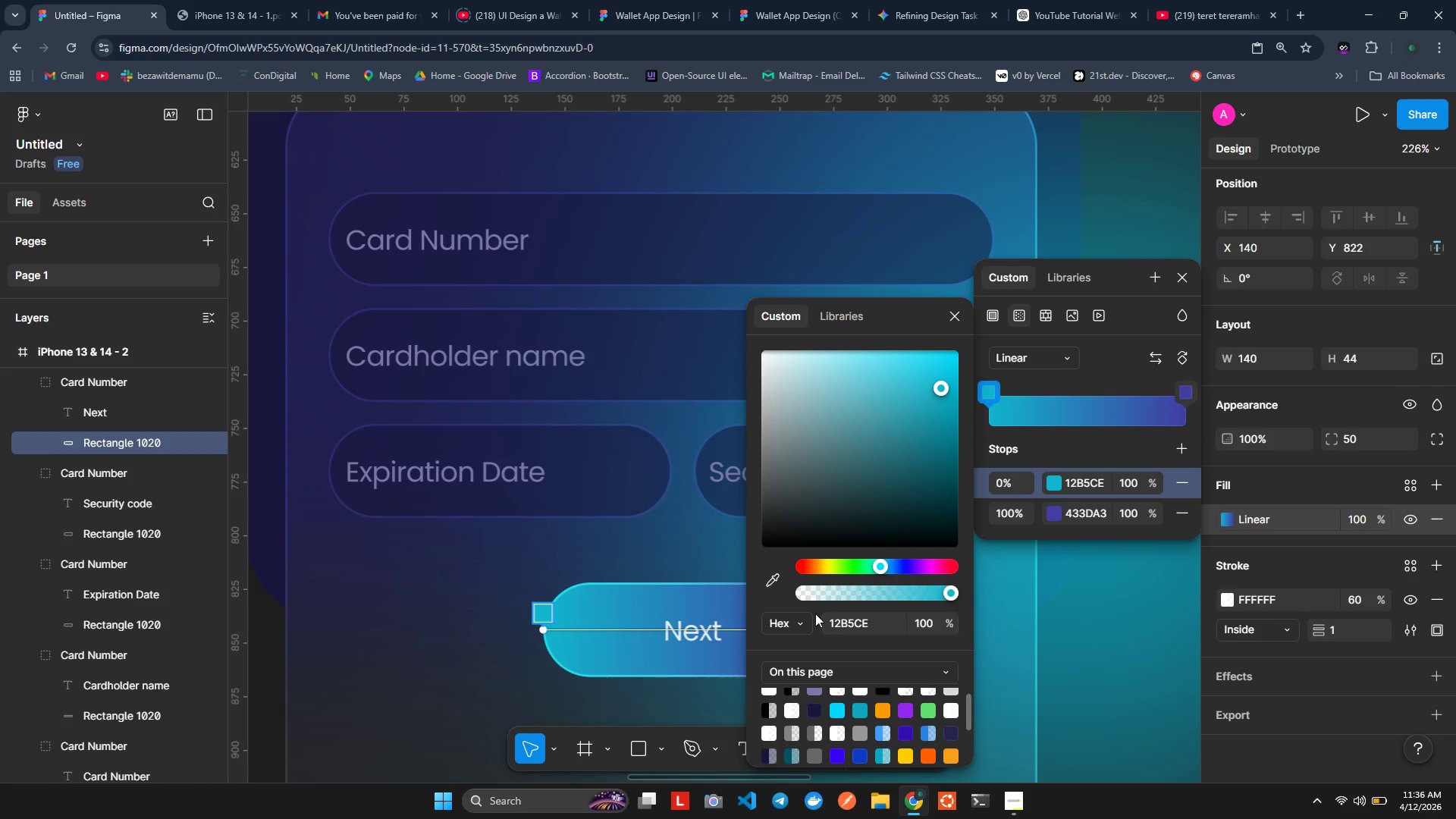 
wait(5.34)
 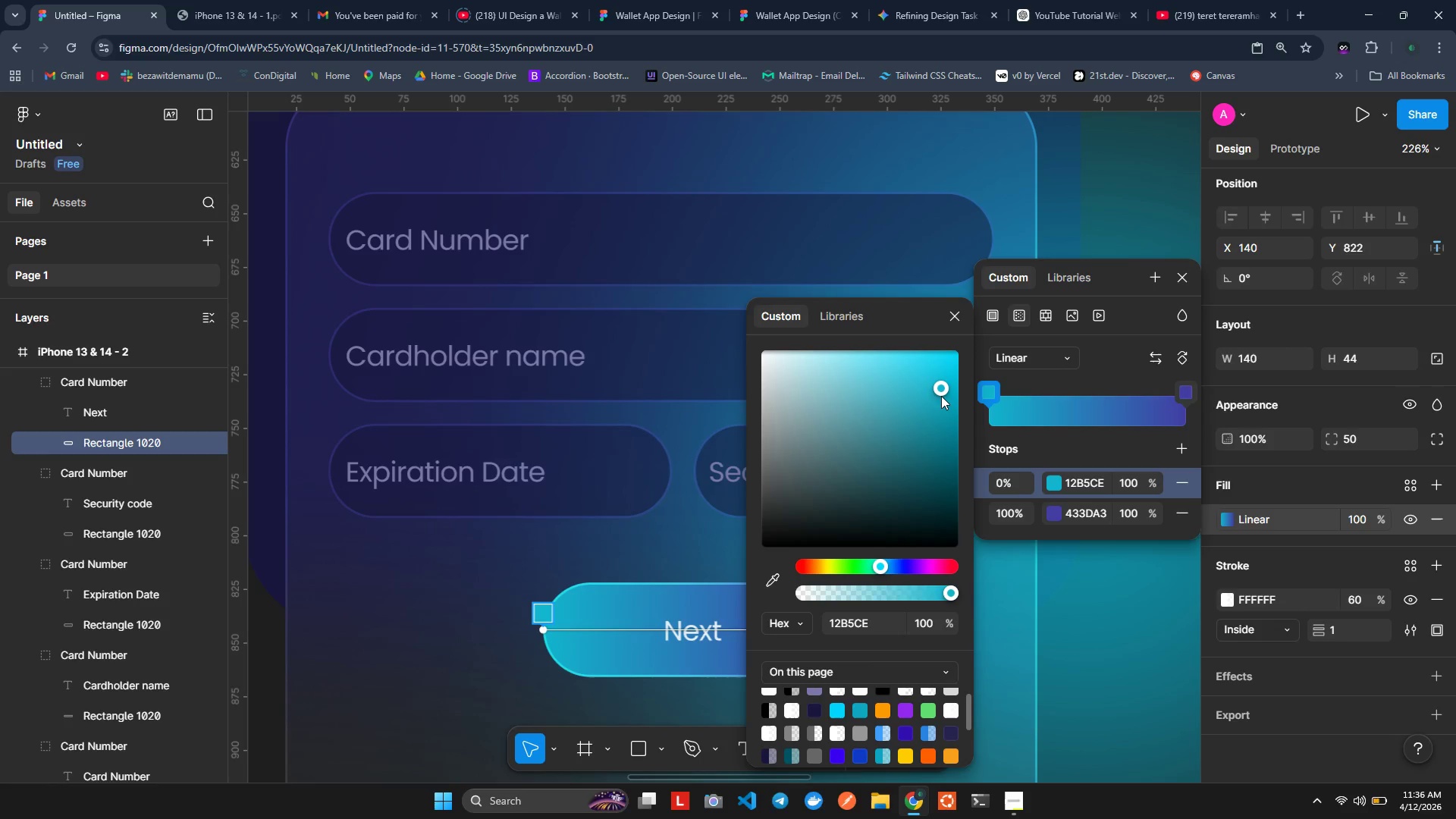 
left_click_drag(start_coordinate=[544, 630], to_coordinate=[696, 581])
 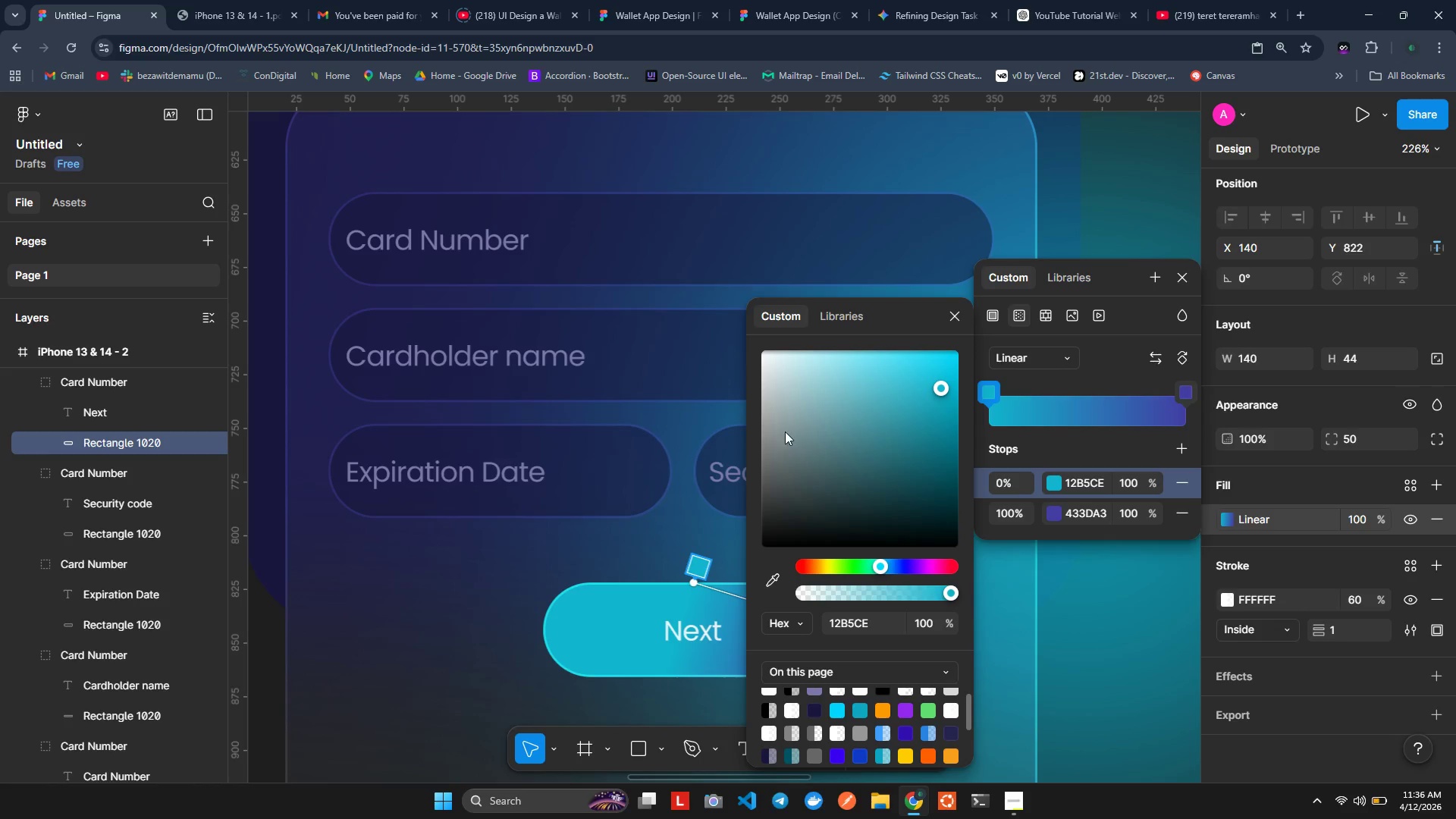 
wait(11.44)
 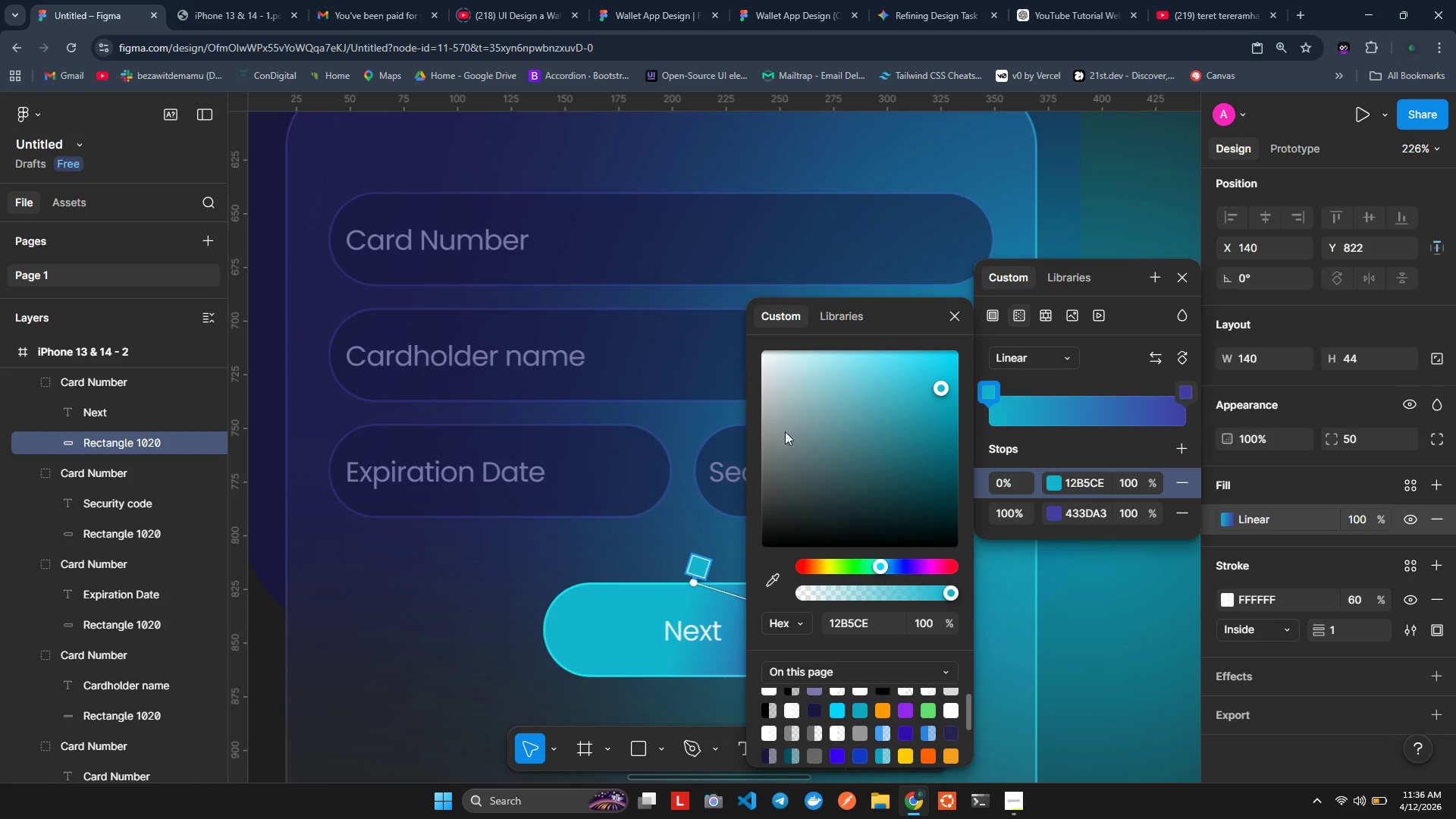 
left_click([1053, 506])
 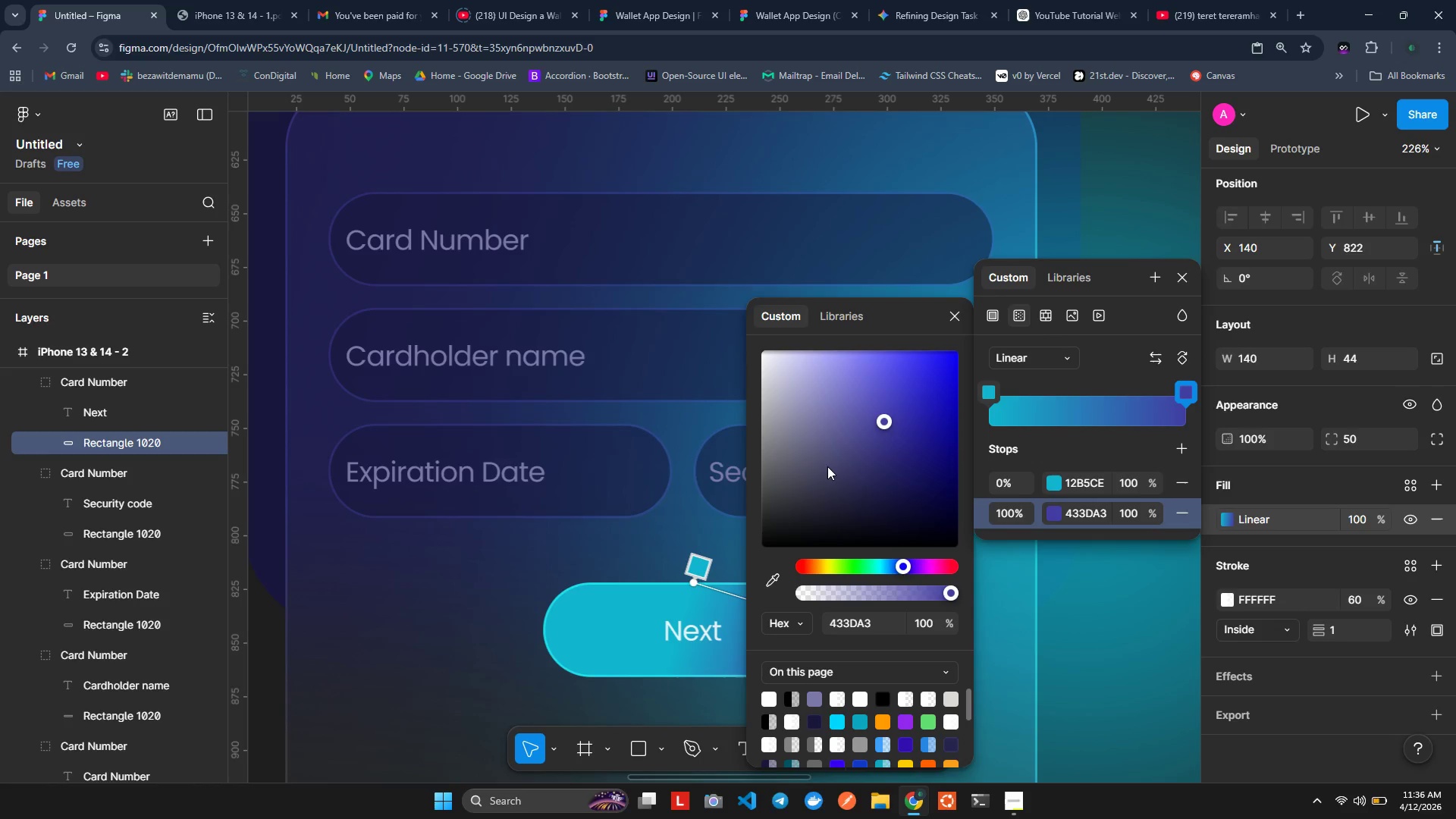 
wait(7.58)
 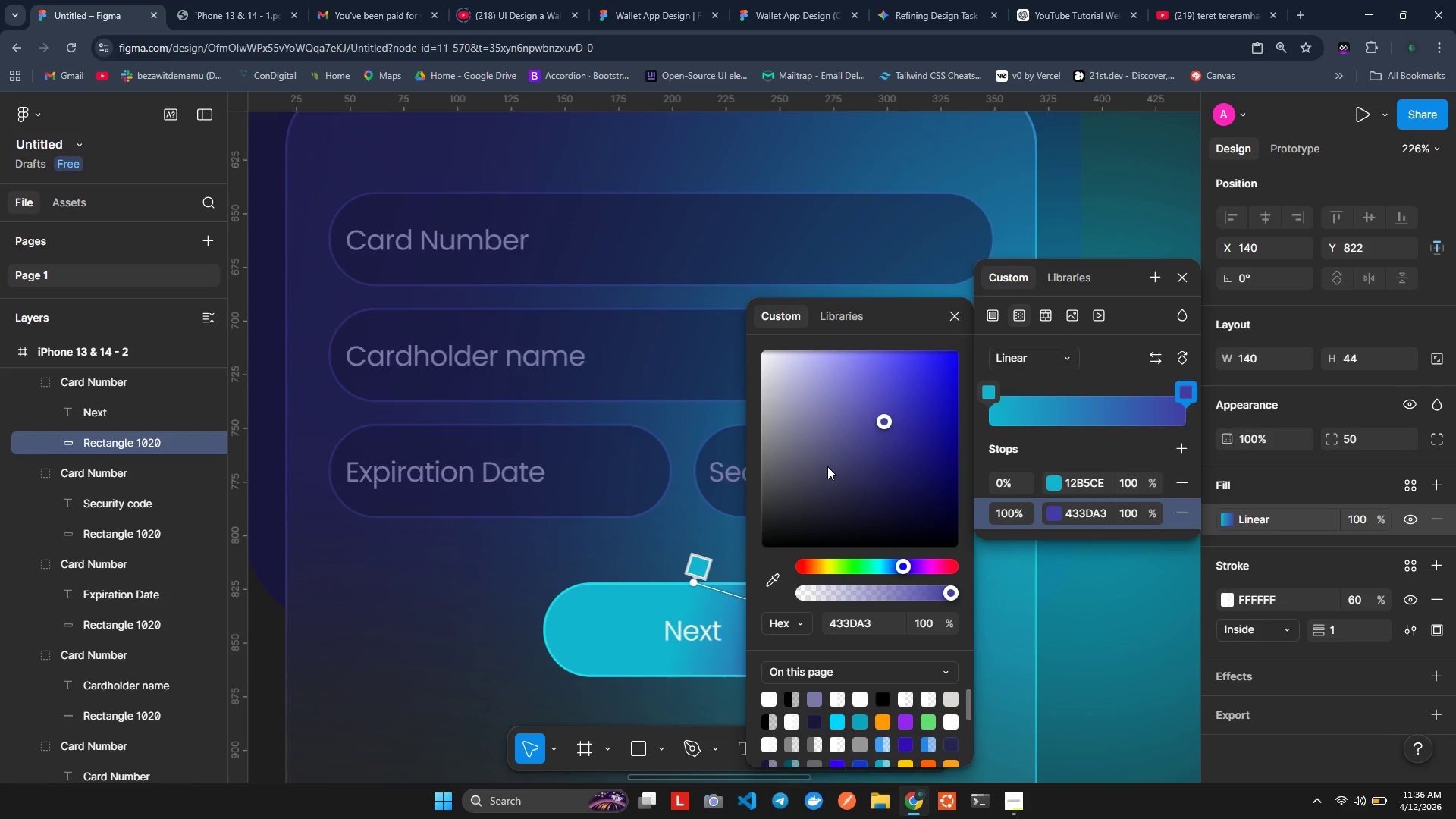 
left_click([945, 438])
 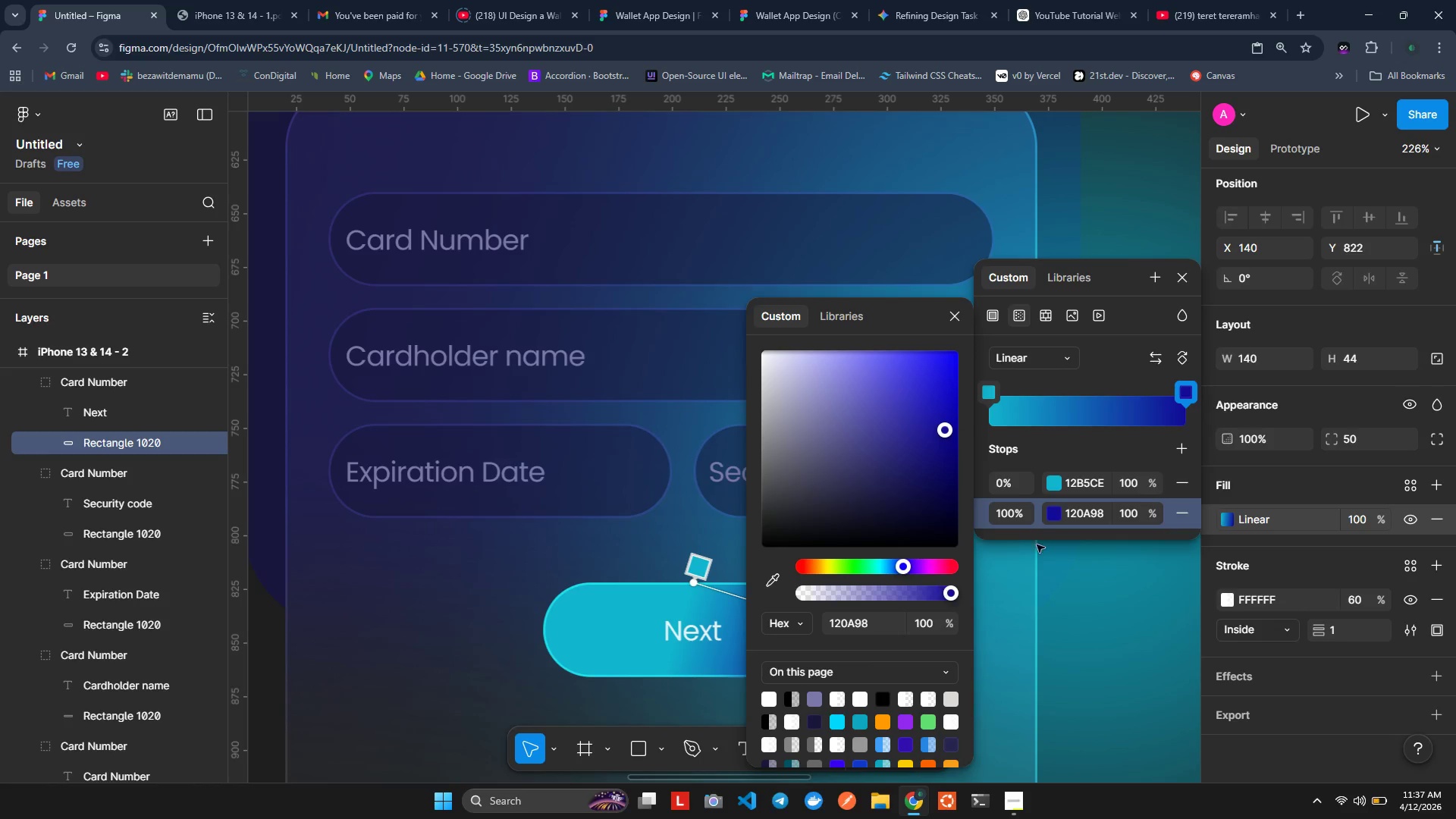 
wait(12.5)
 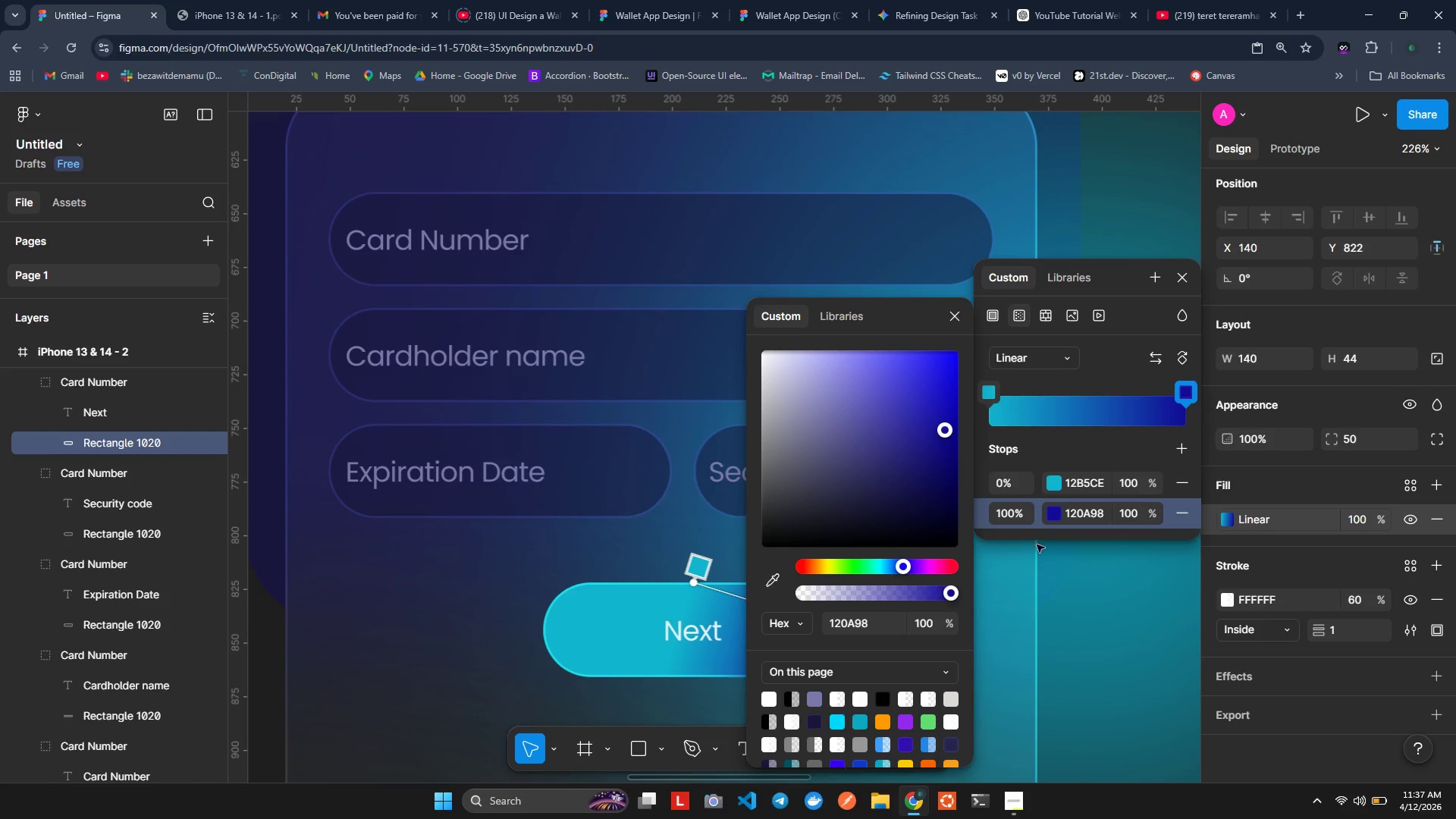 
left_click([629, 576])
 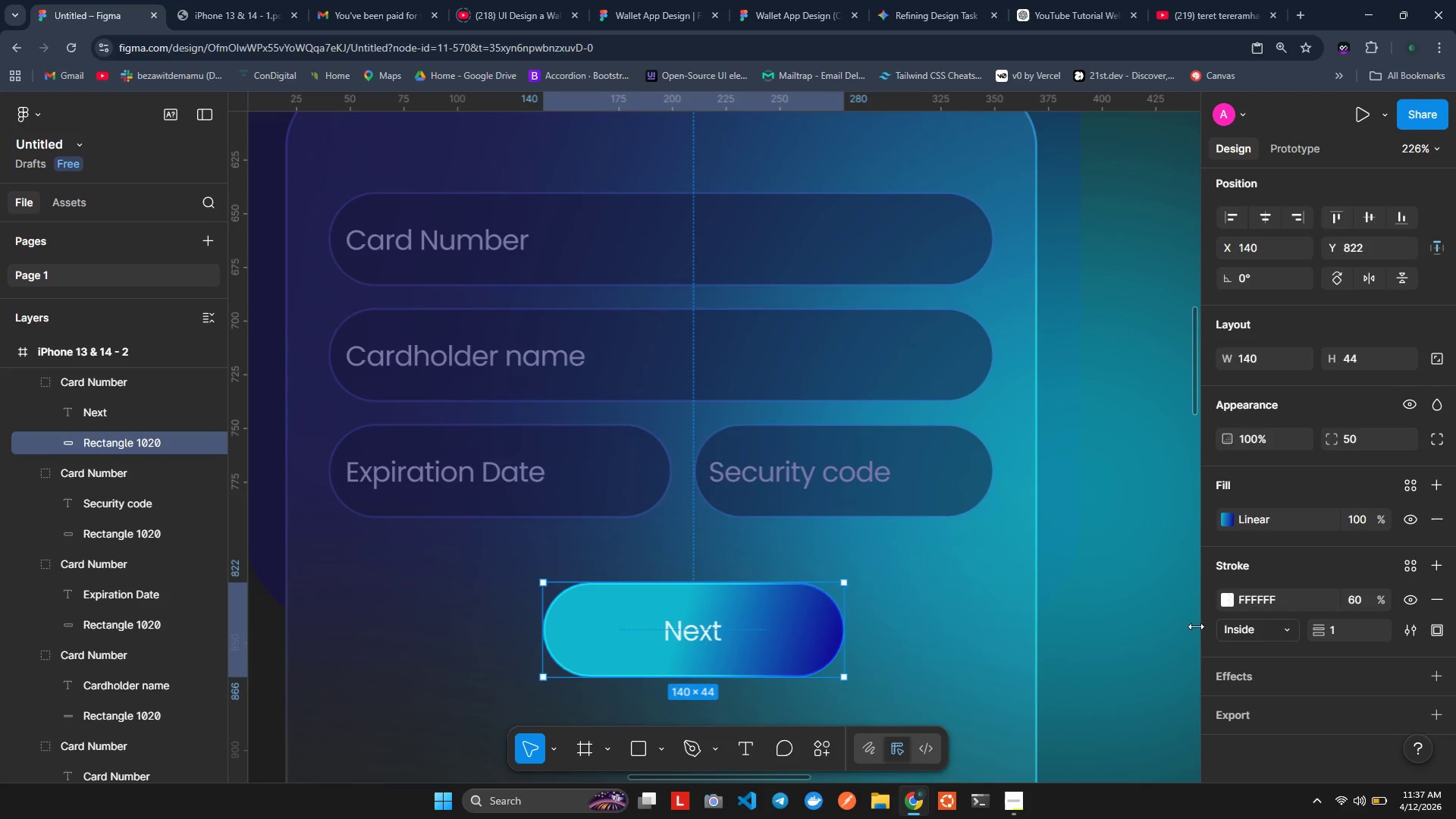 
left_click([1227, 521])
 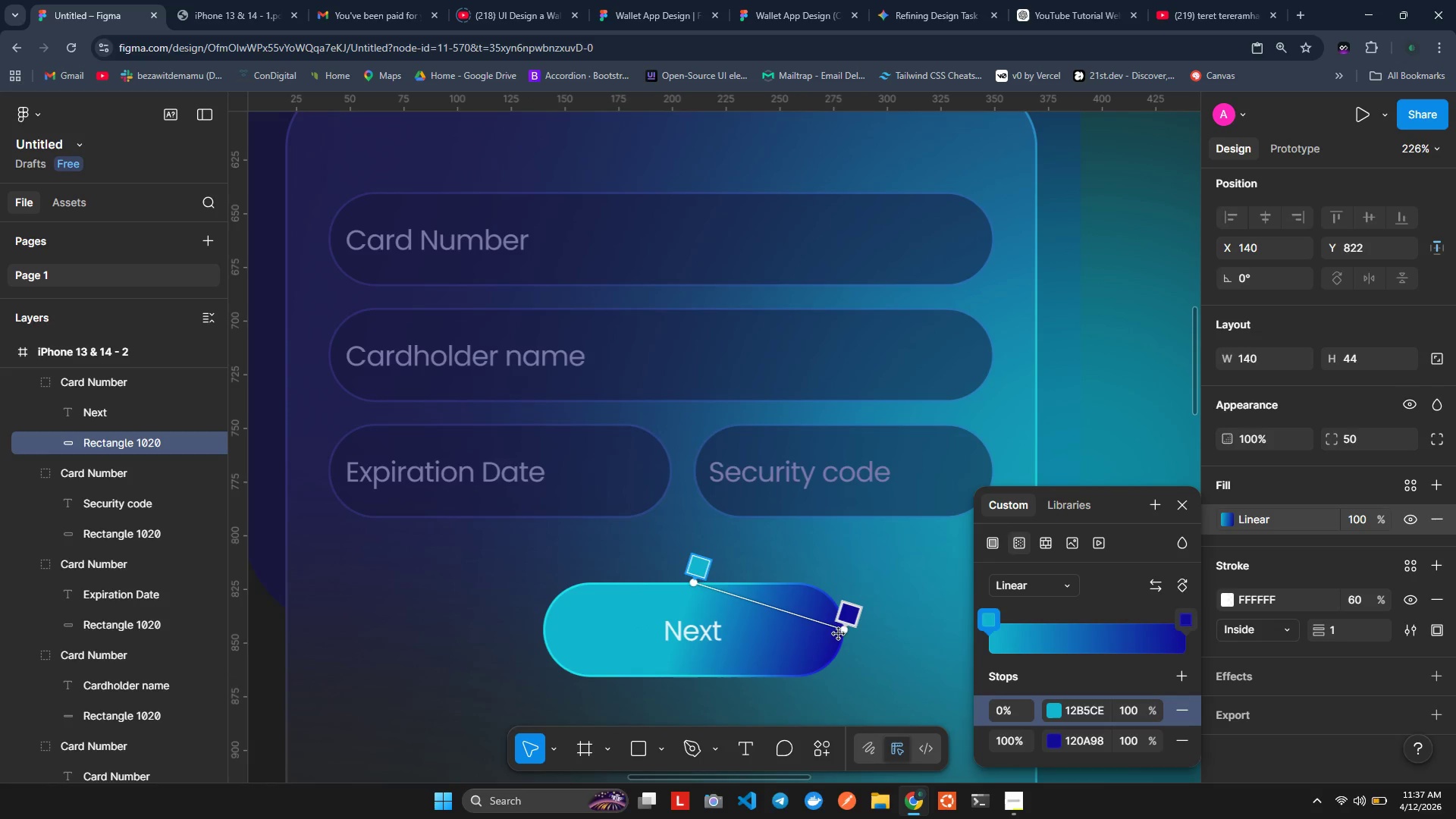 
left_click_drag(start_coordinate=[845, 631], to_coordinate=[773, 676])
 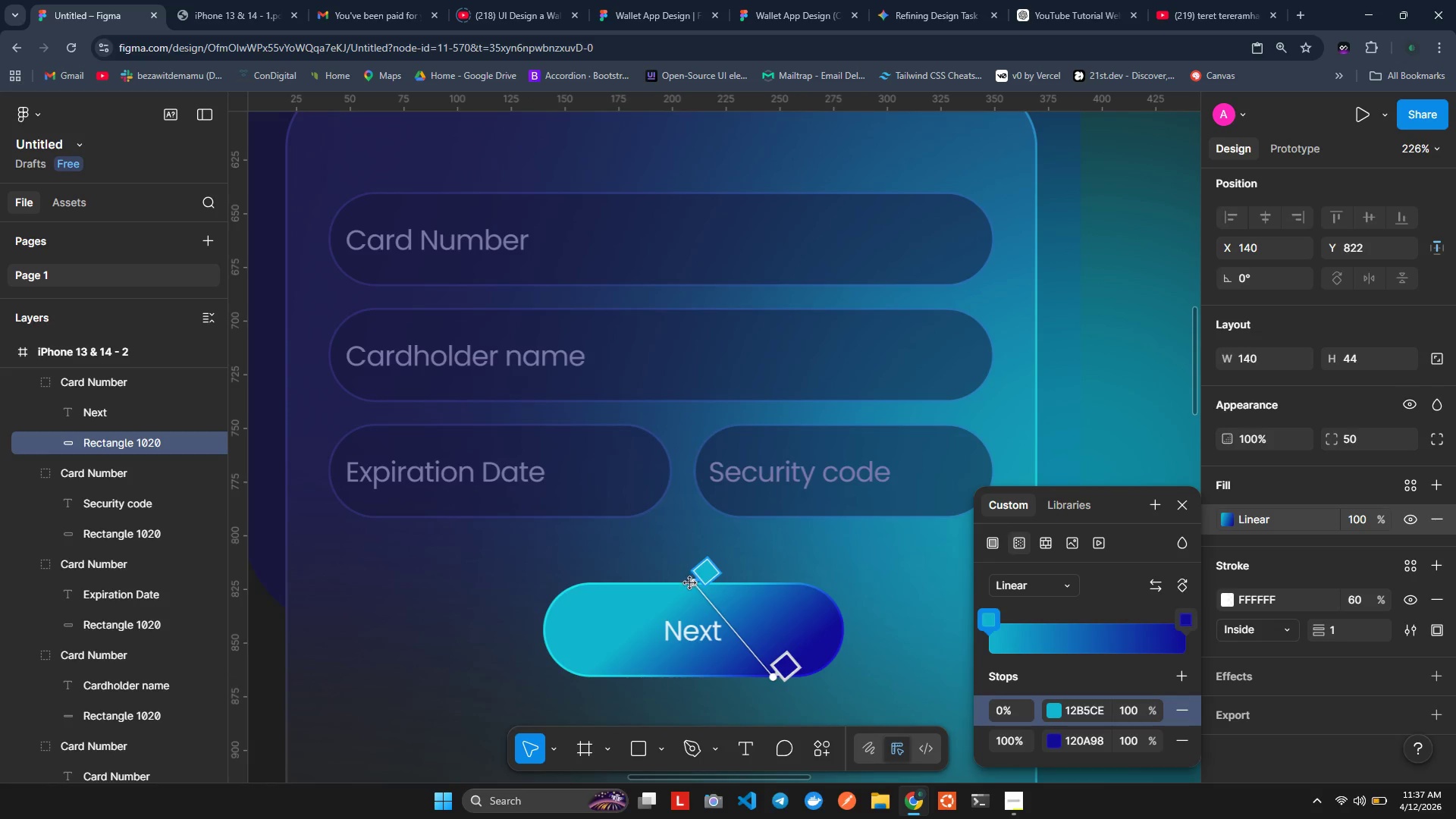 
left_click_drag(start_coordinate=[695, 584], to_coordinate=[688, 585])
 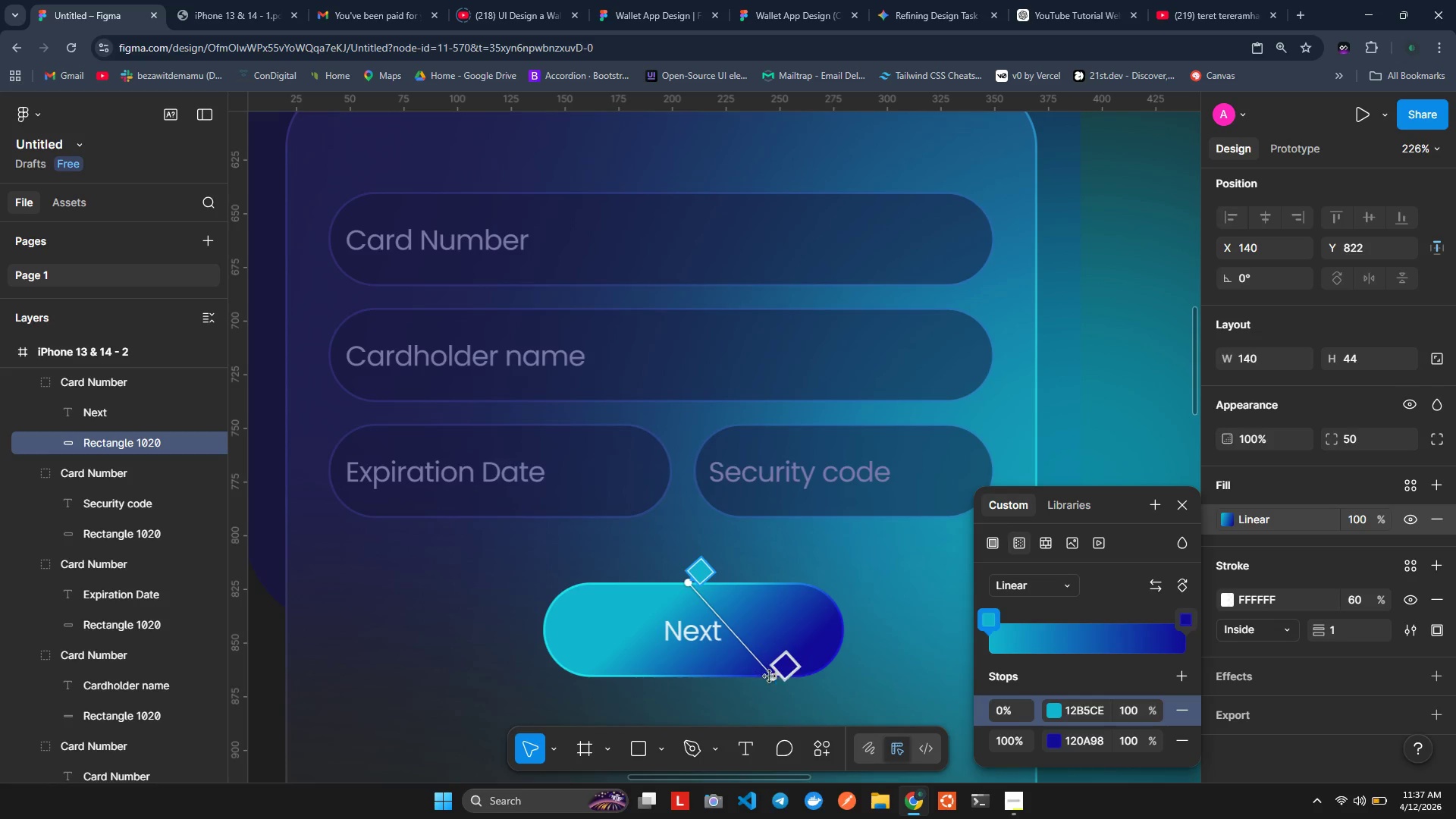 
left_click_drag(start_coordinate=[770, 676], to_coordinate=[735, 677])
 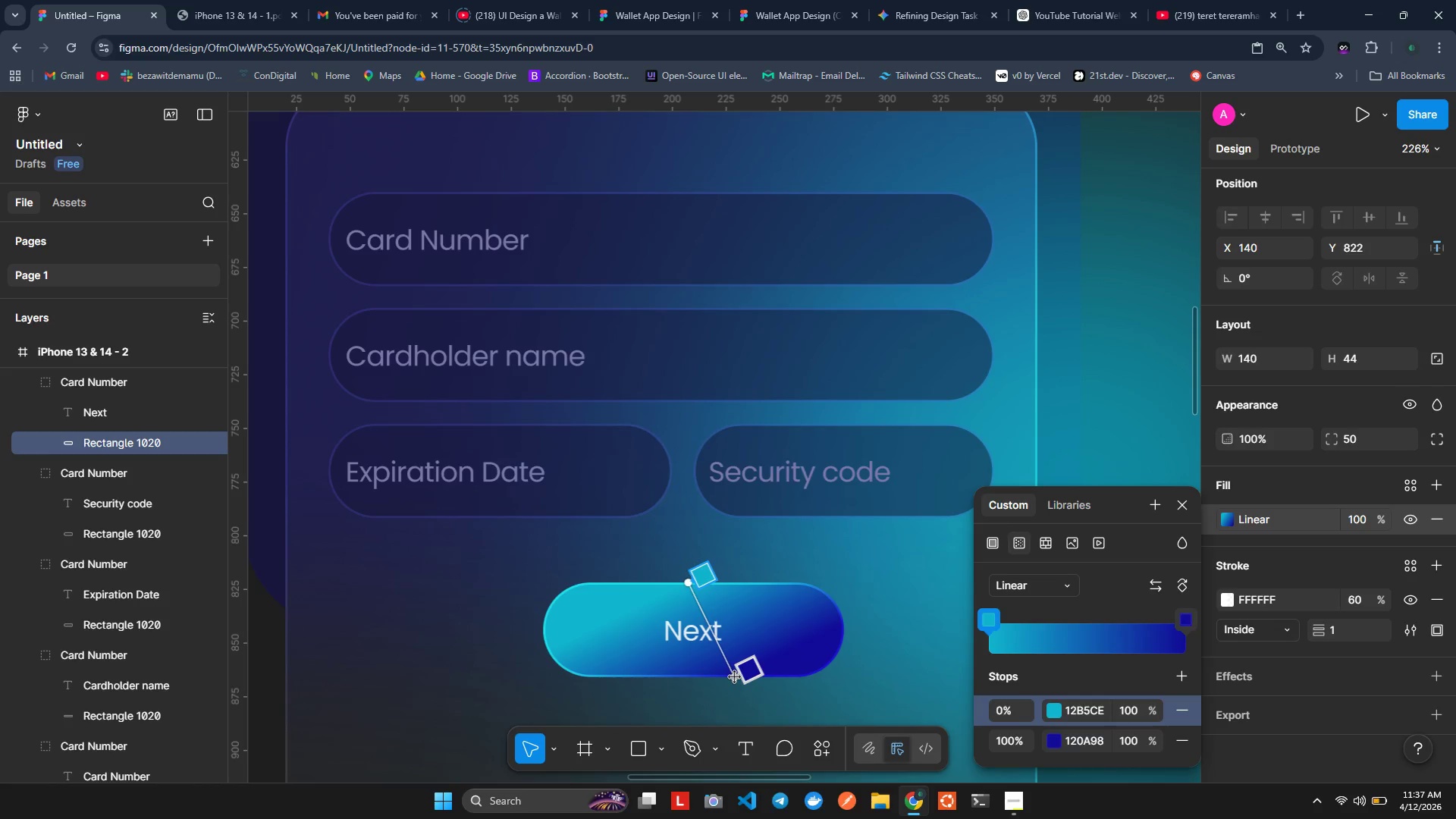 
left_click([735, 677])
 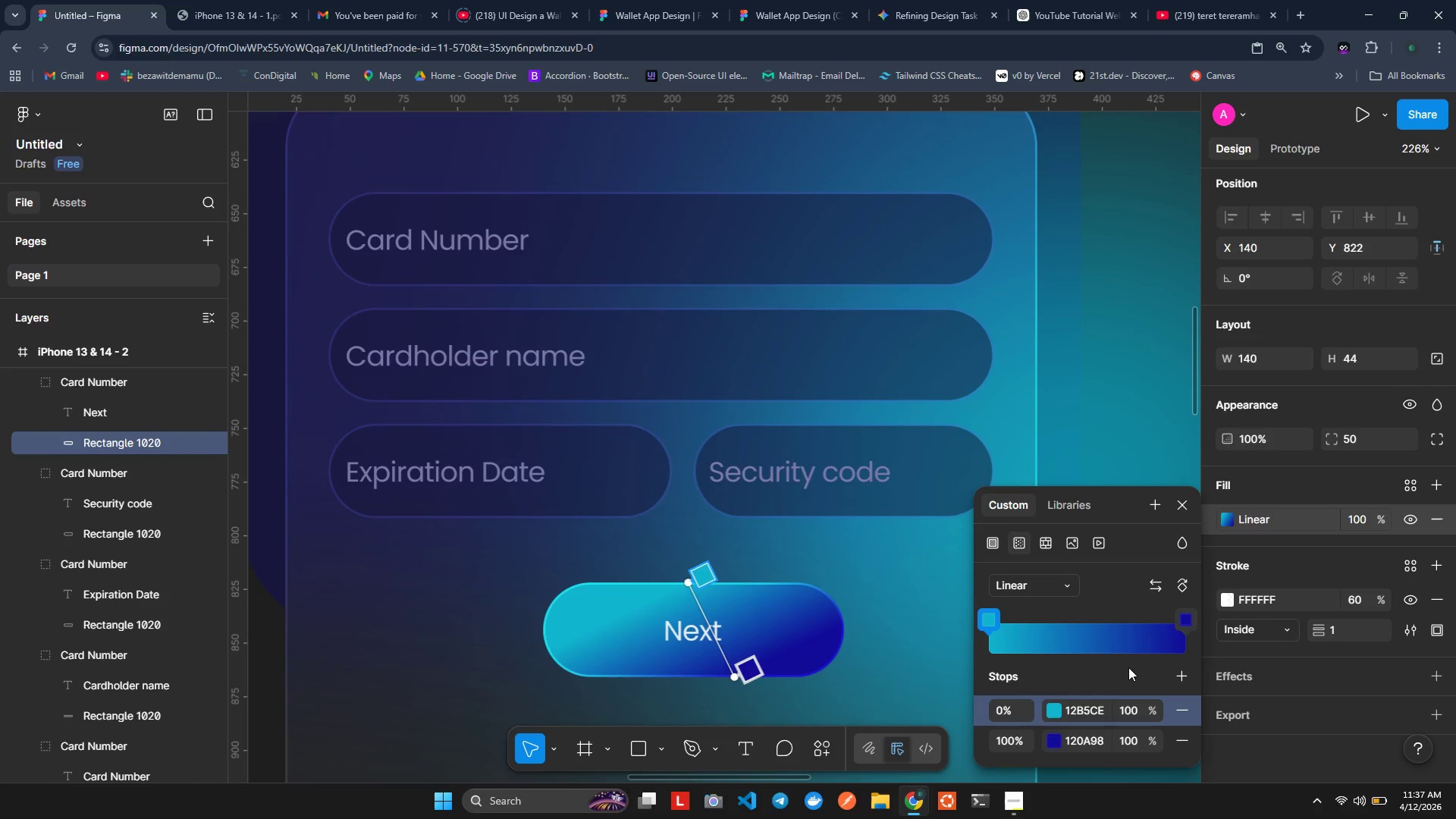 
left_click([1053, 737])
 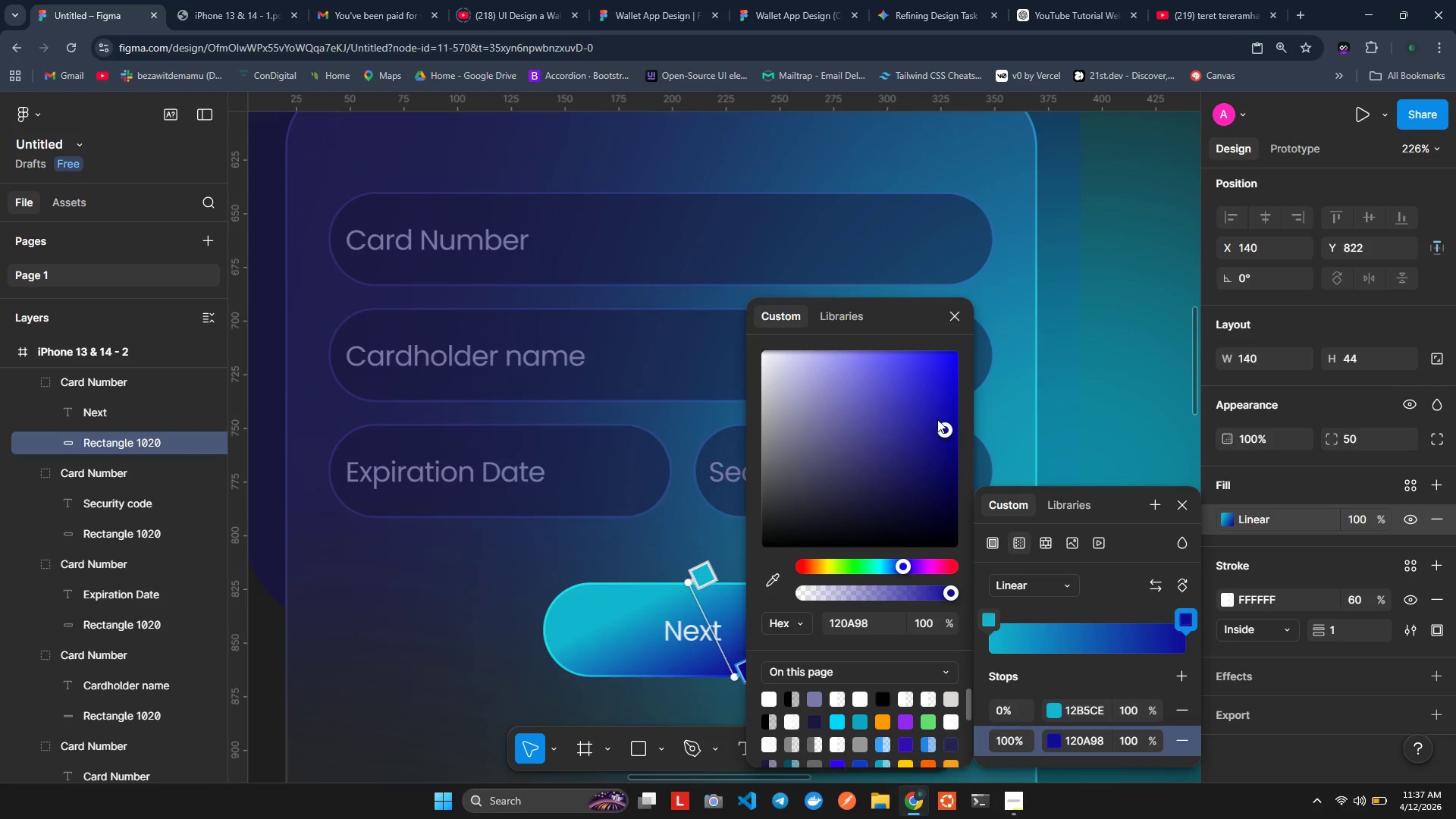 
left_click_drag(start_coordinate=[939, 413], to_coordinate=[920, 391])
 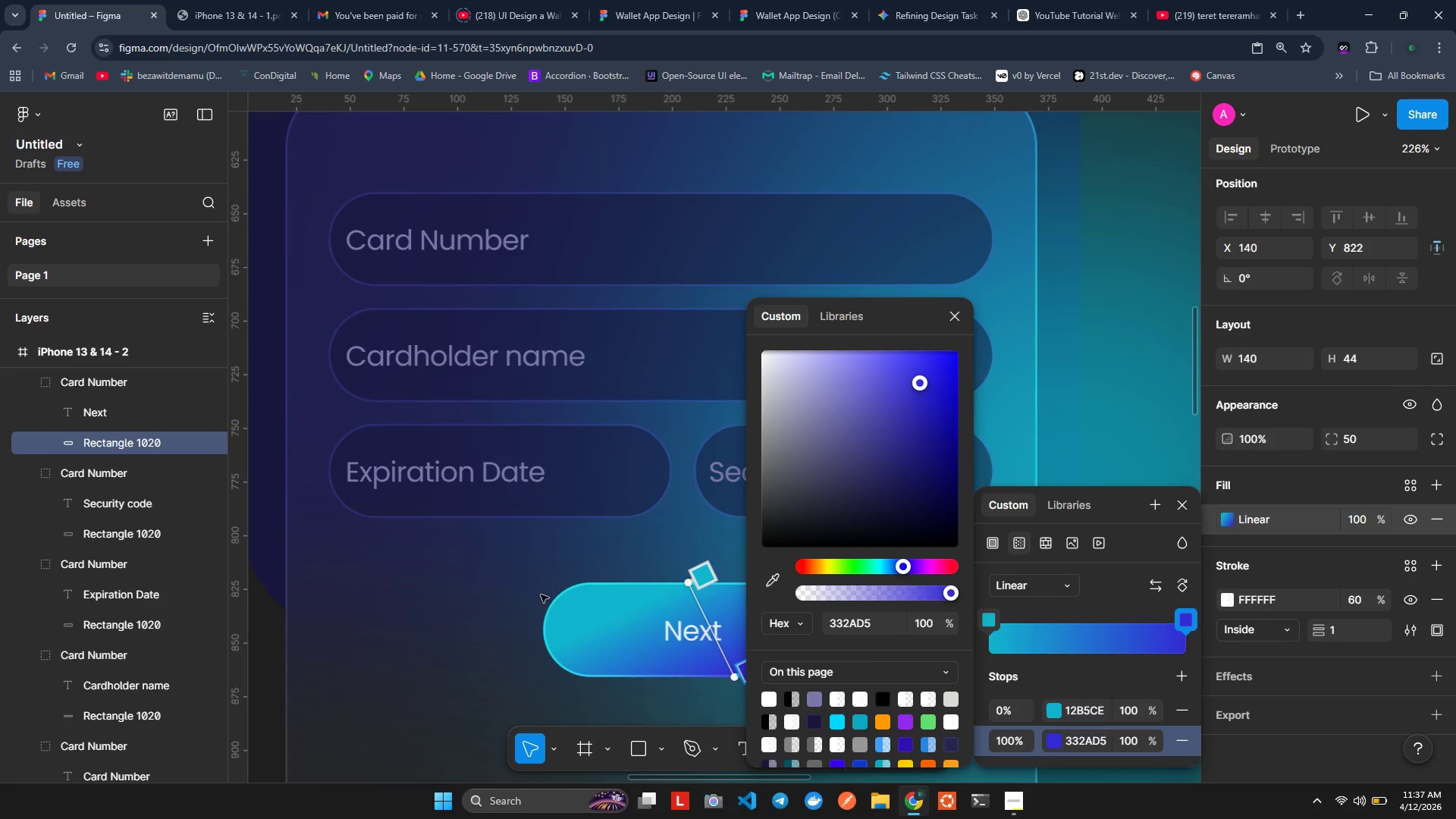 
left_click([541, 595])
 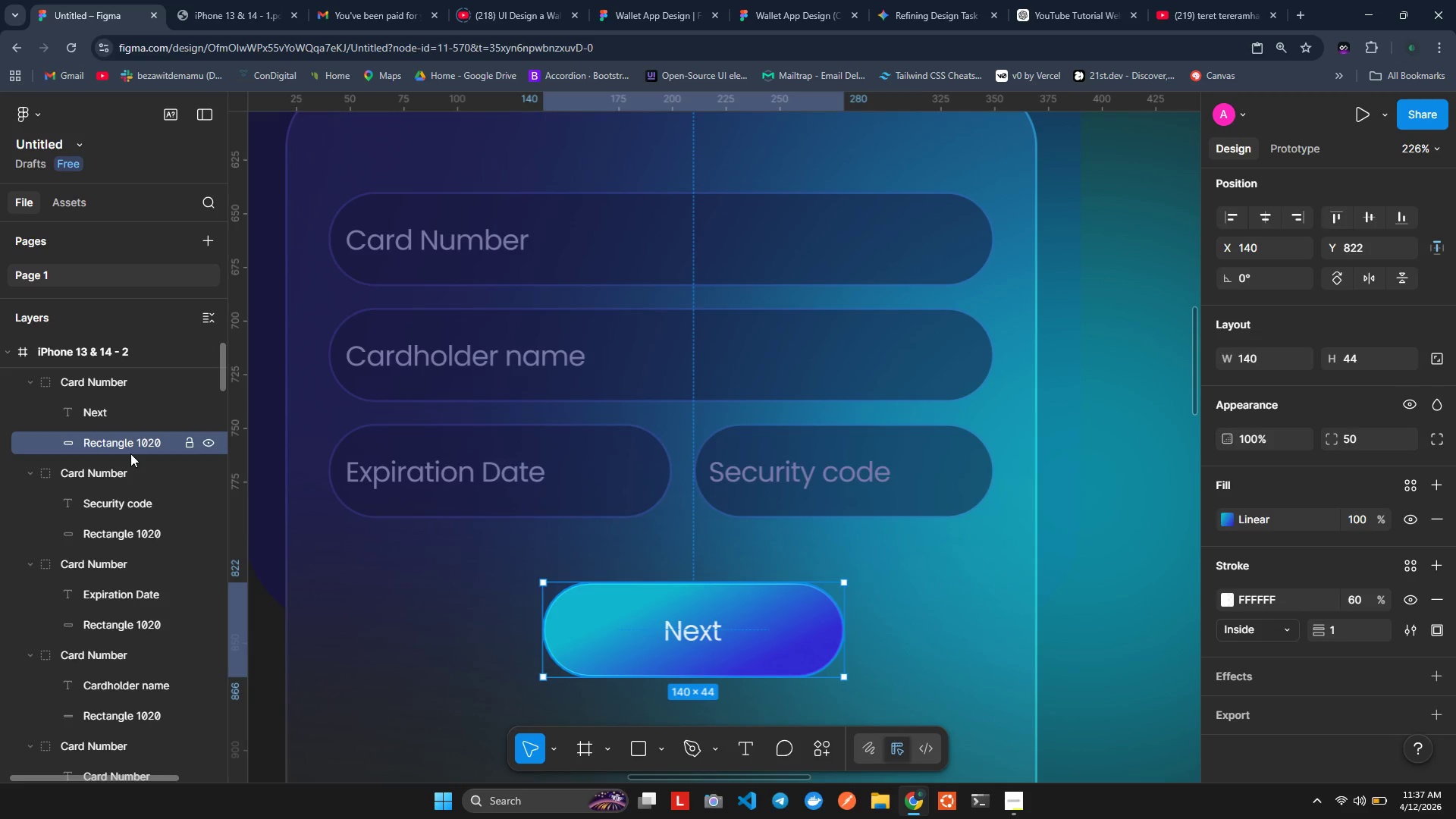 
wait(16.19)
 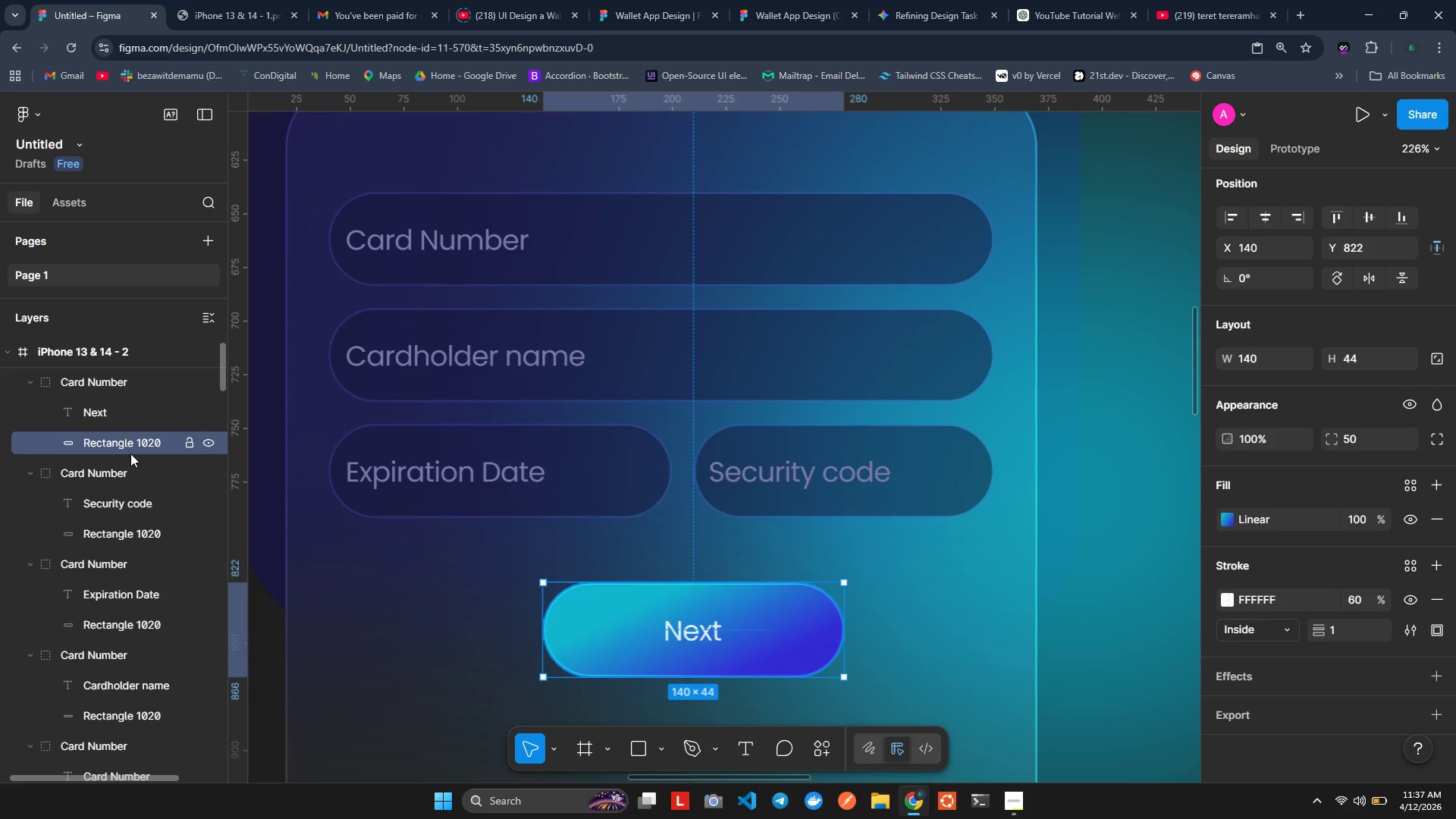 
left_click([28, 382])
 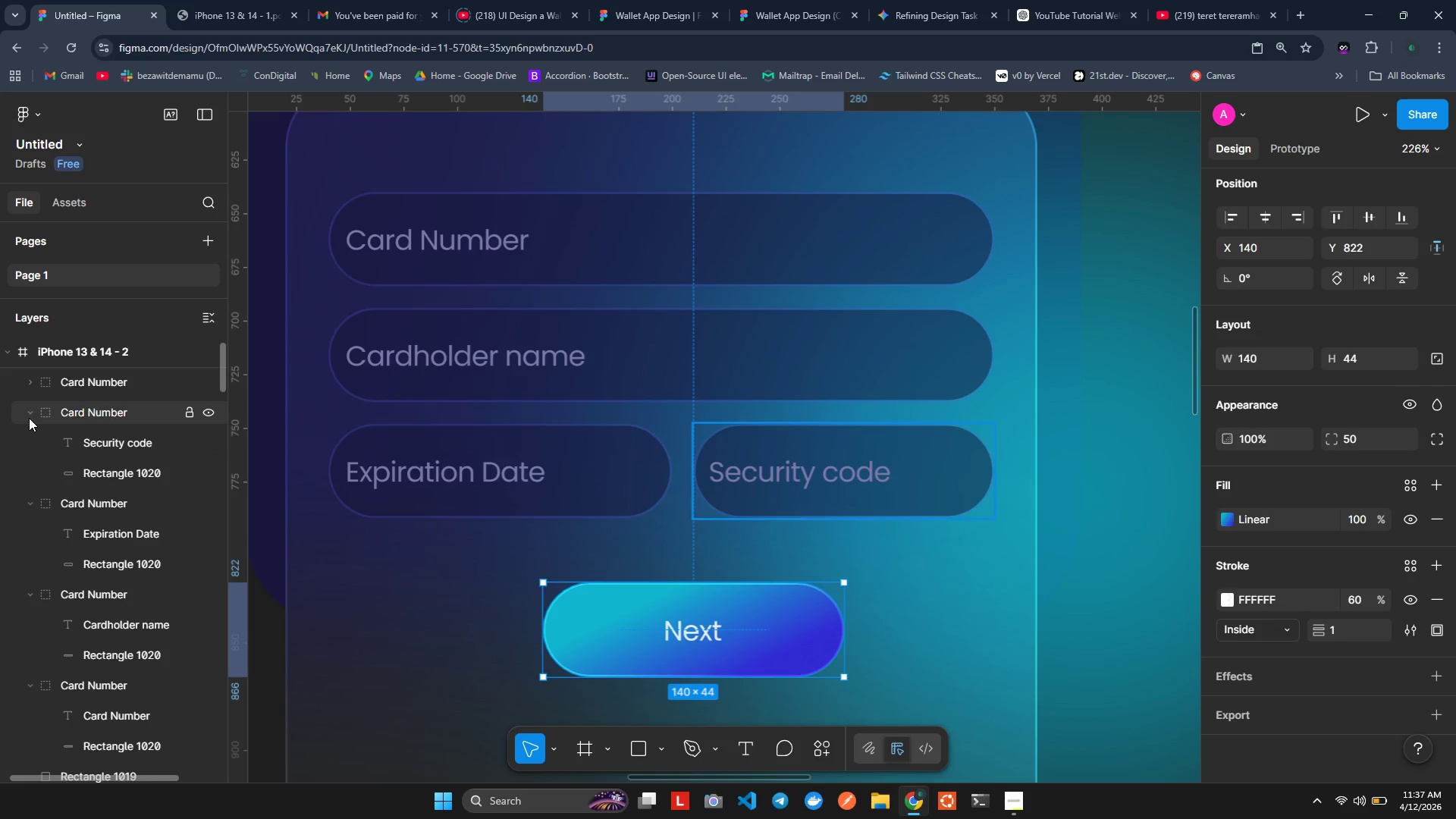 
left_click([29, 418])
 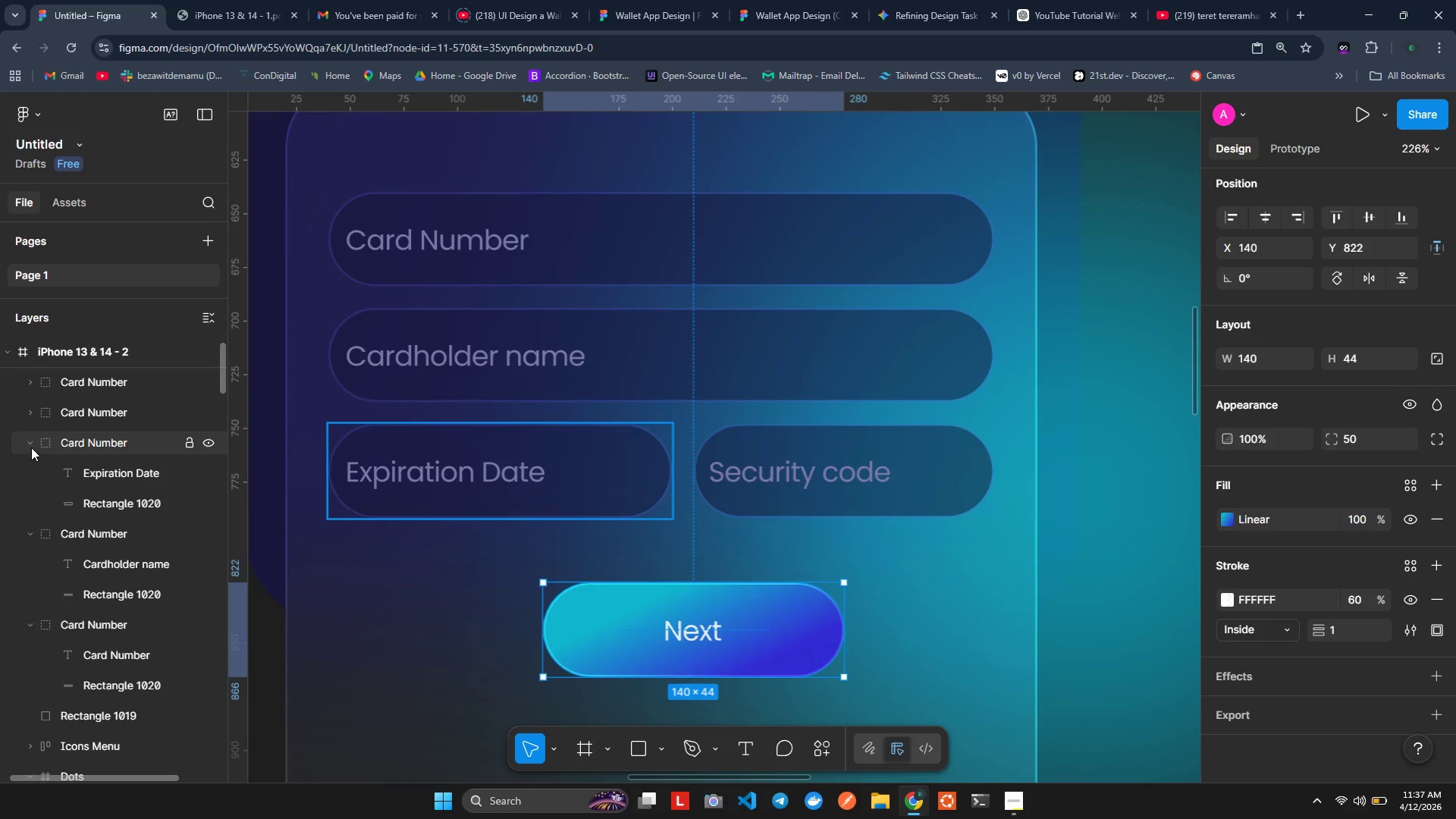 
left_click([30, 443])
 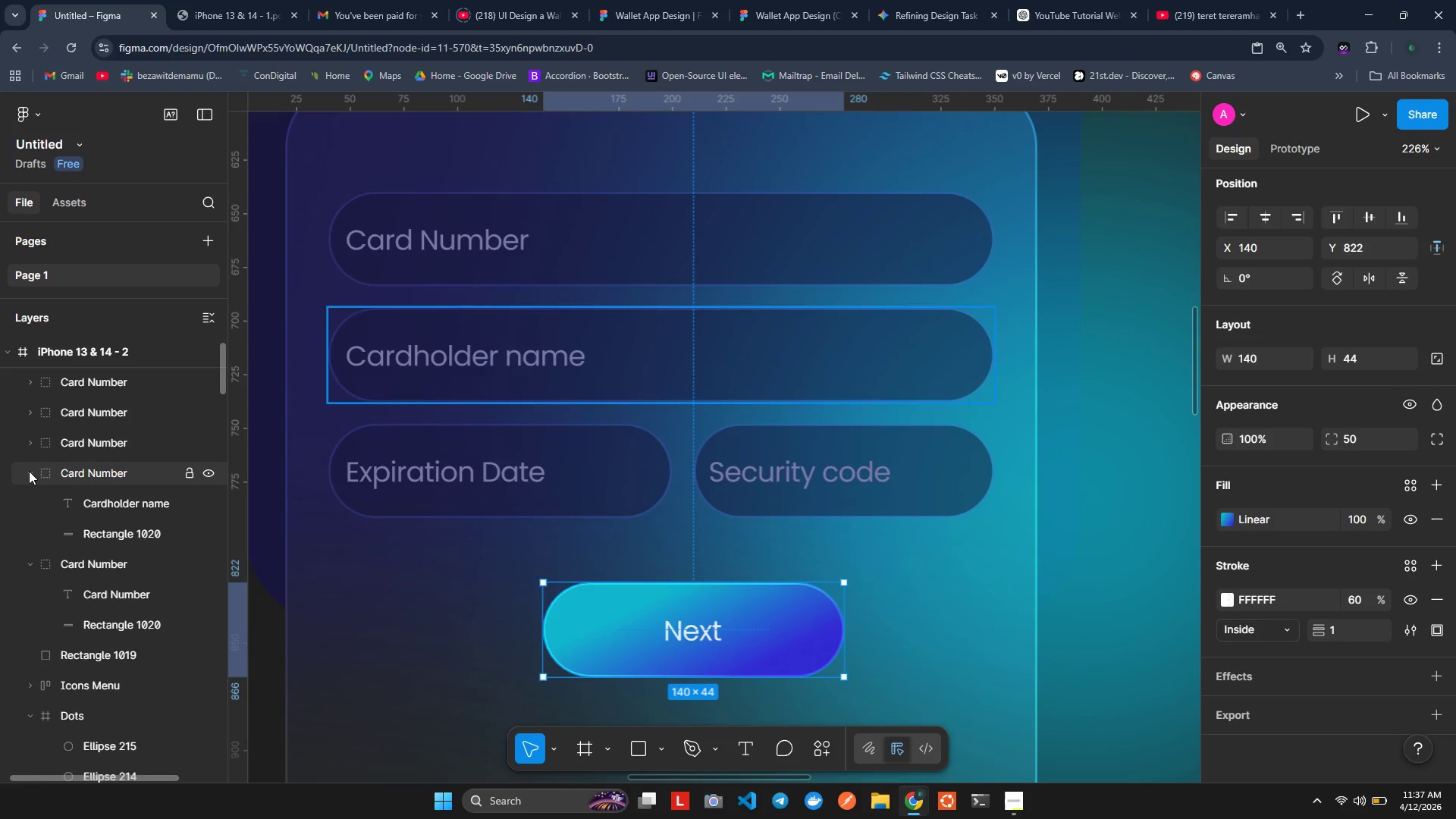 
left_click([29, 471])
 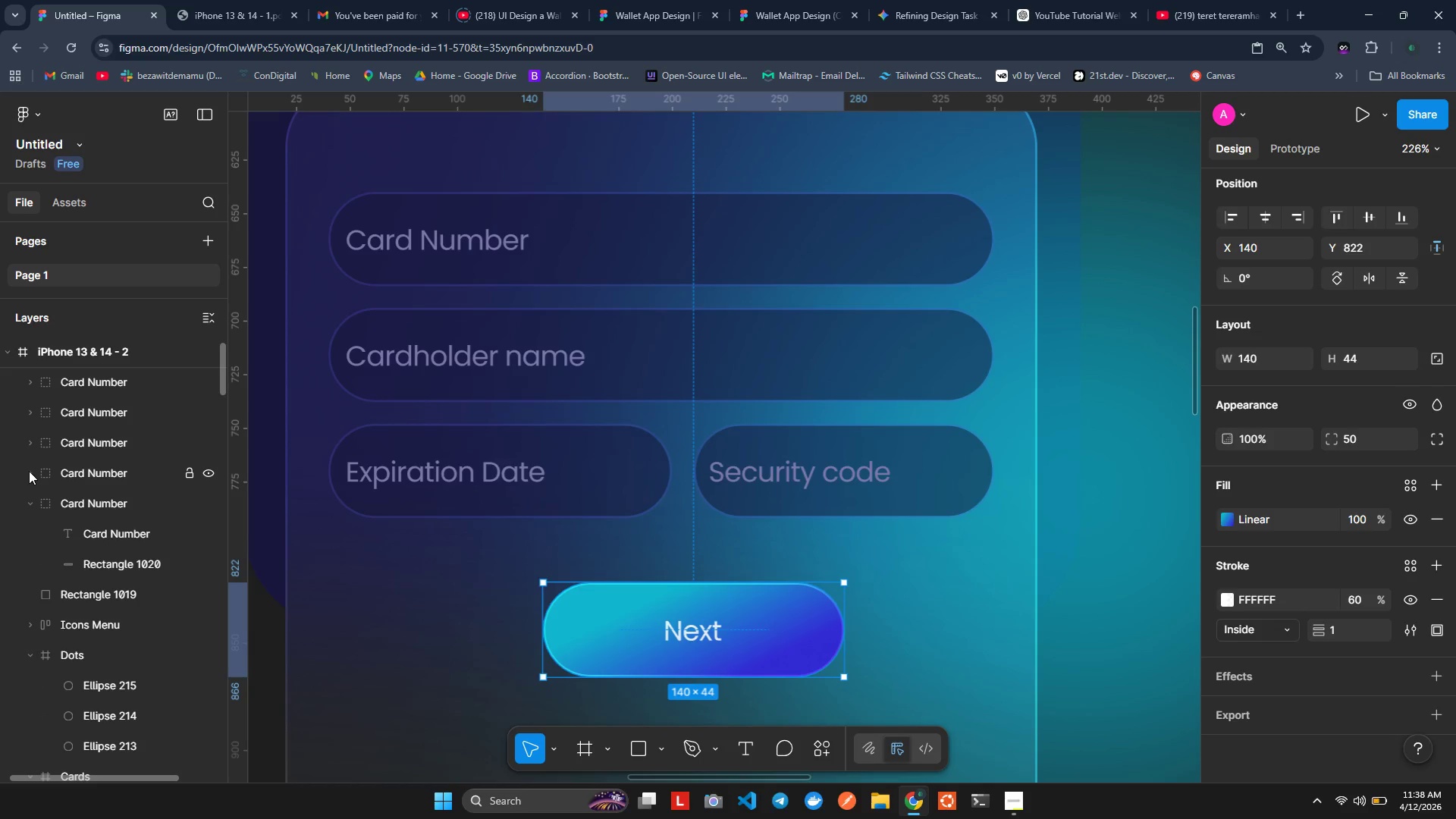 
wait(10.92)
 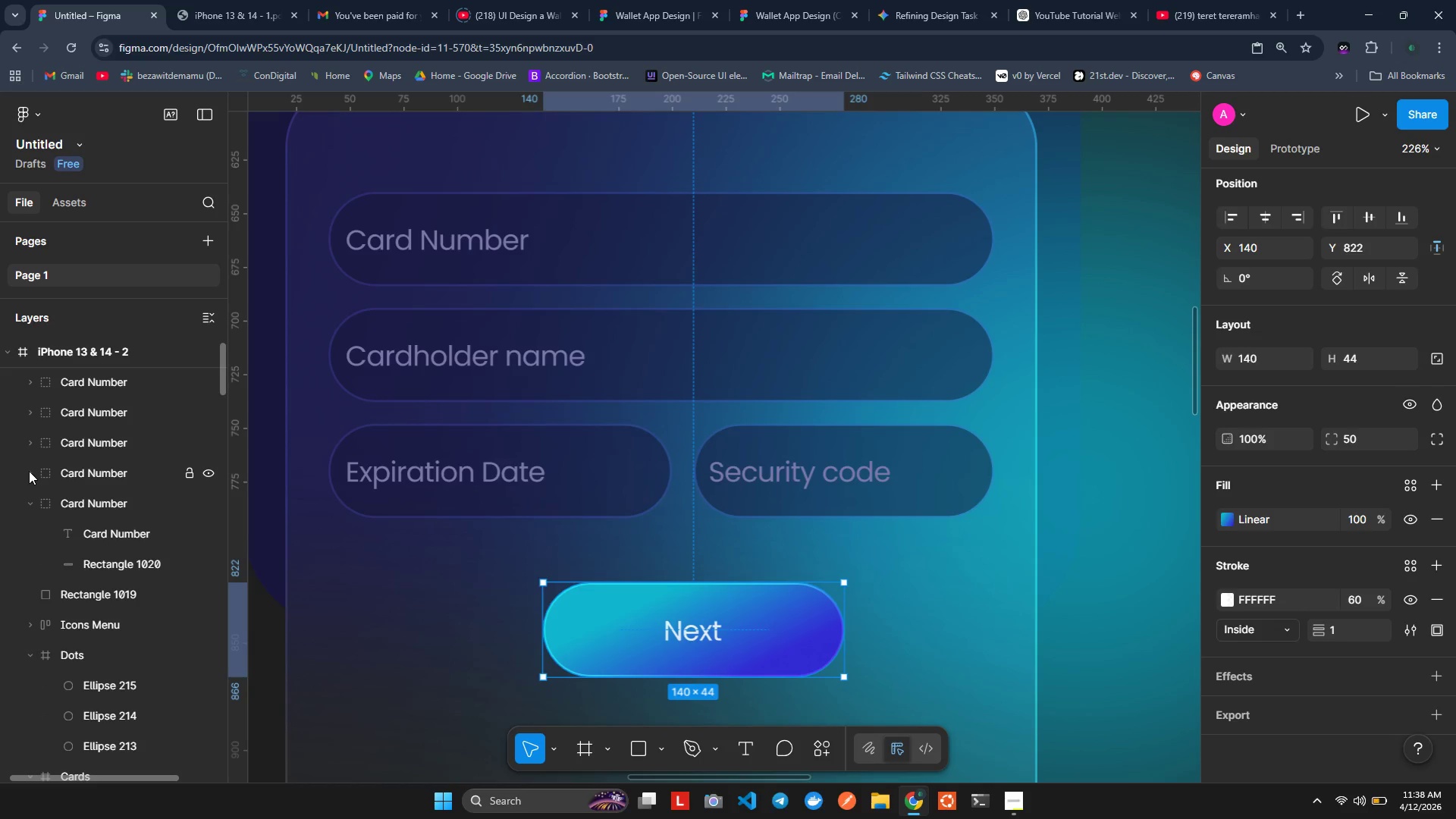 
left_click([1108, 534])
 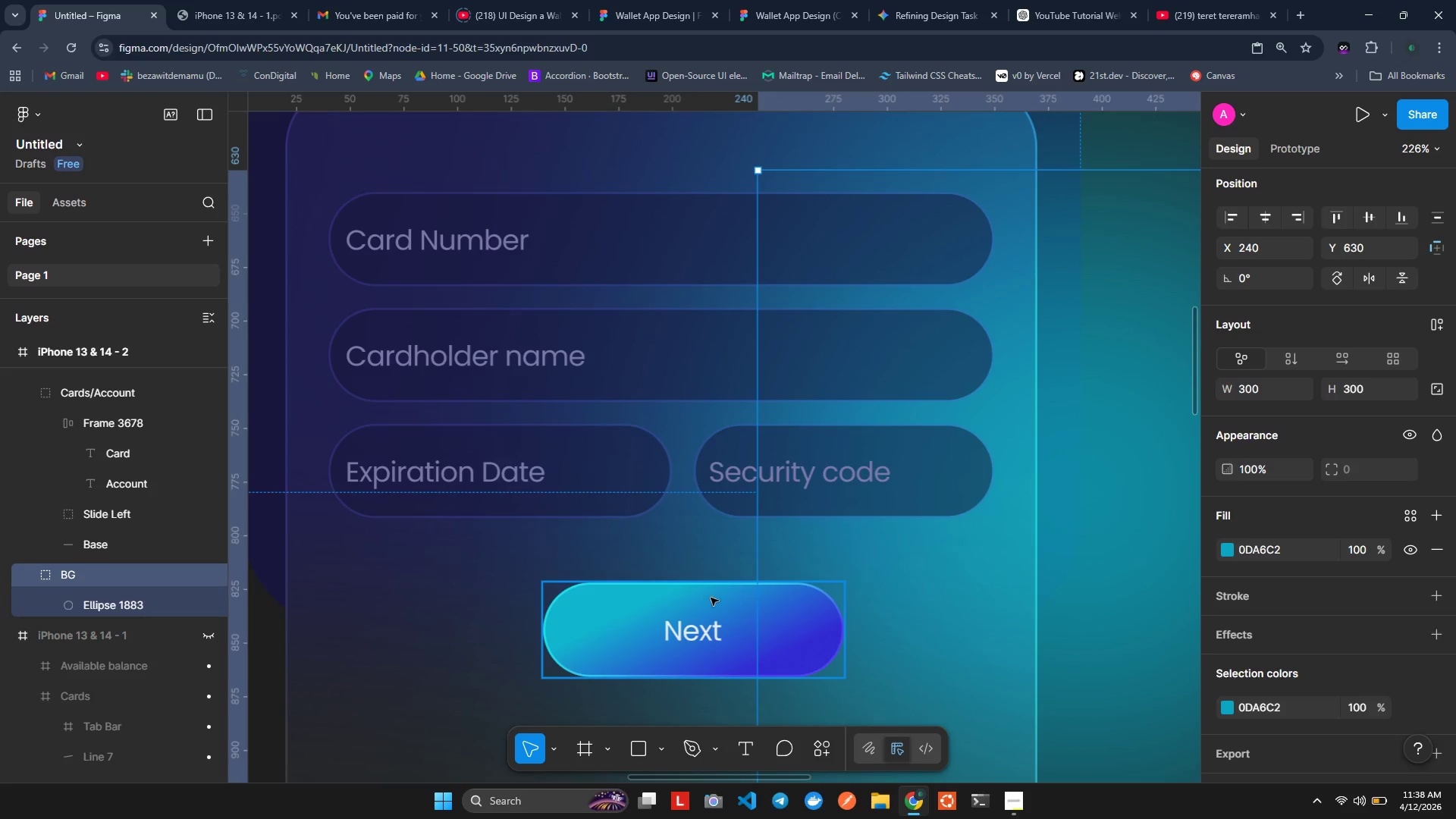 
scroll: coordinate [711, 598], scroll_direction: none, amount: 0.0
 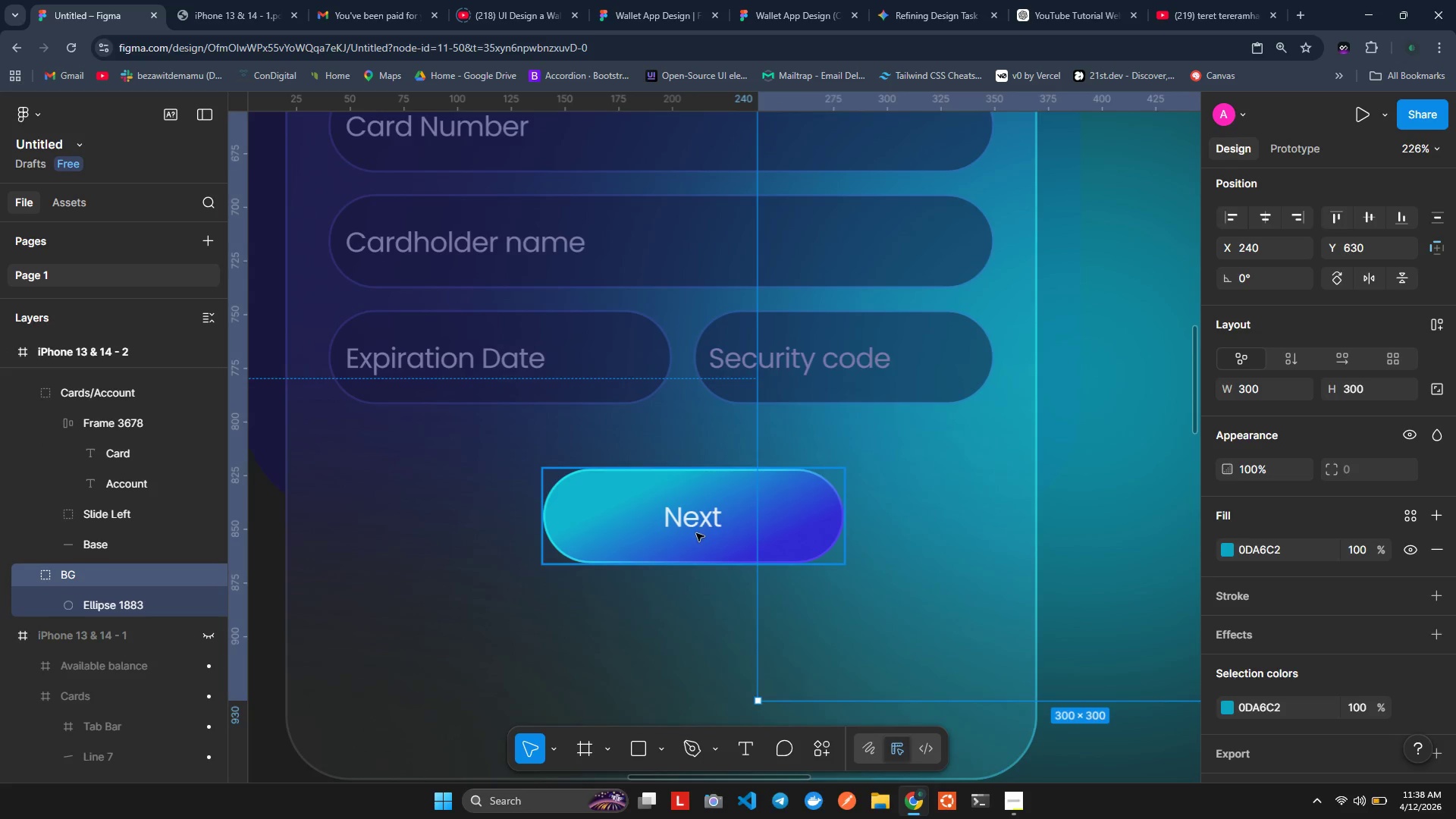 
scroll: coordinate [696, 533], scroll_direction: up, amount: 1.0
 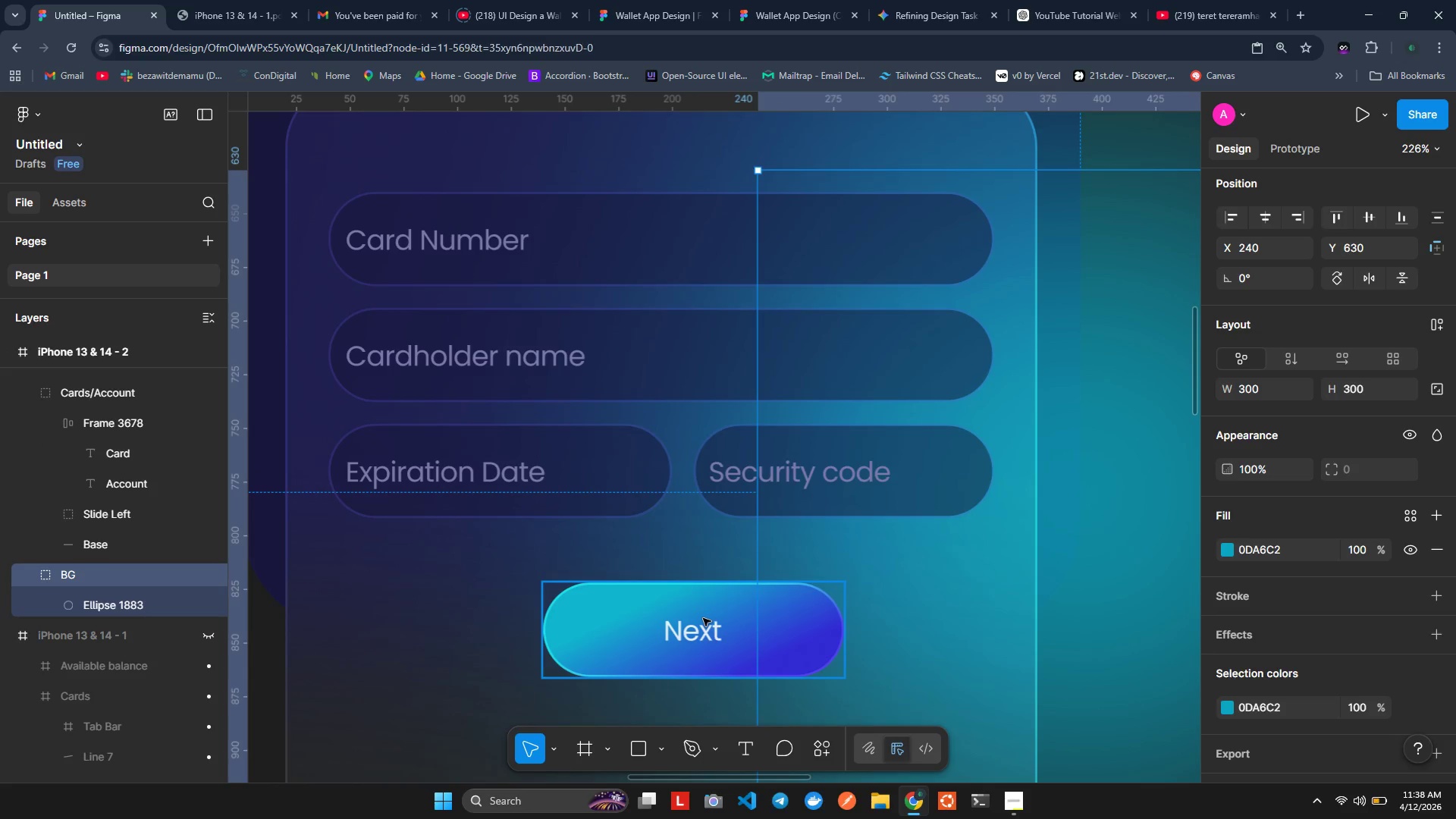 
left_click([703, 618])
 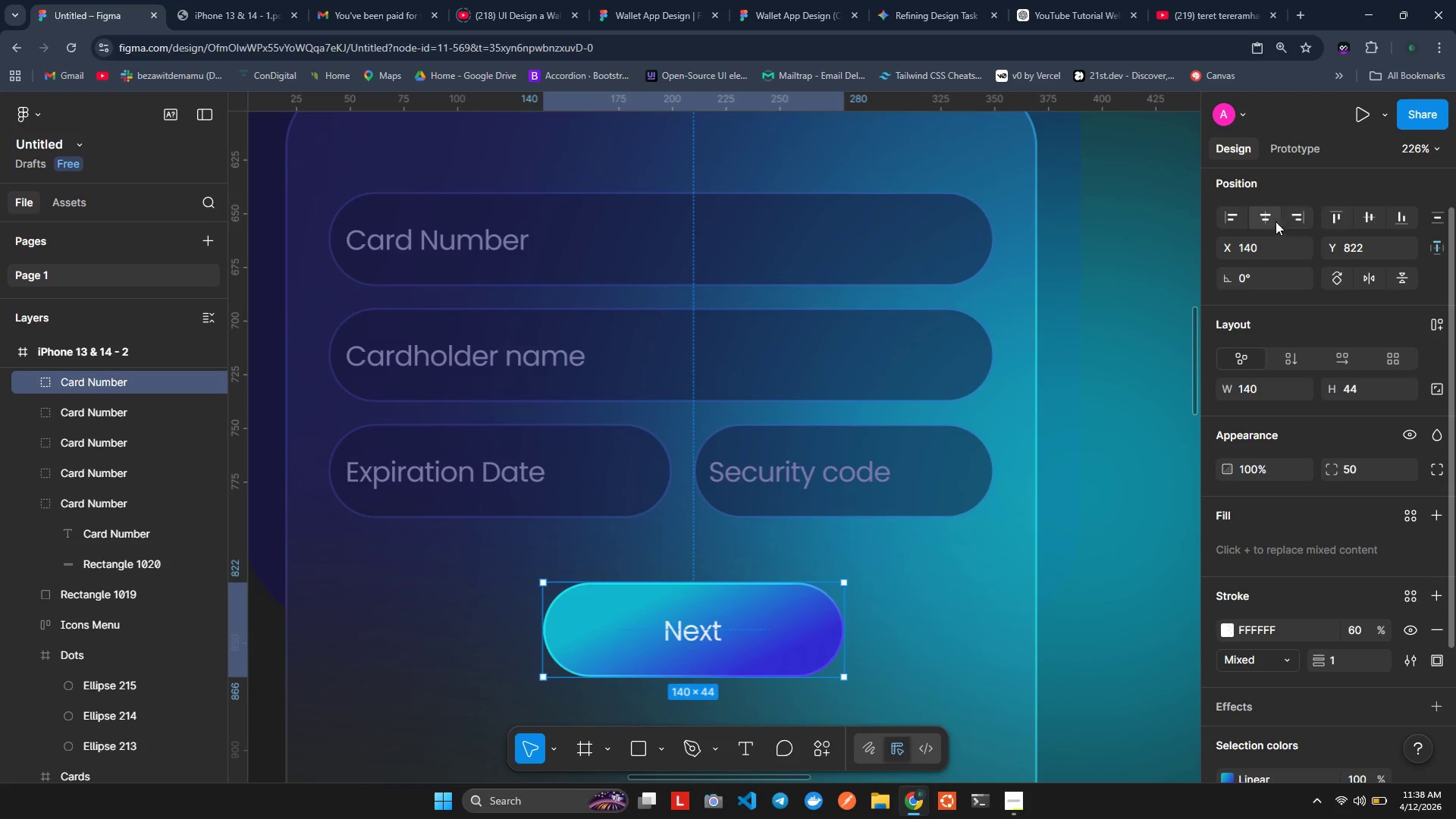 
left_click([1265, 211])
 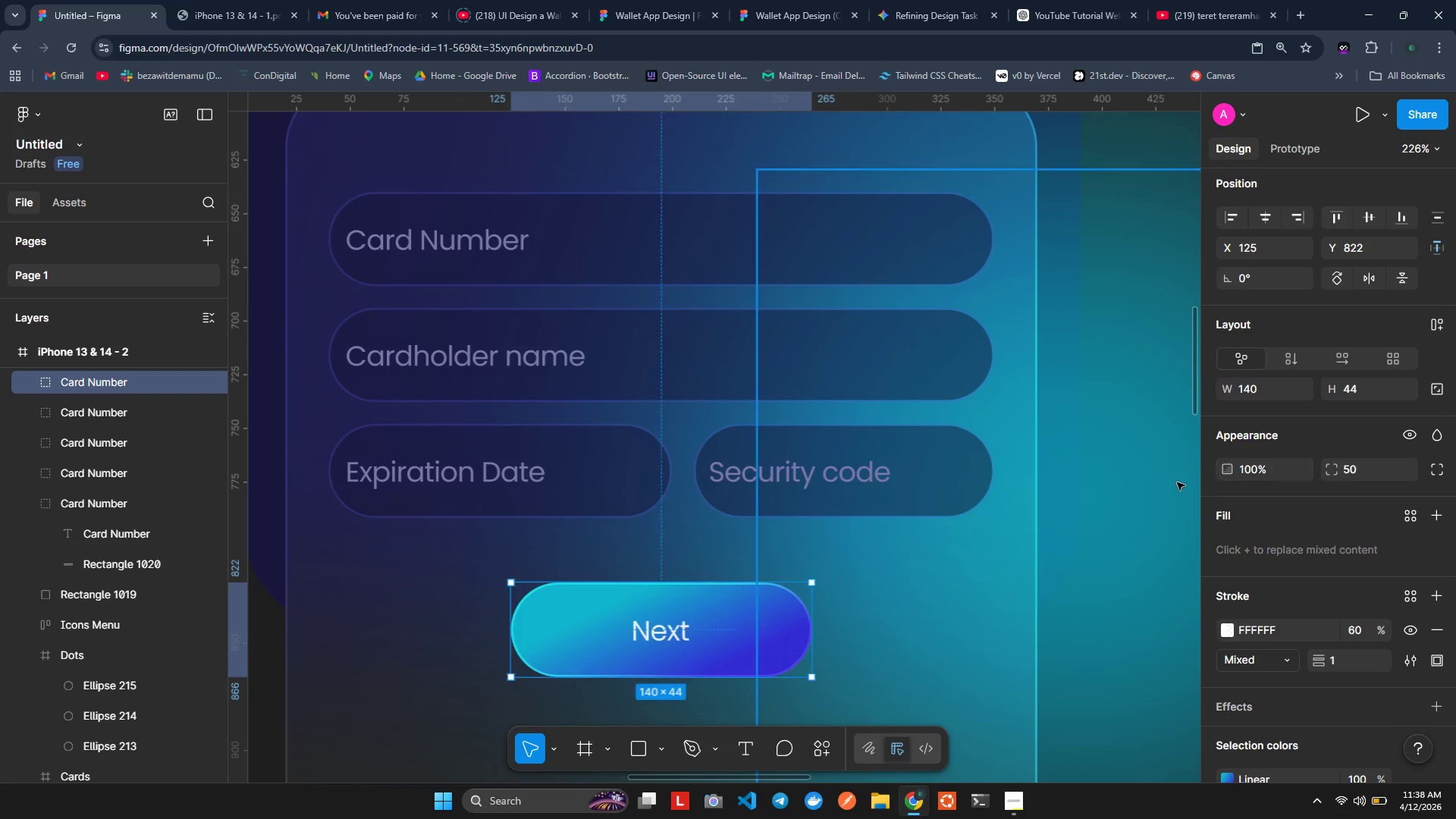 
left_click([1176, 482])
 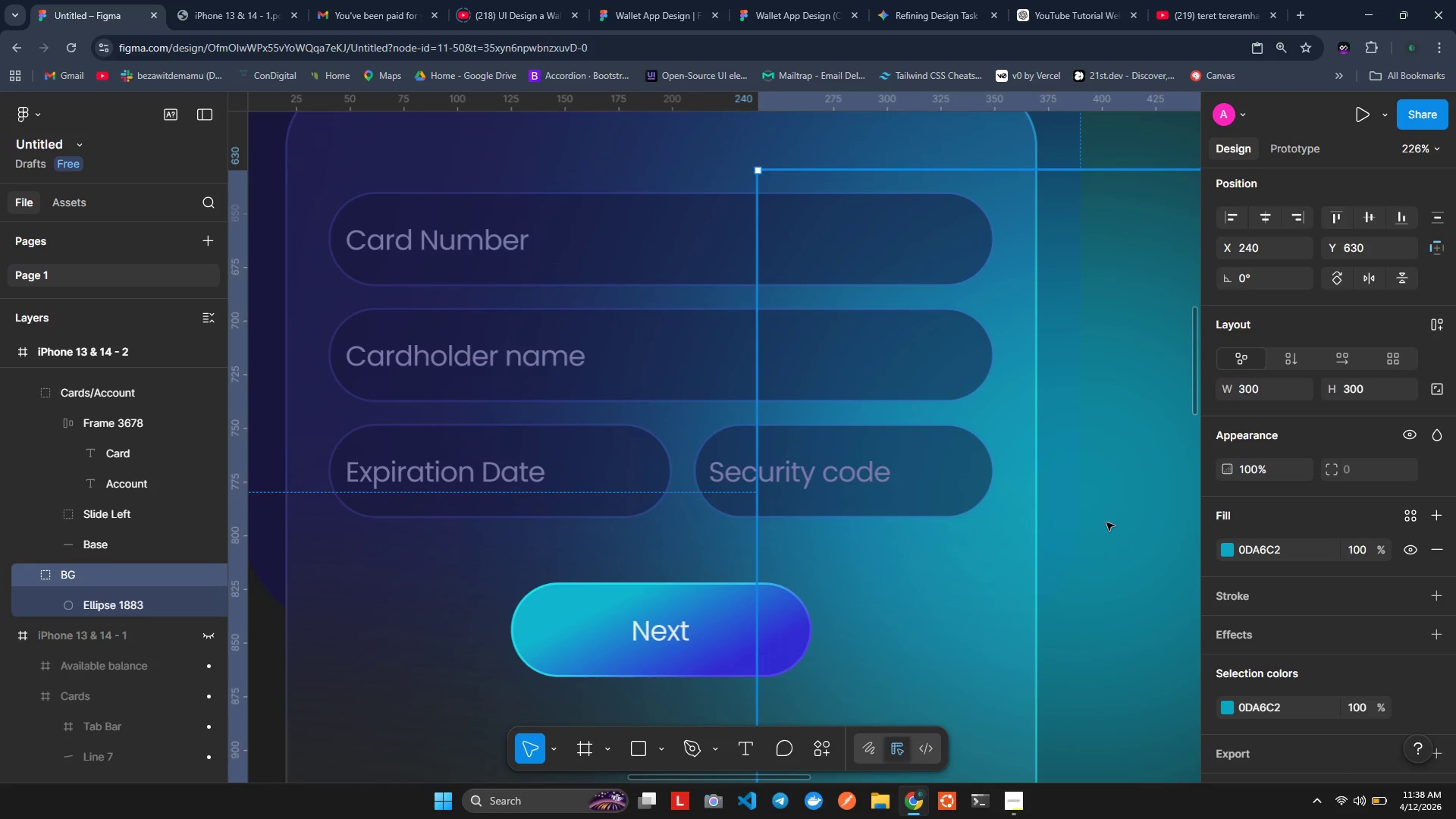 
key(Shift+ShiftLeft)
 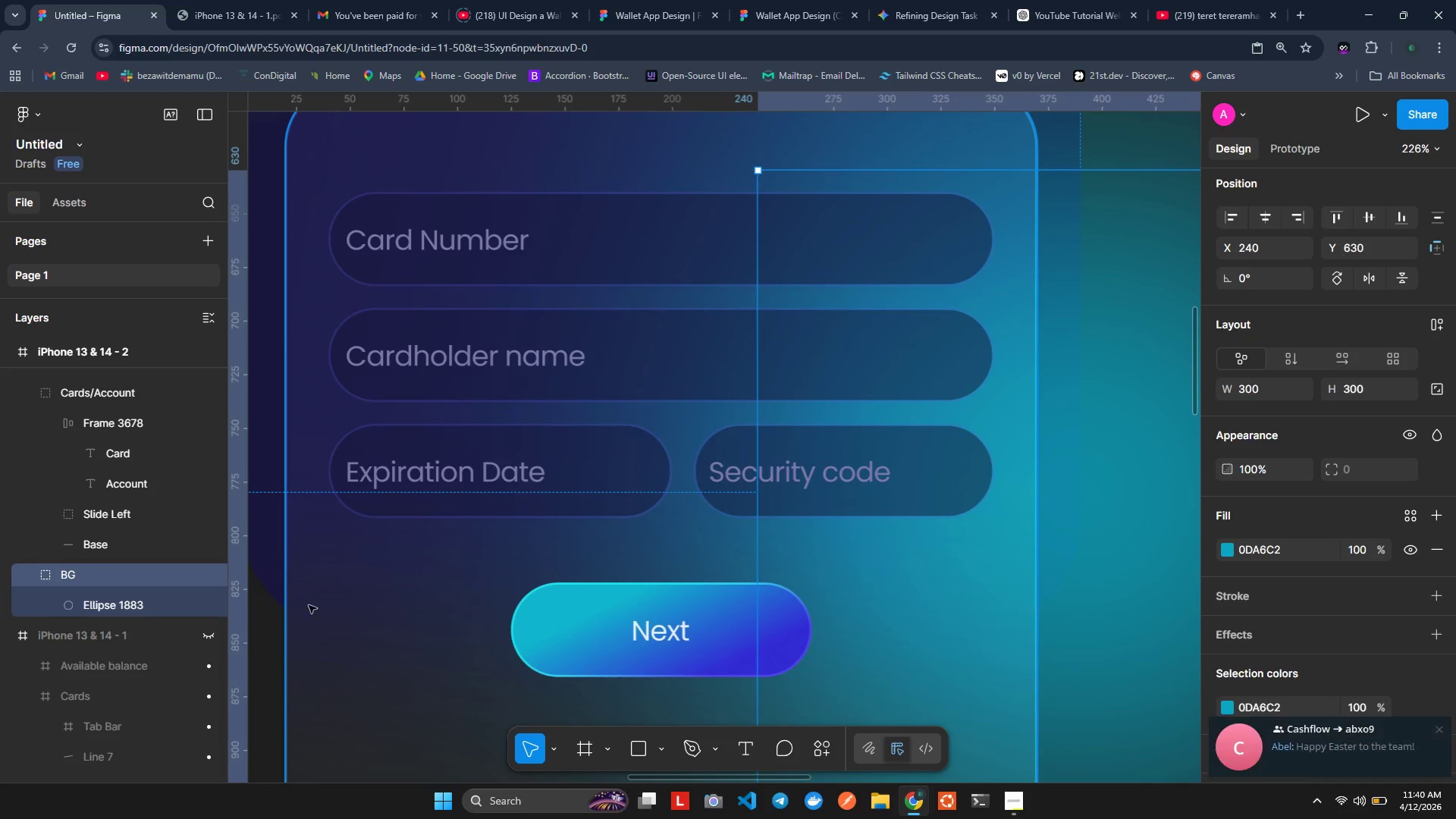 
wait(164.78)
 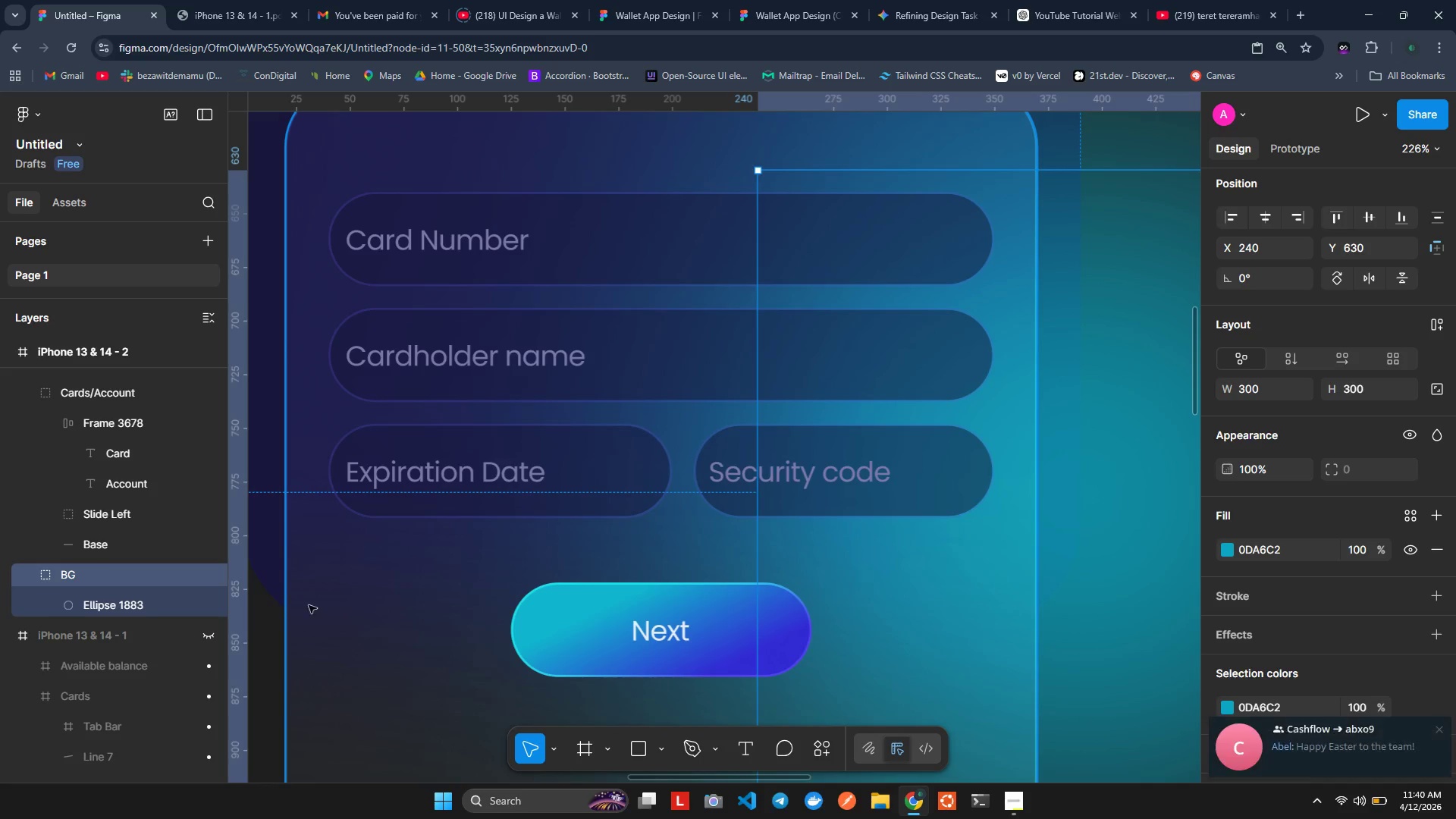 
left_click([1440, 730])
 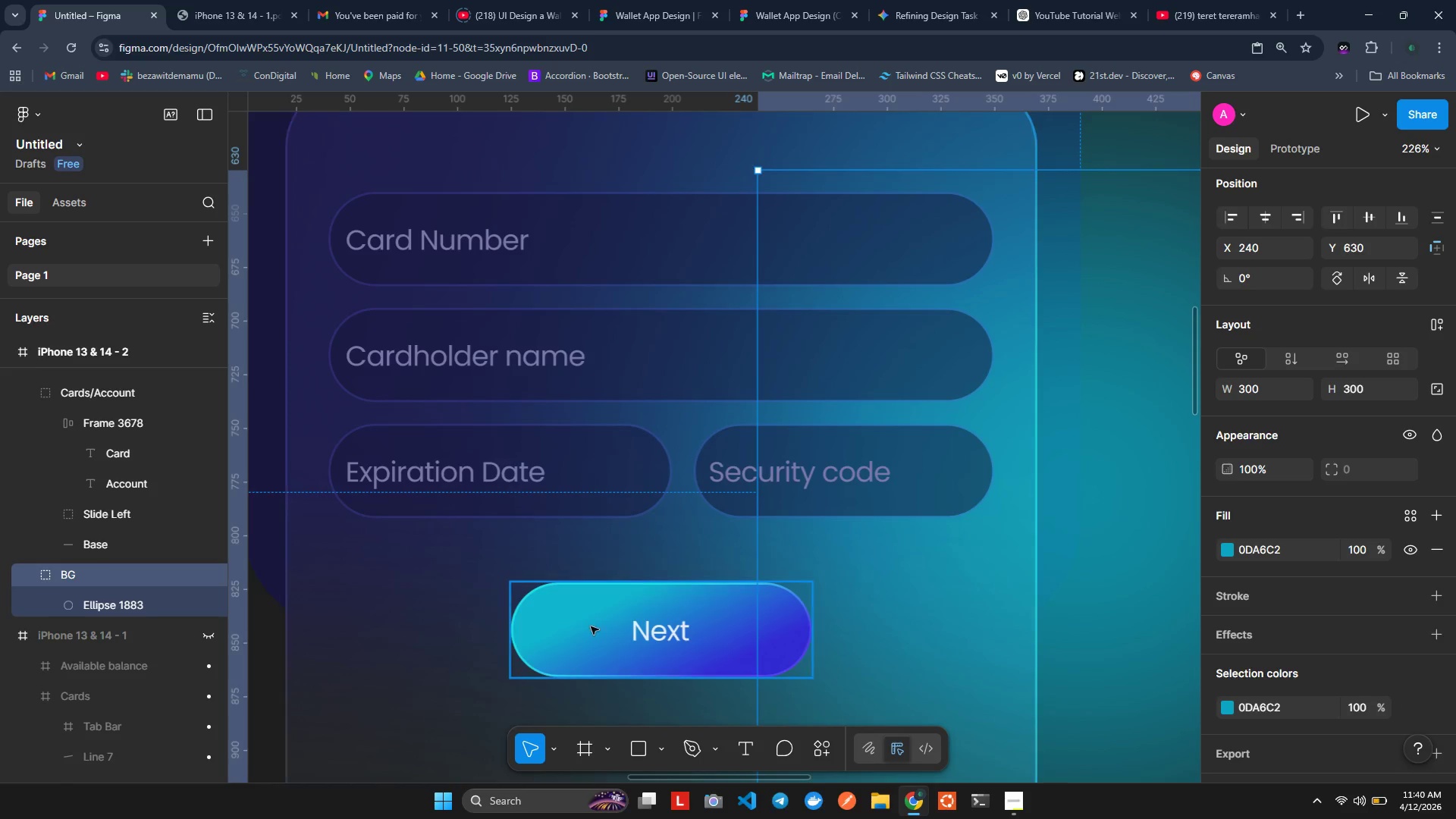 
left_click([592, 627])
 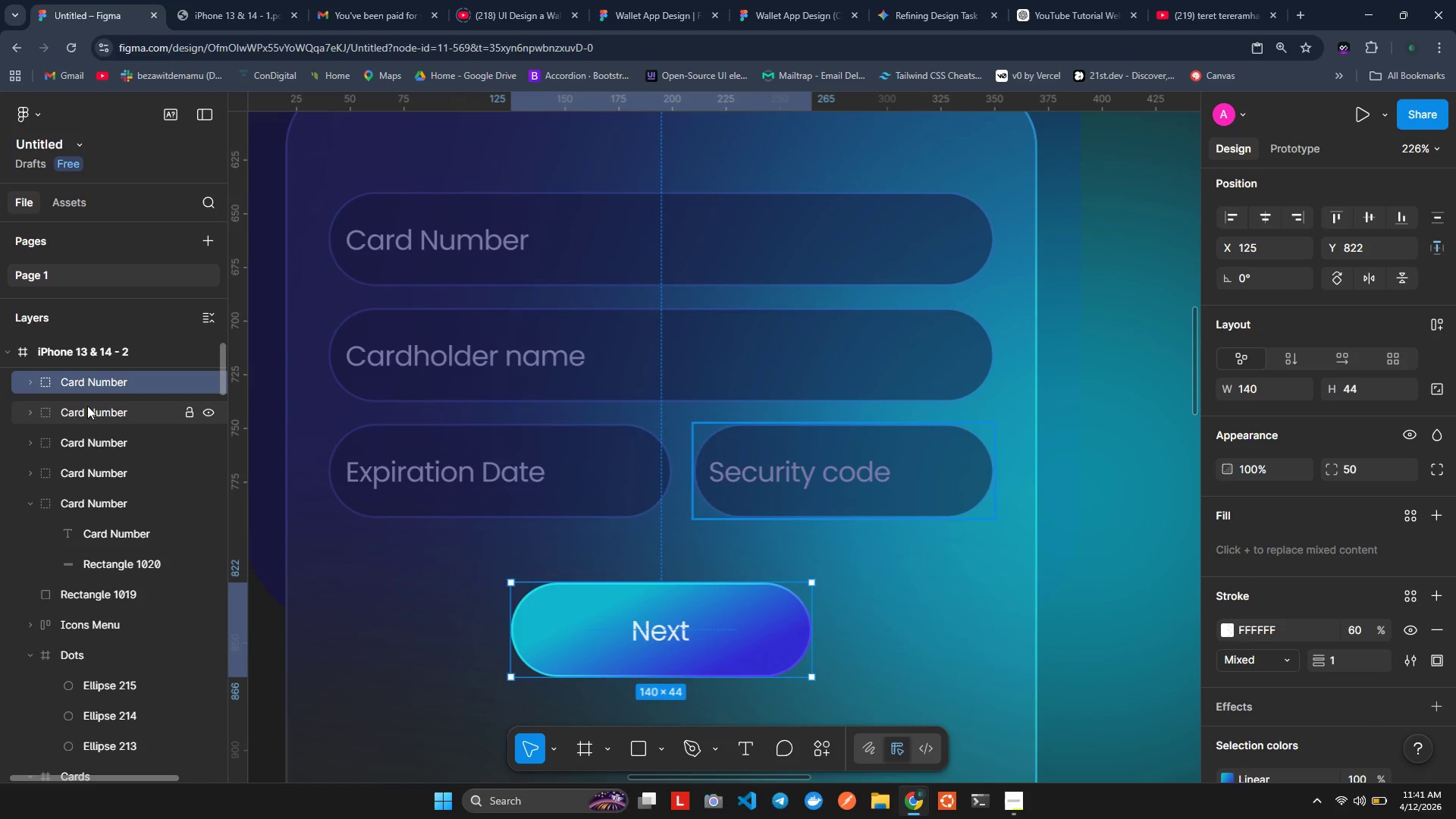 
double_click([77, 386])
 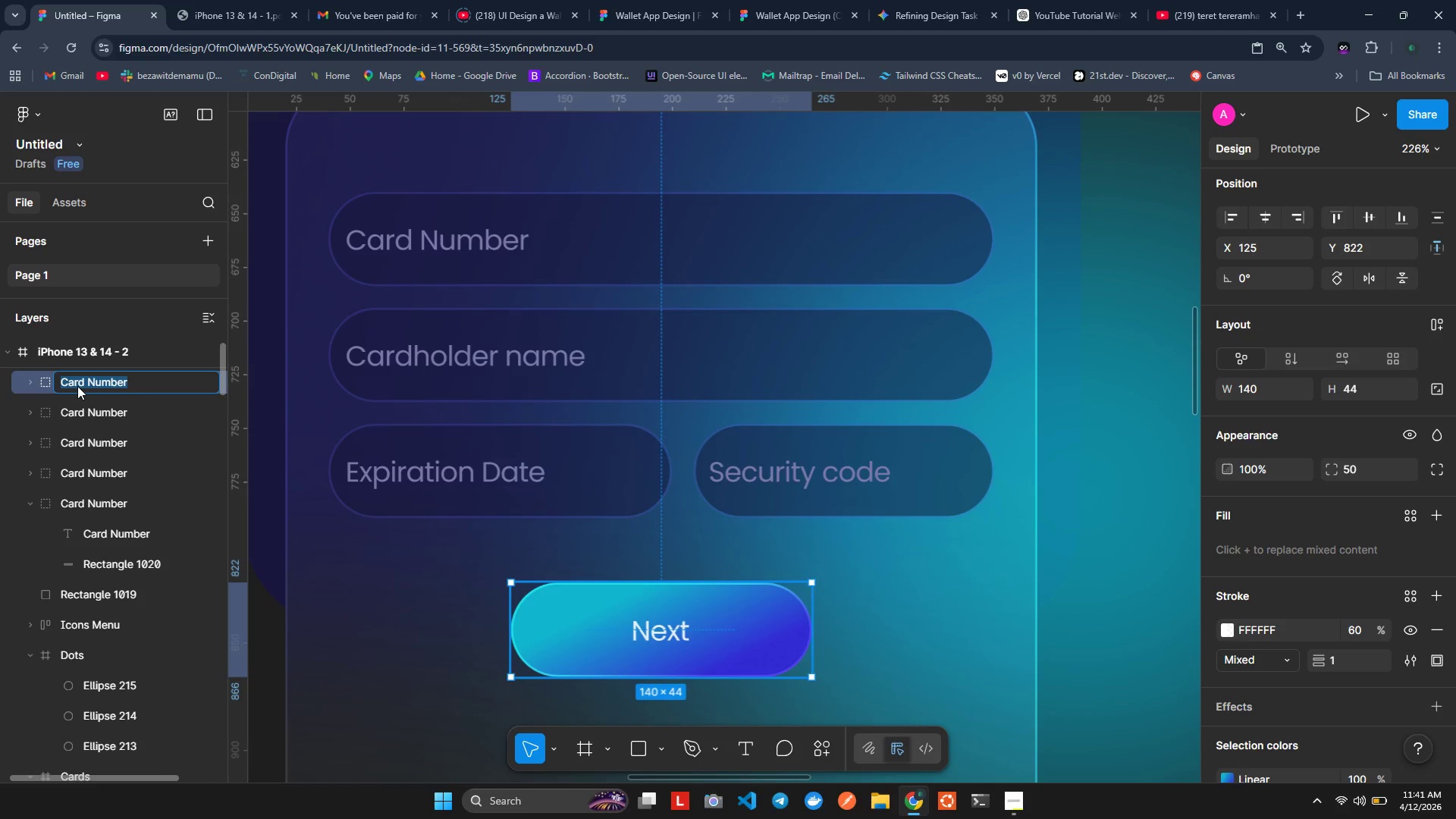 
type(Next Button)
 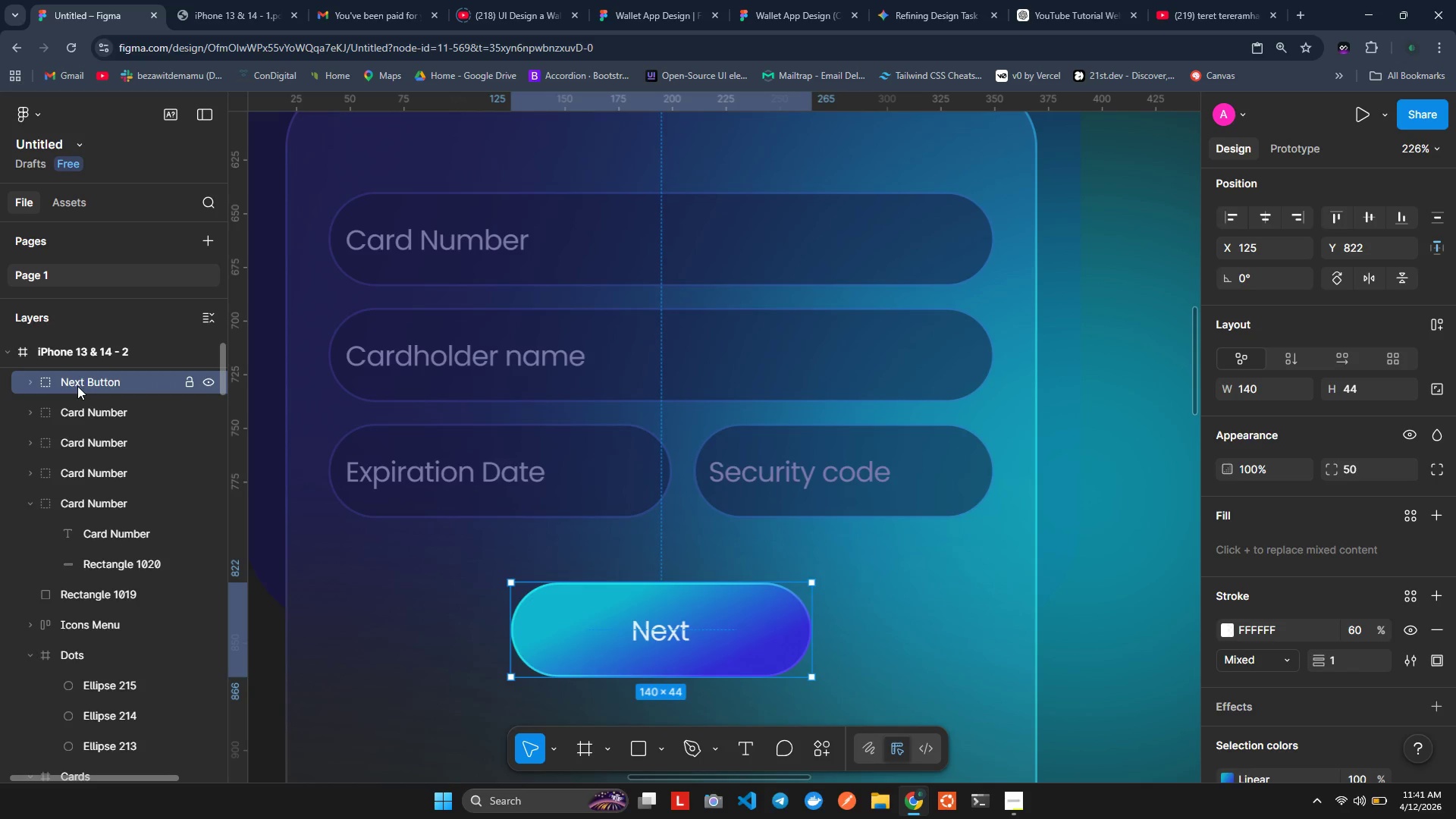 
 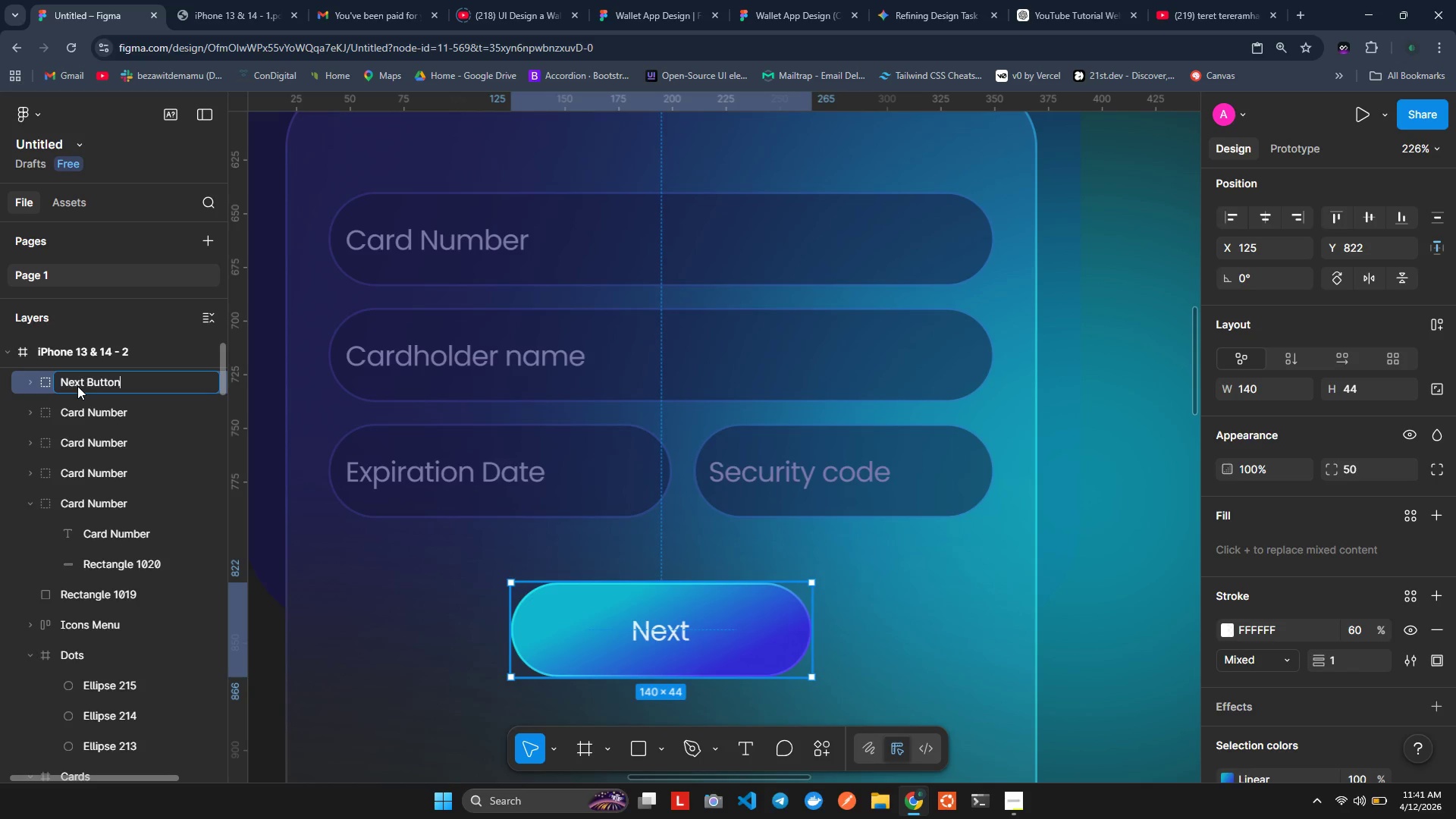 
key(Enter)
 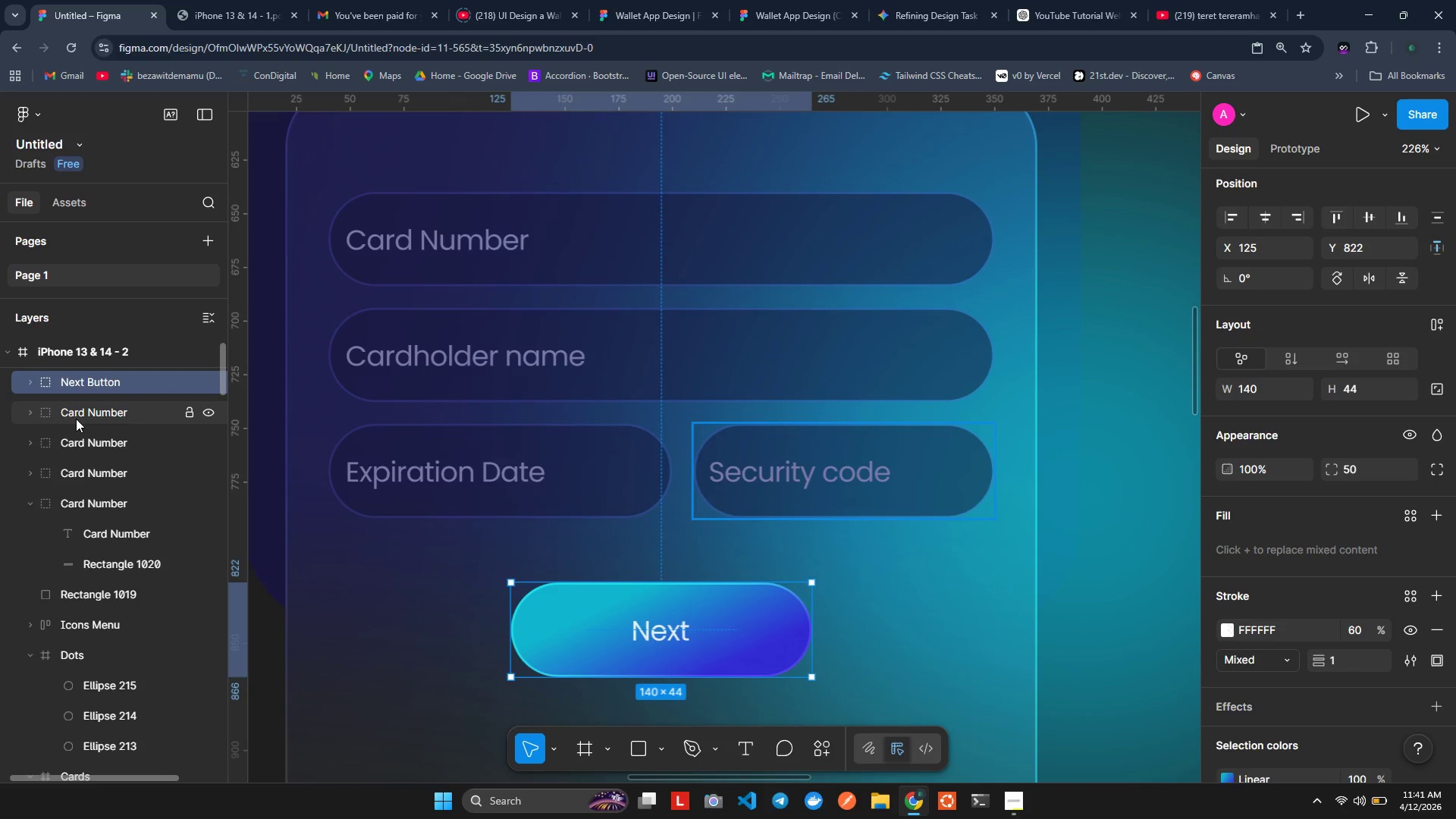 
double_click([76, 419])
 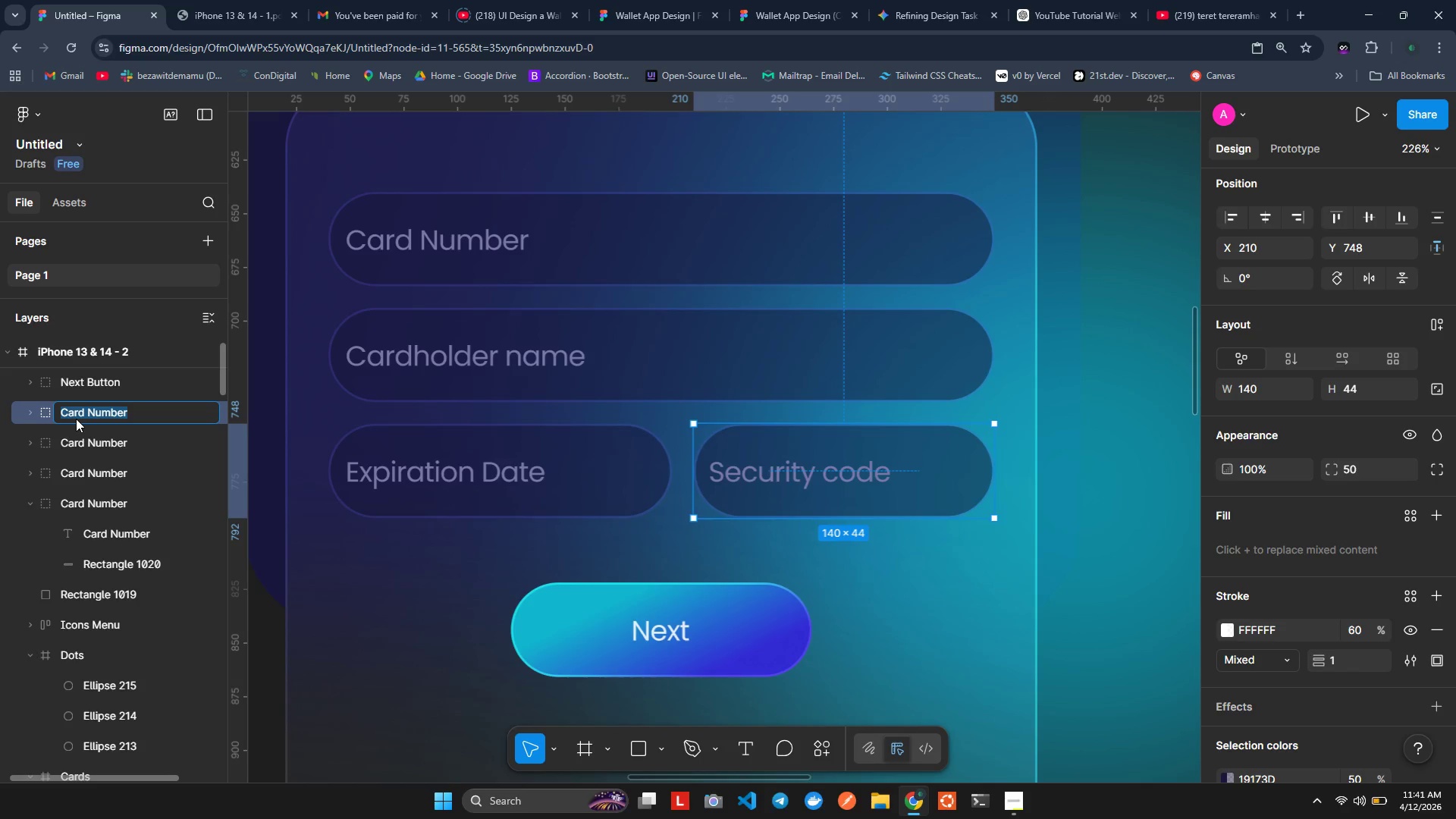 
wait(32.31)
 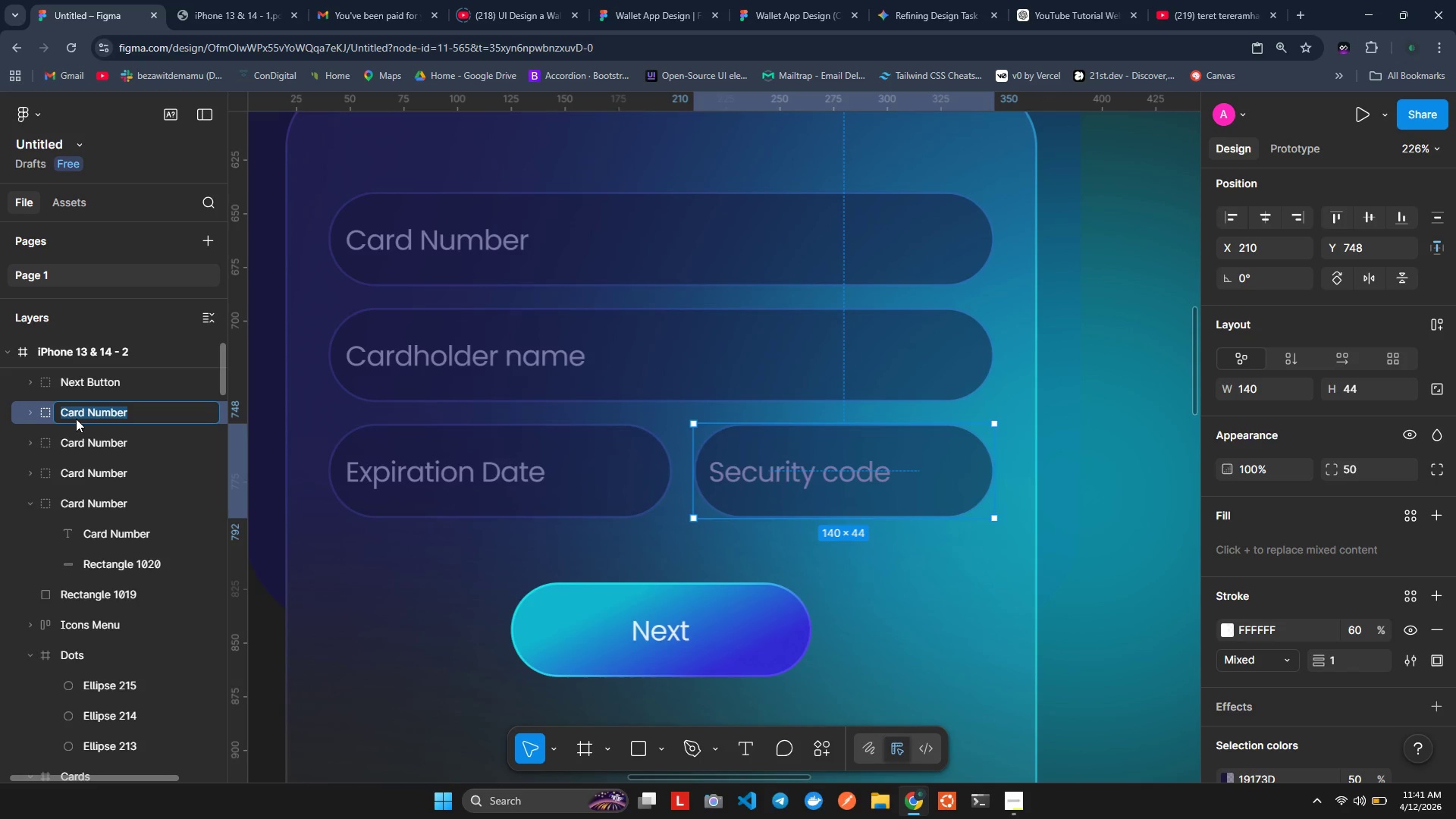 
left_click([106, 502])
 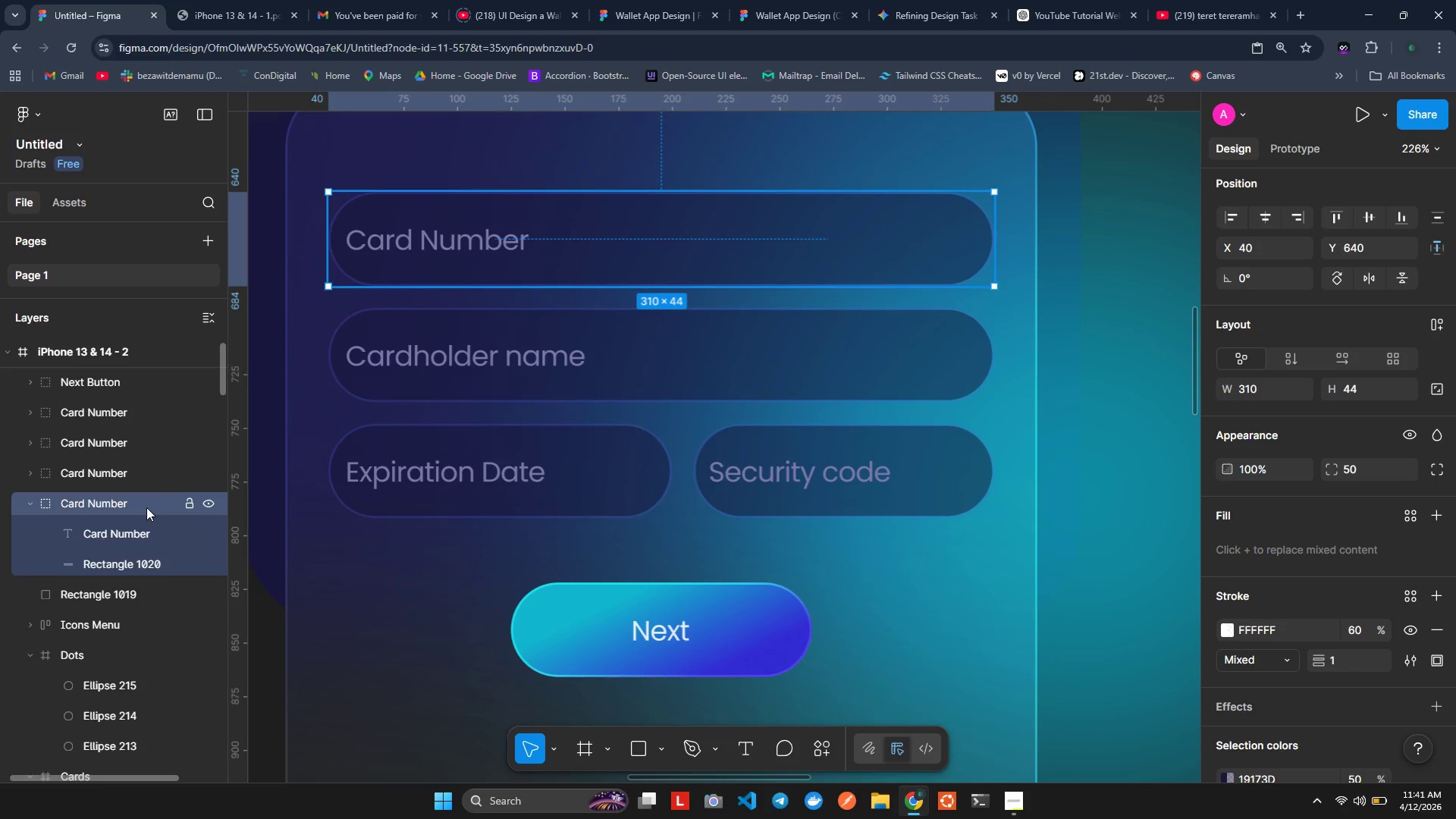 
double_click([146, 507])
 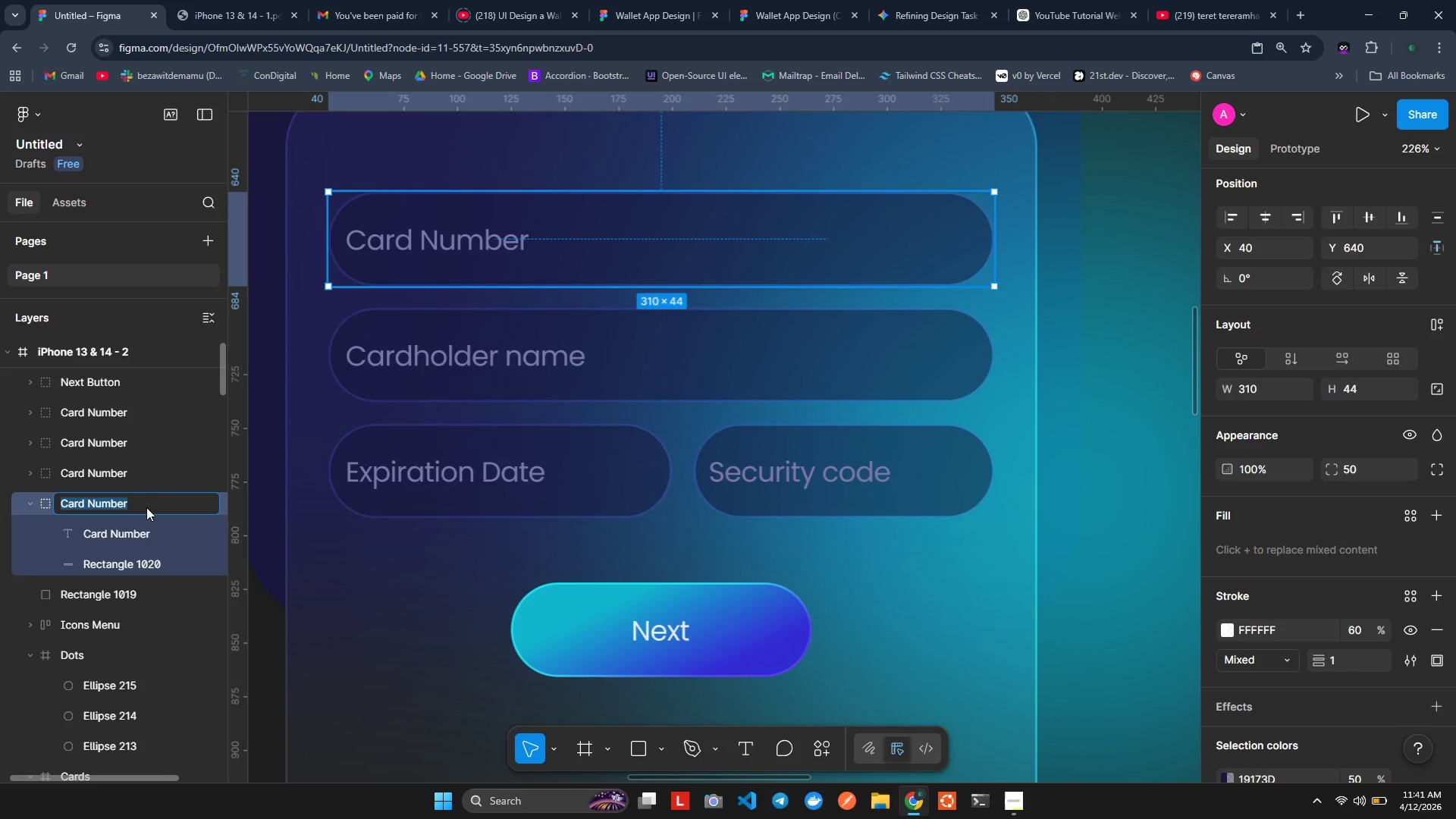 
hold_key(key=ShiftLeft, duration=0.61)
 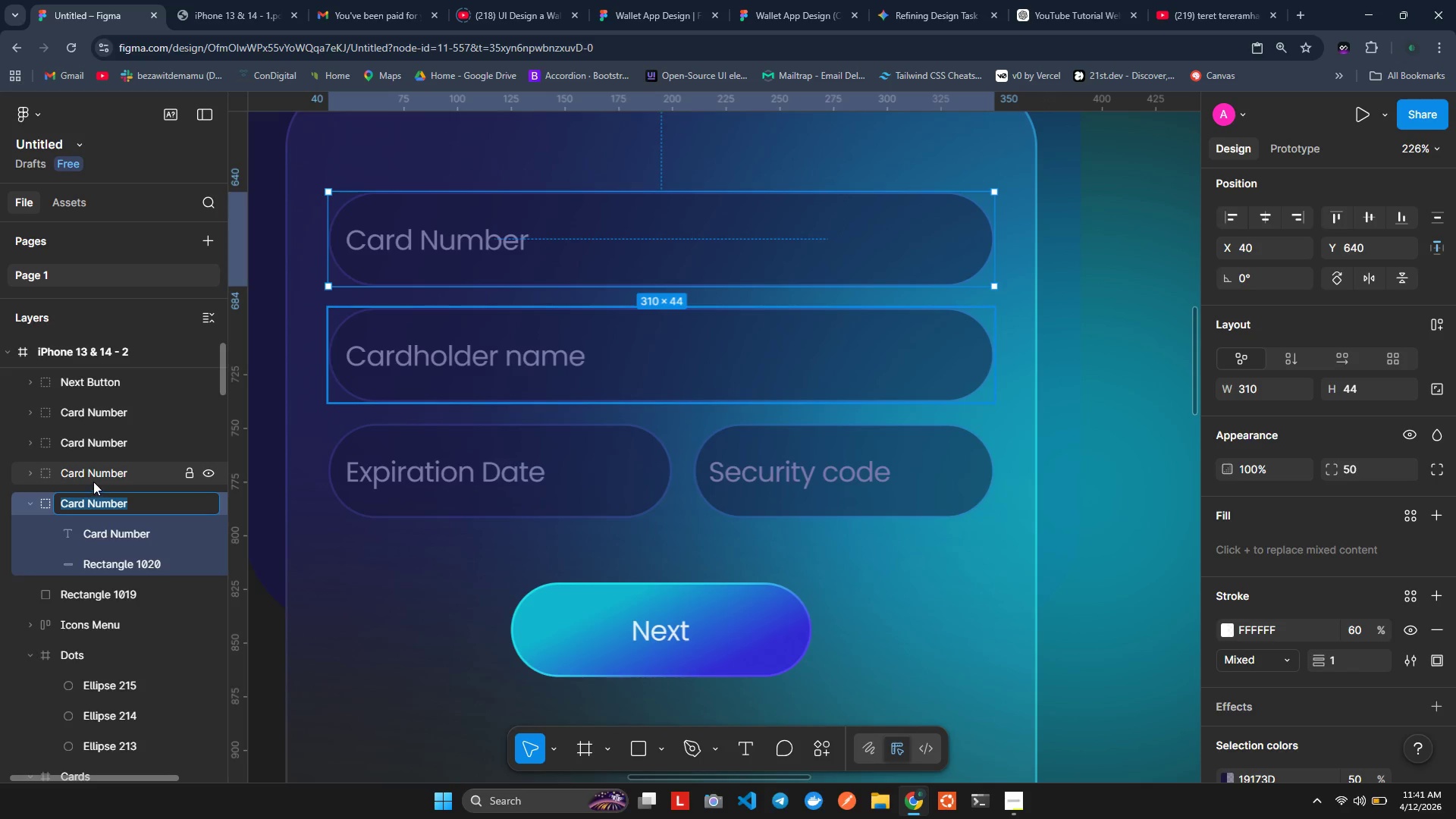 
left_click([93, 480])
 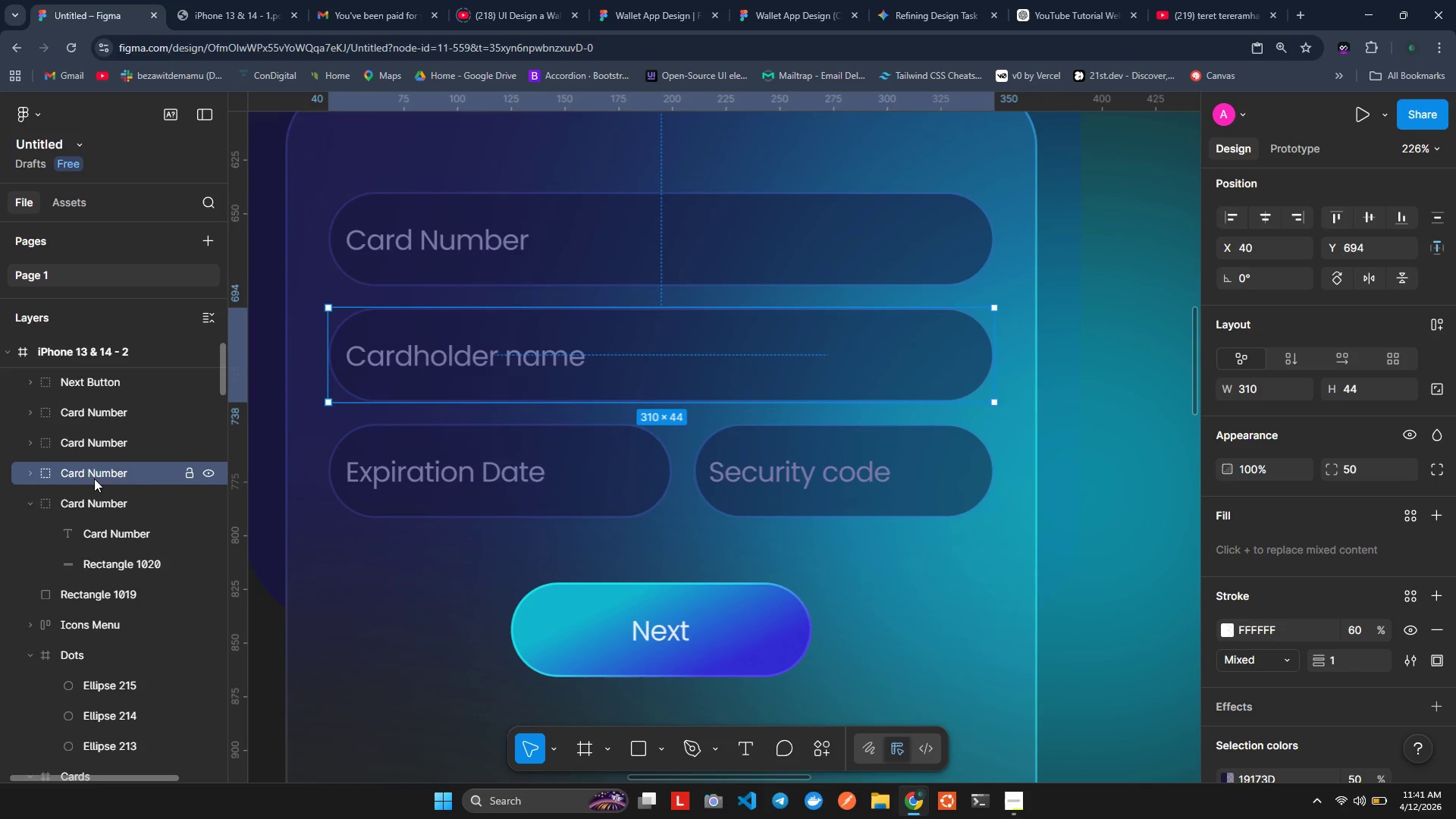 
left_click([94, 479])
 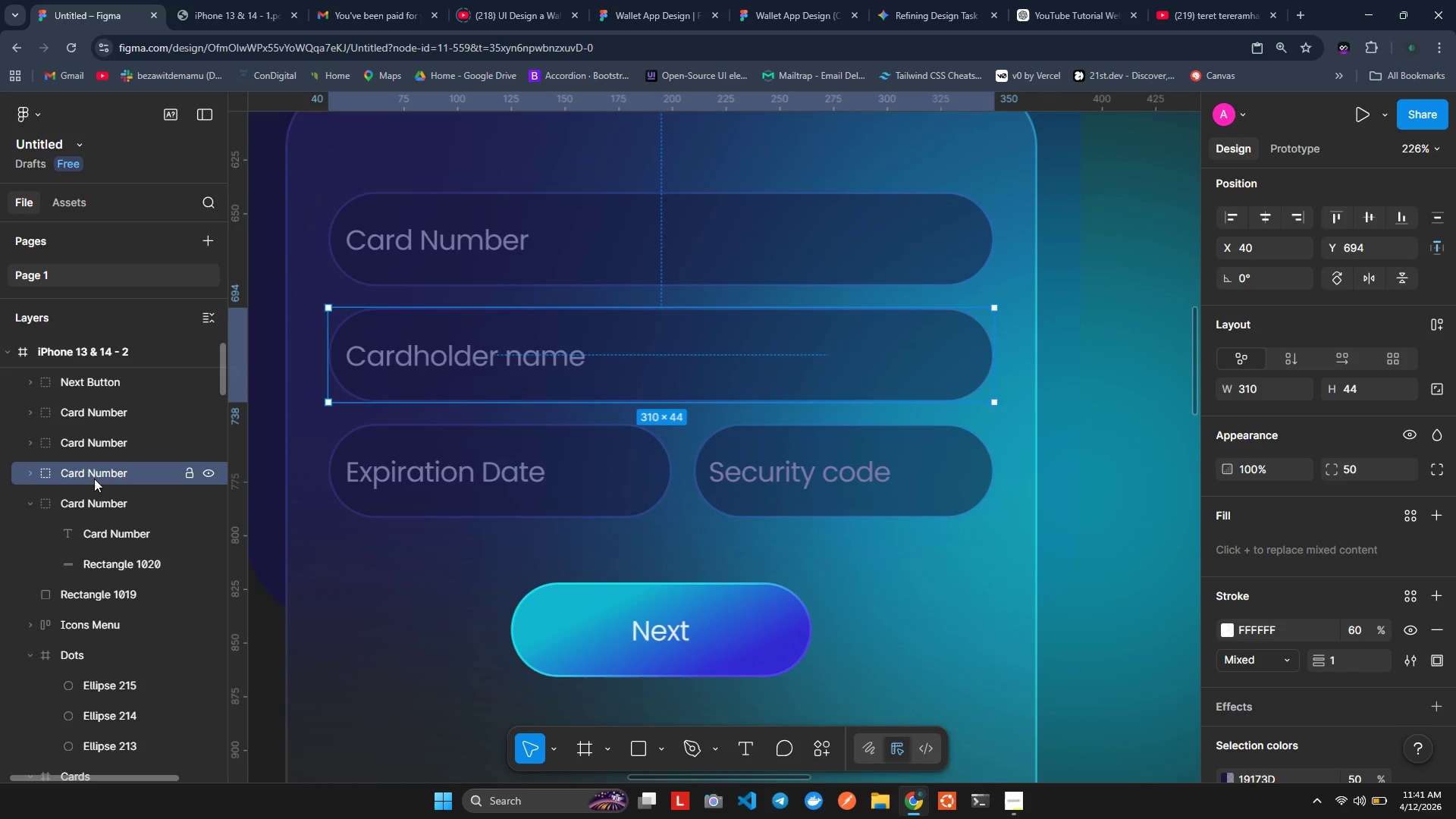 
double_click([94, 479])
 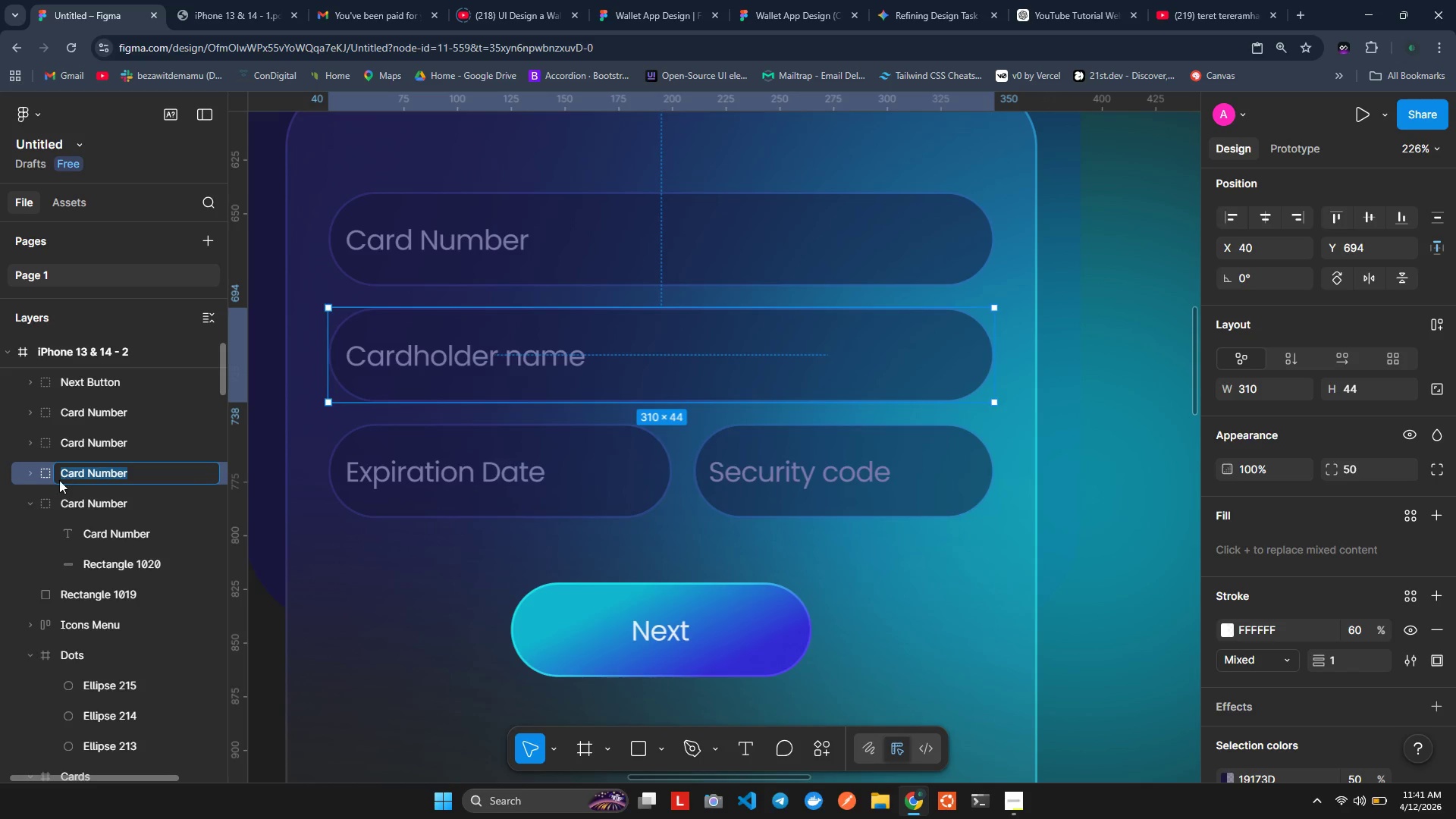 
wait(5.36)
 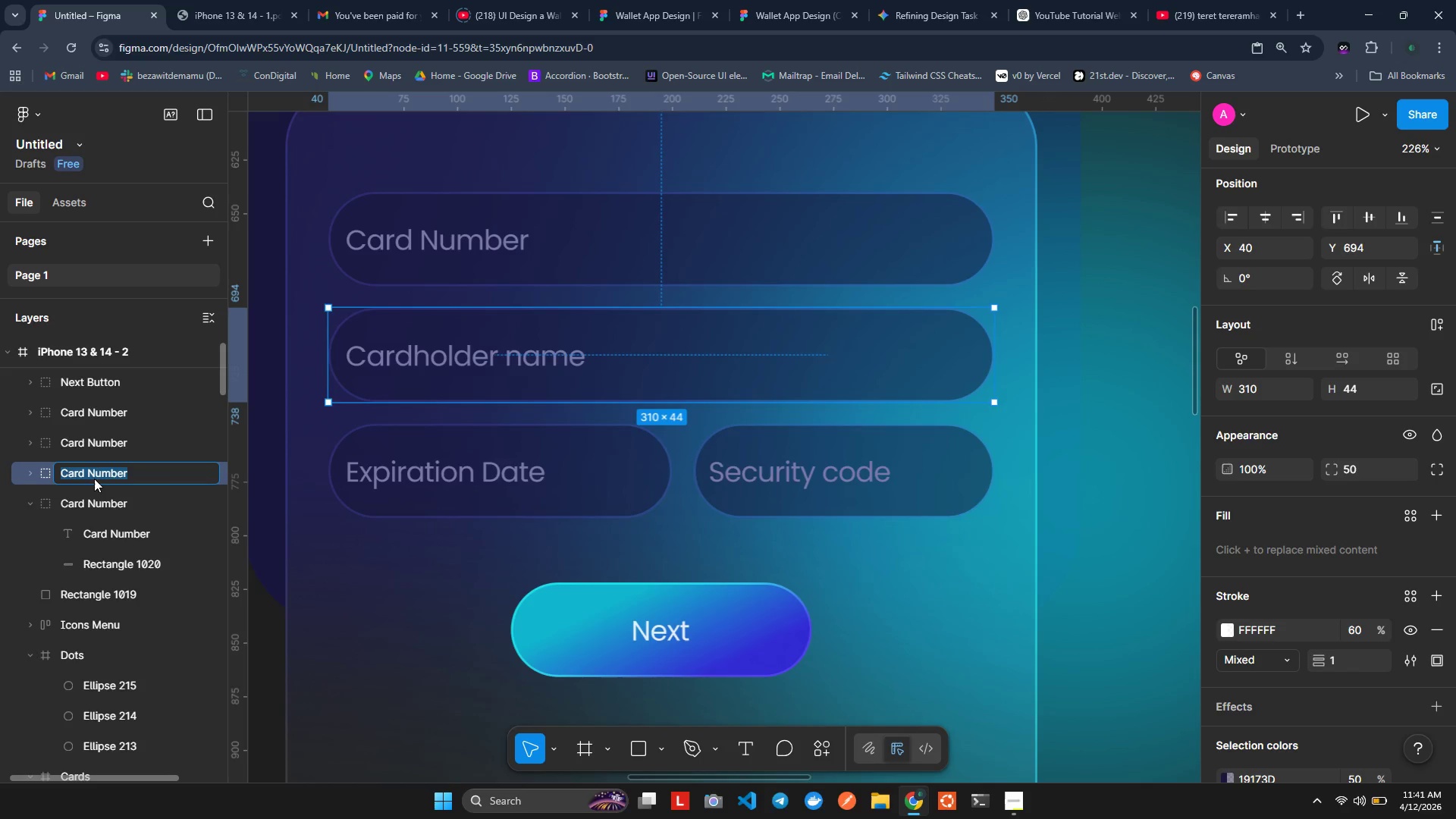 
double_click([74, 438])
 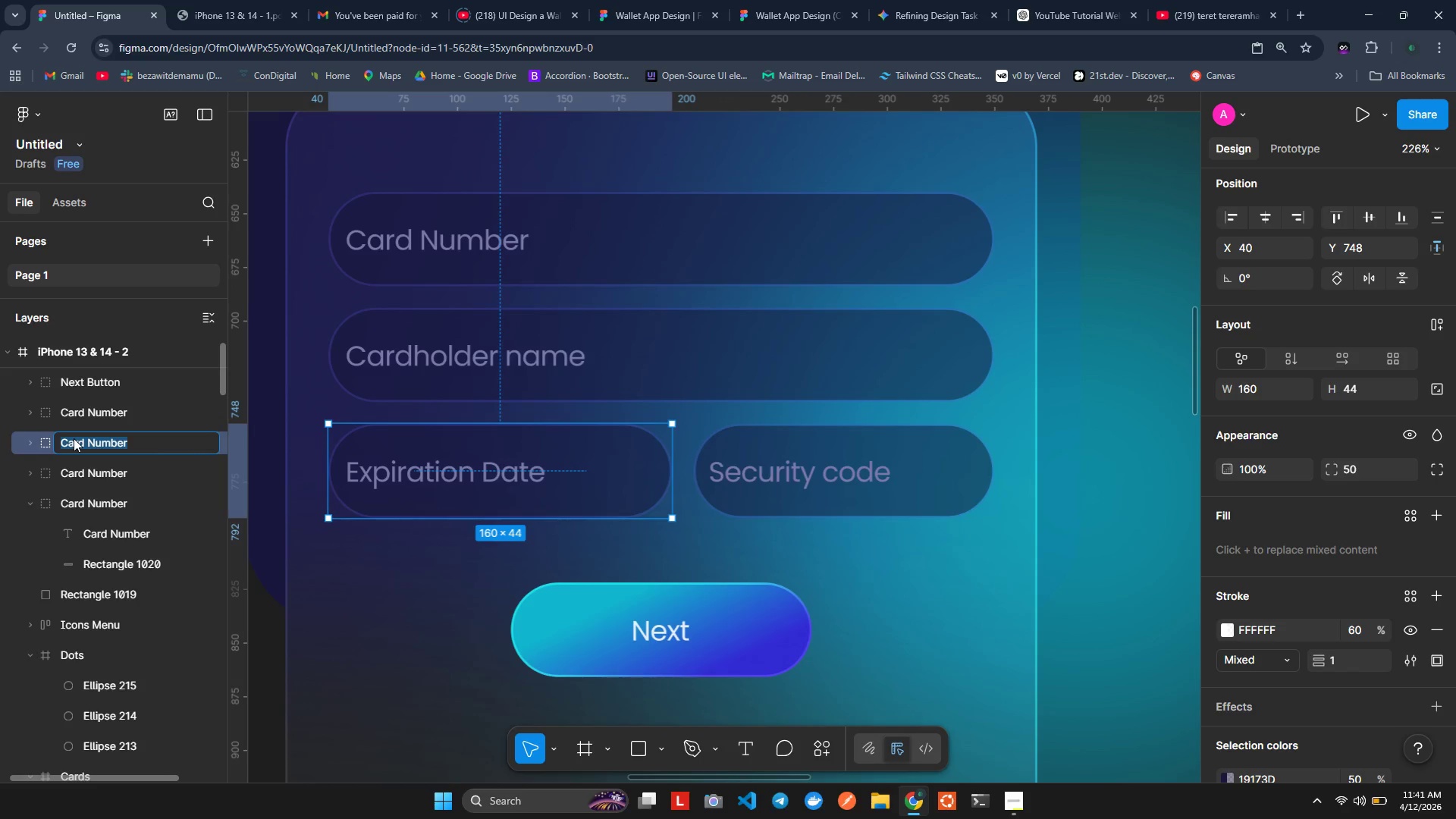 
type(Expiration date)
 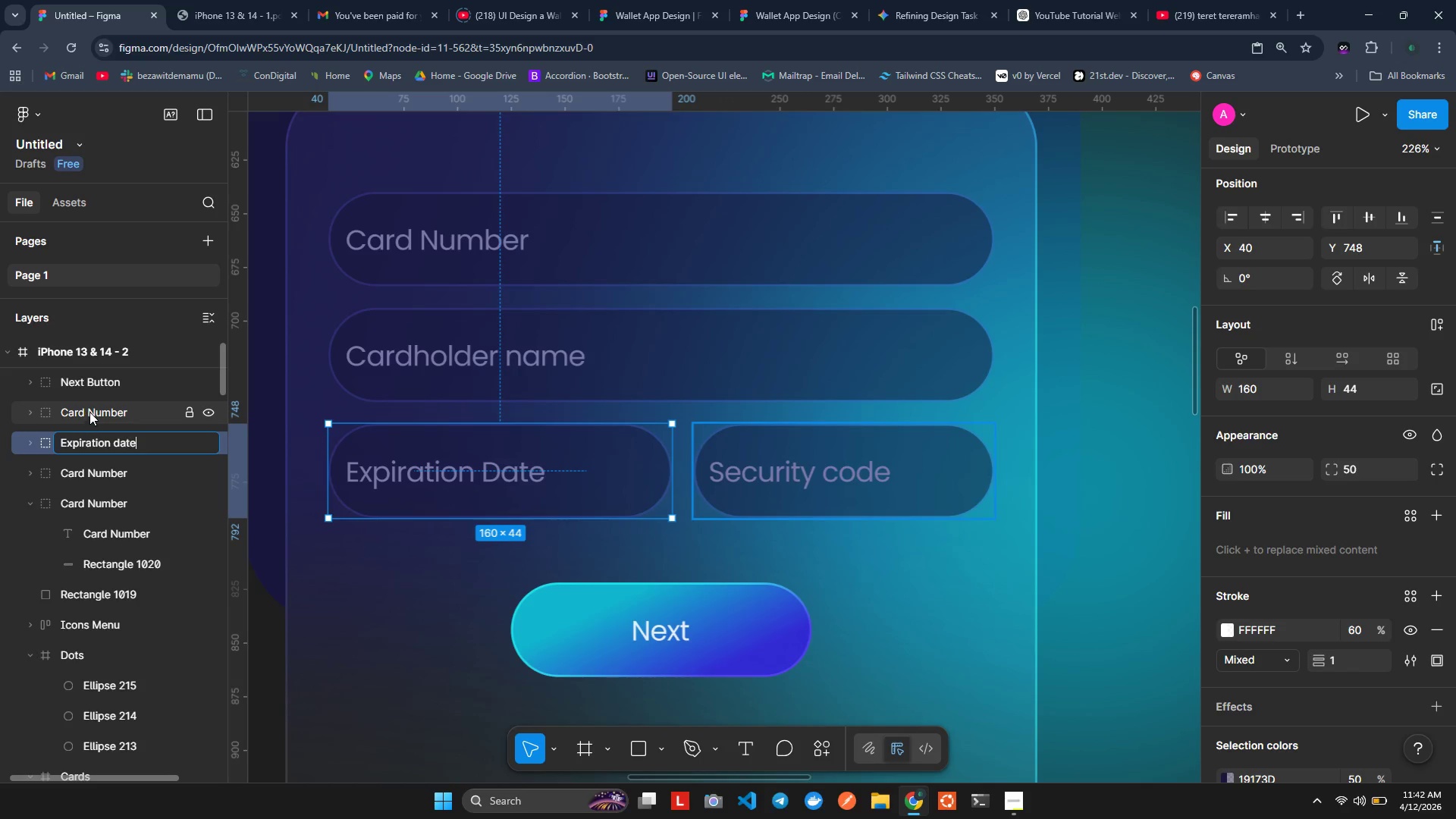 
left_click([91, 410])
 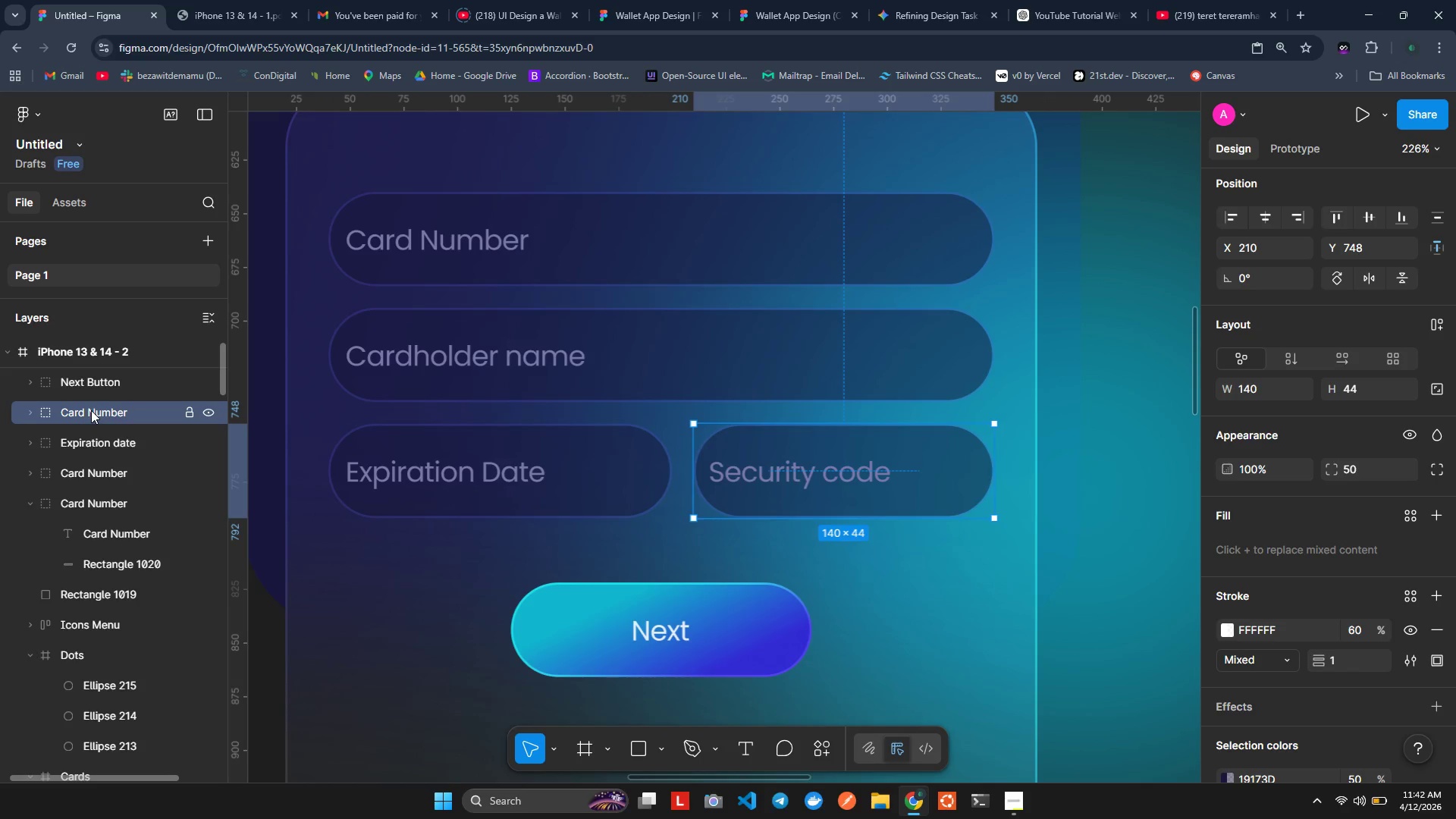 
double_click([91, 410])
 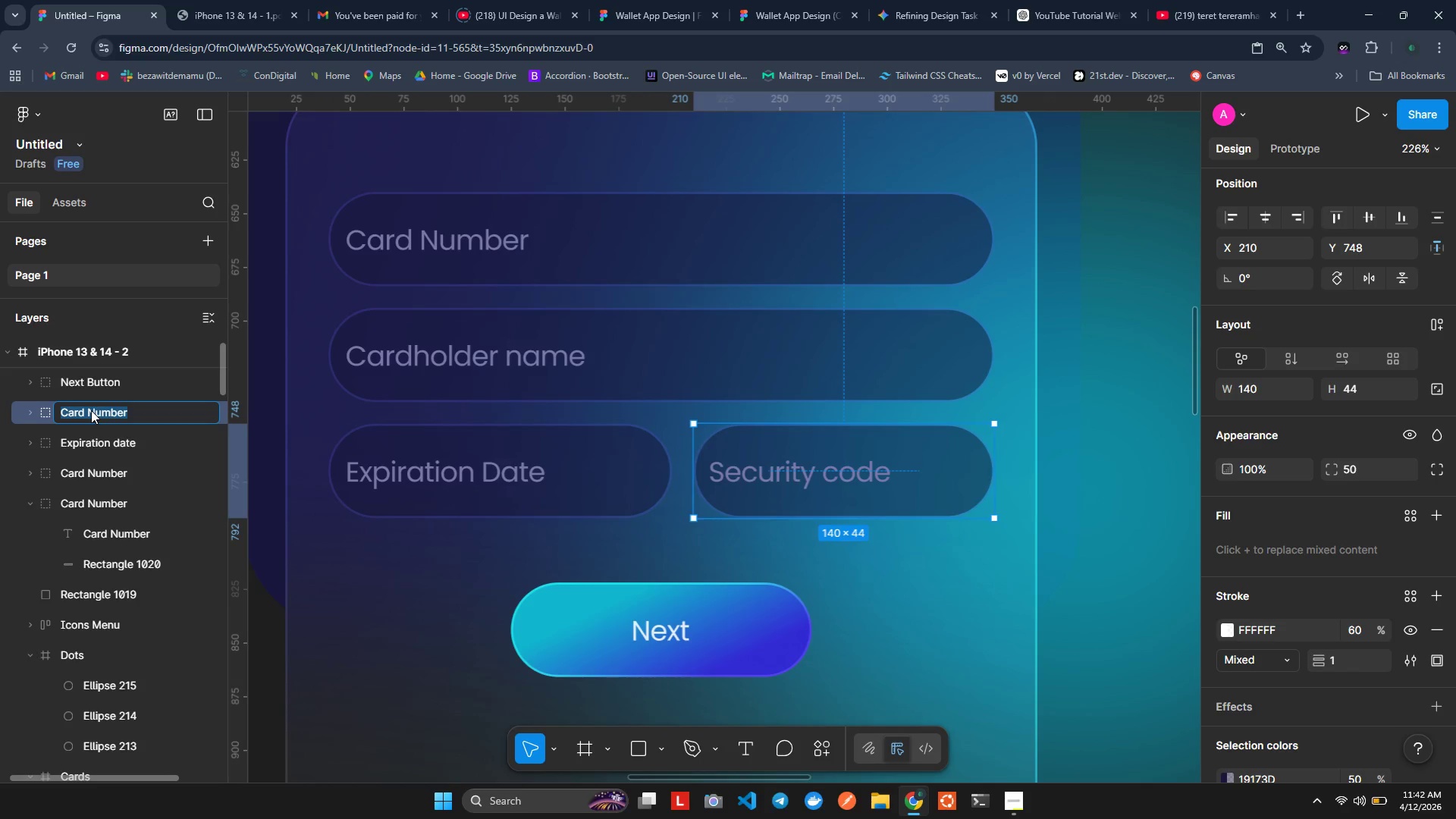 
type(CVV)
 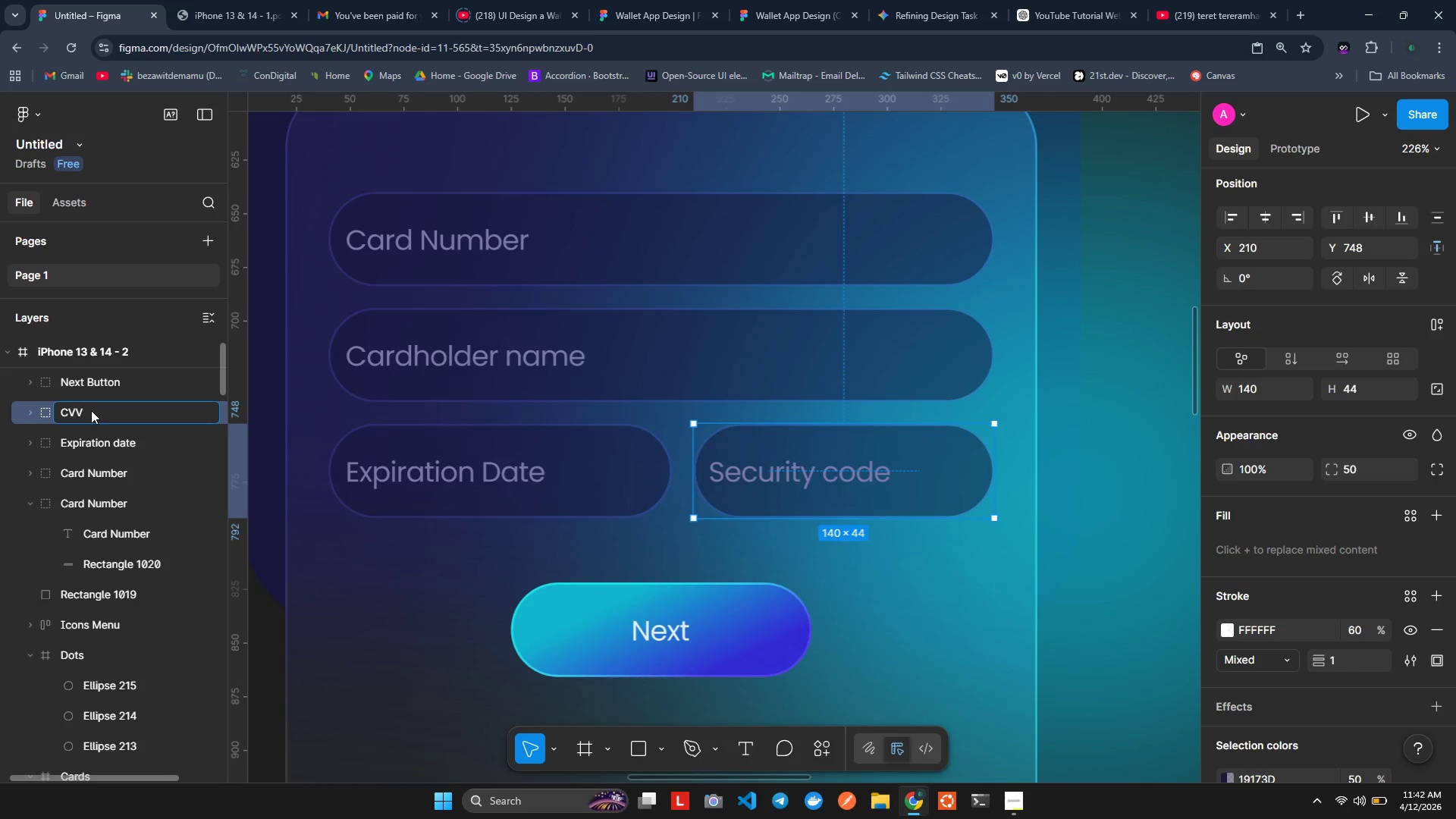 
key(Enter)
 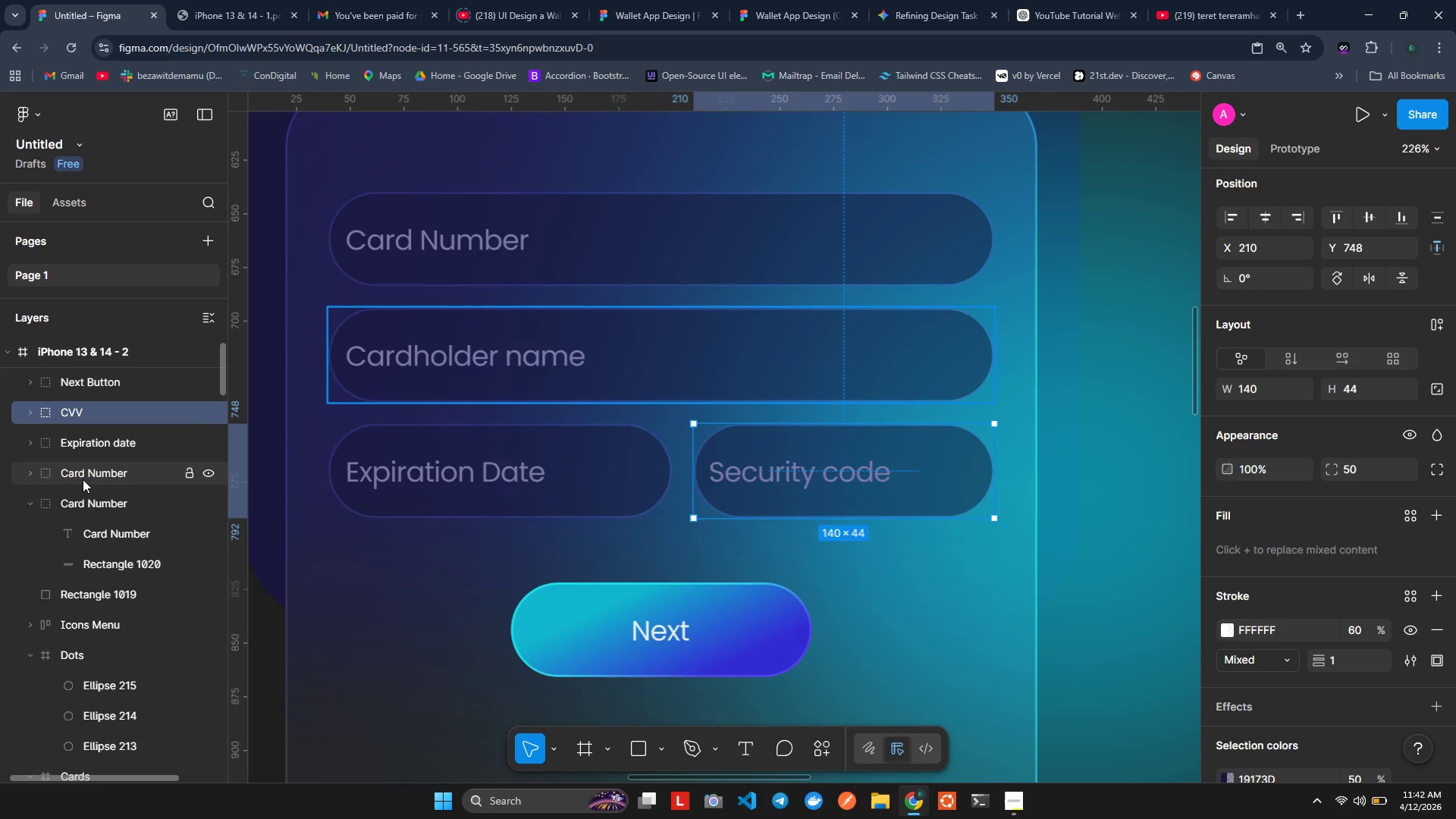 
left_click([83, 479])
 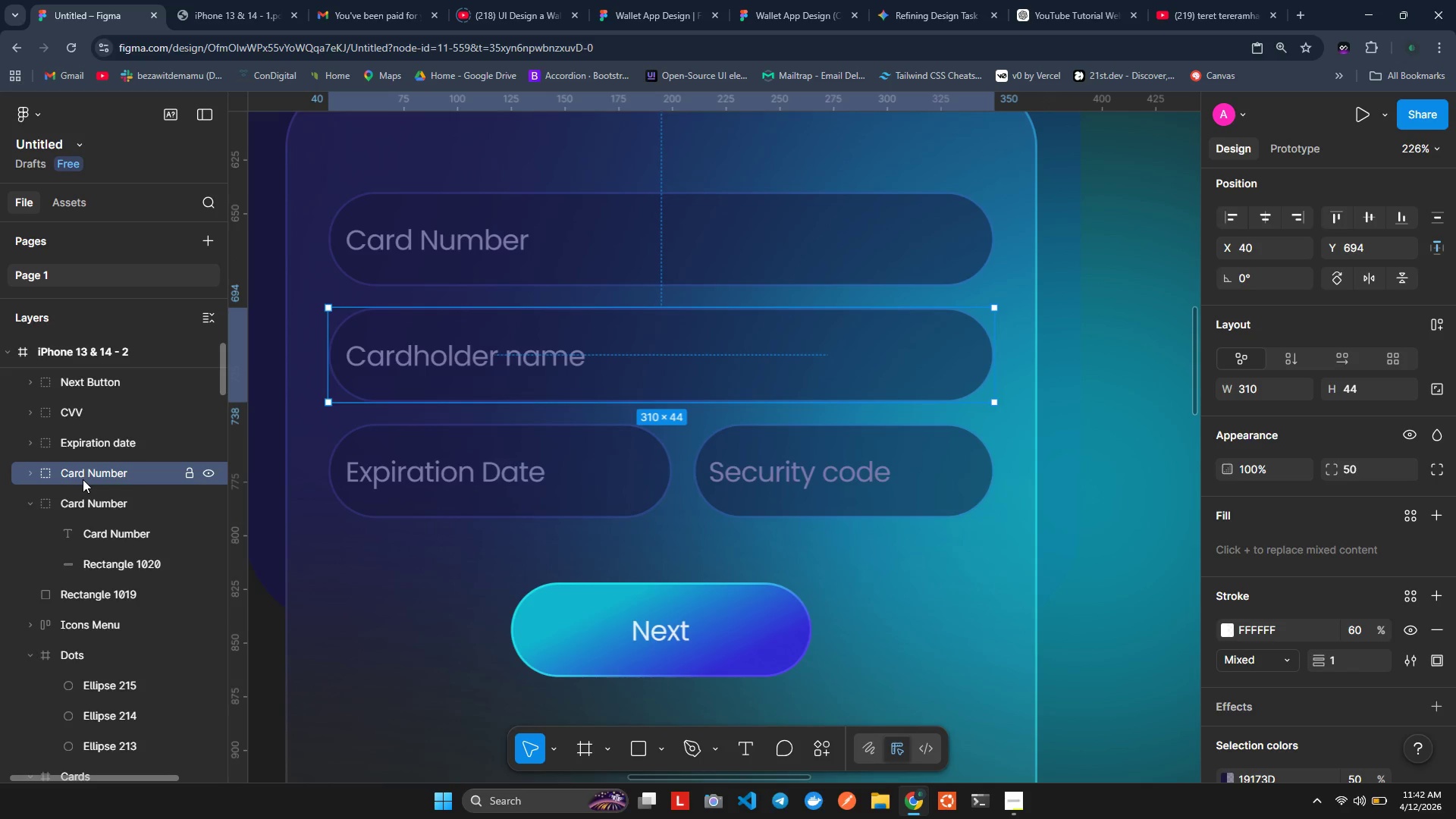 
wait(6.53)
 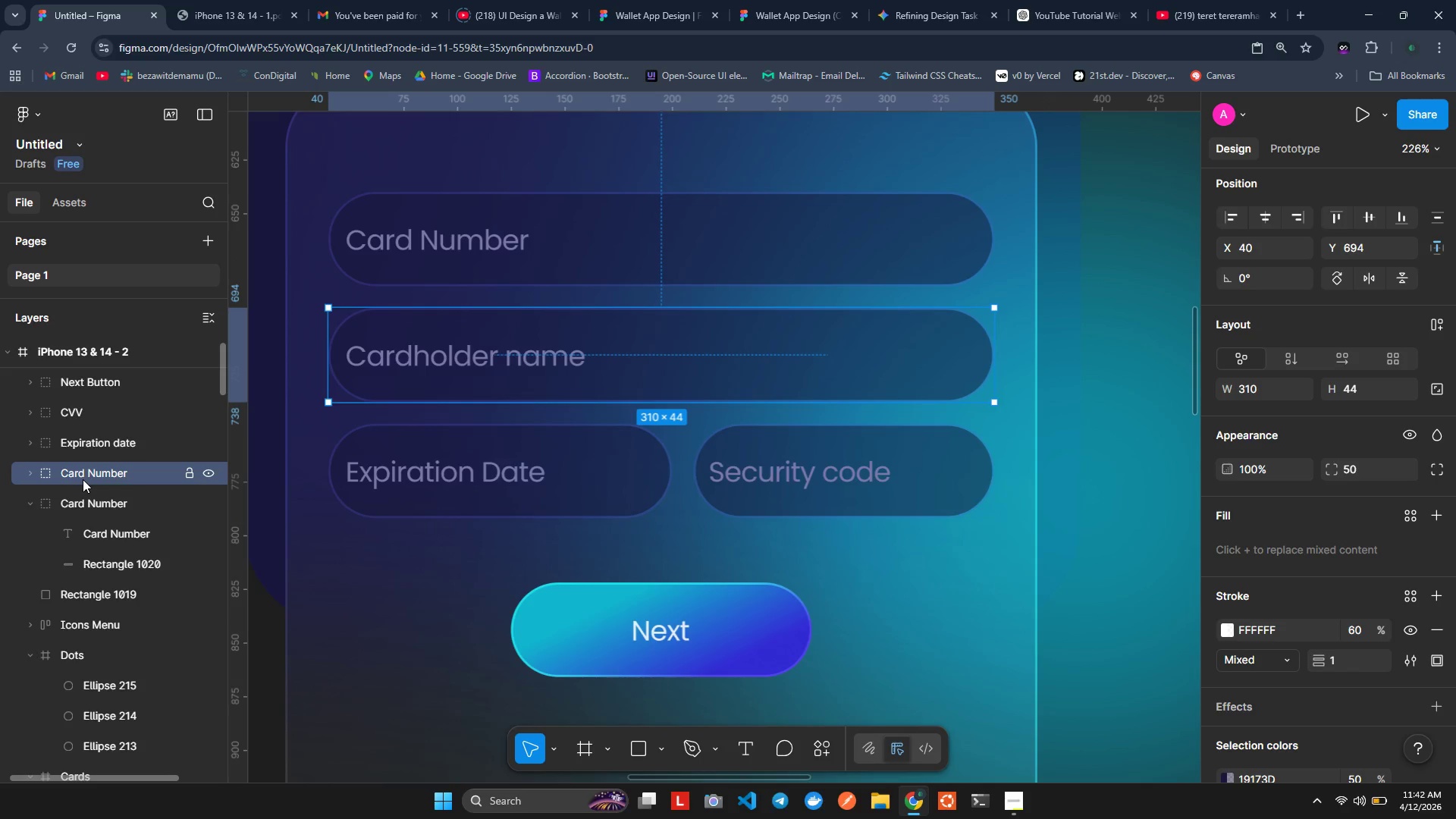 
double_click([83, 479])
 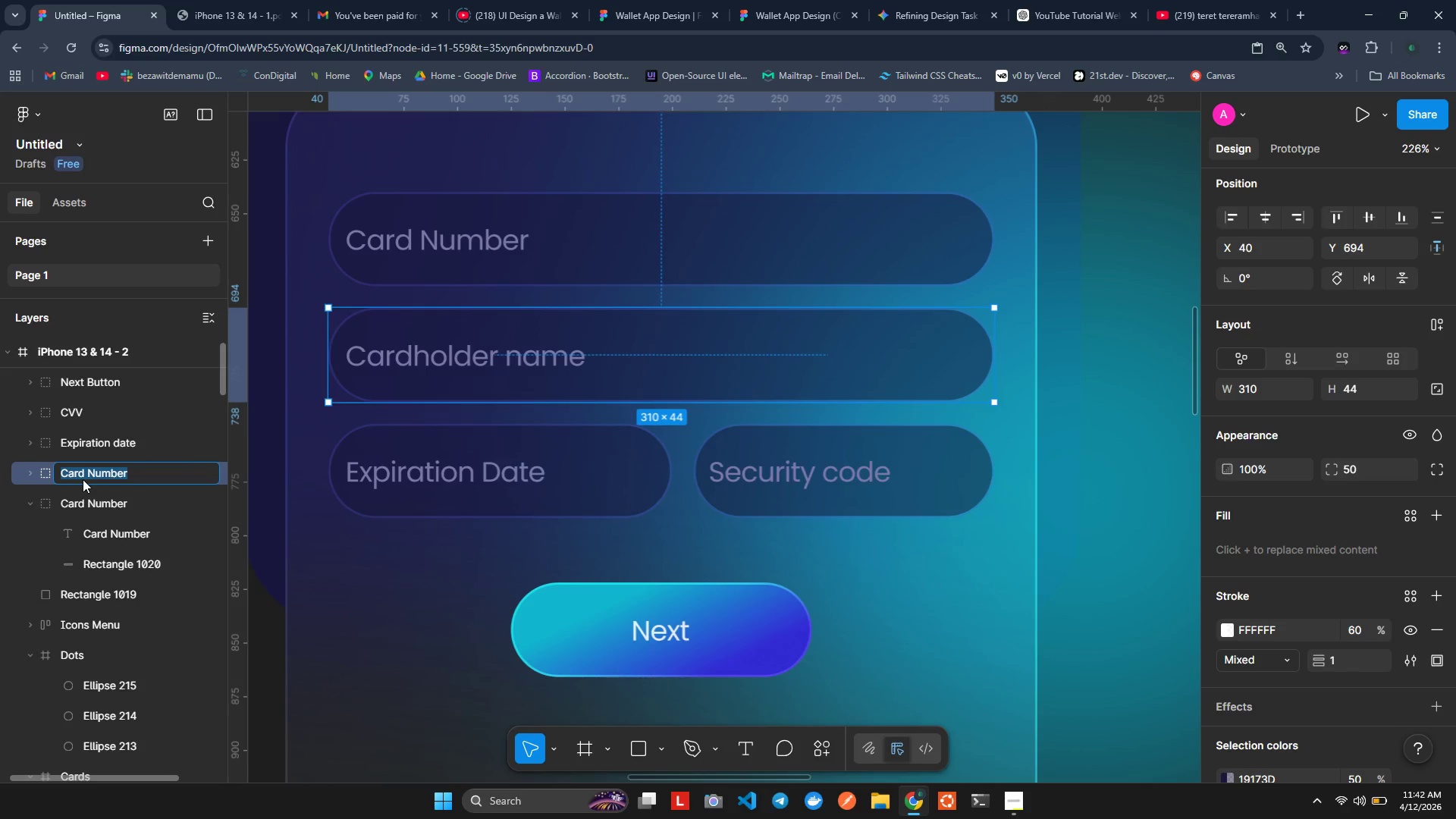 
type(Cardholder name)
 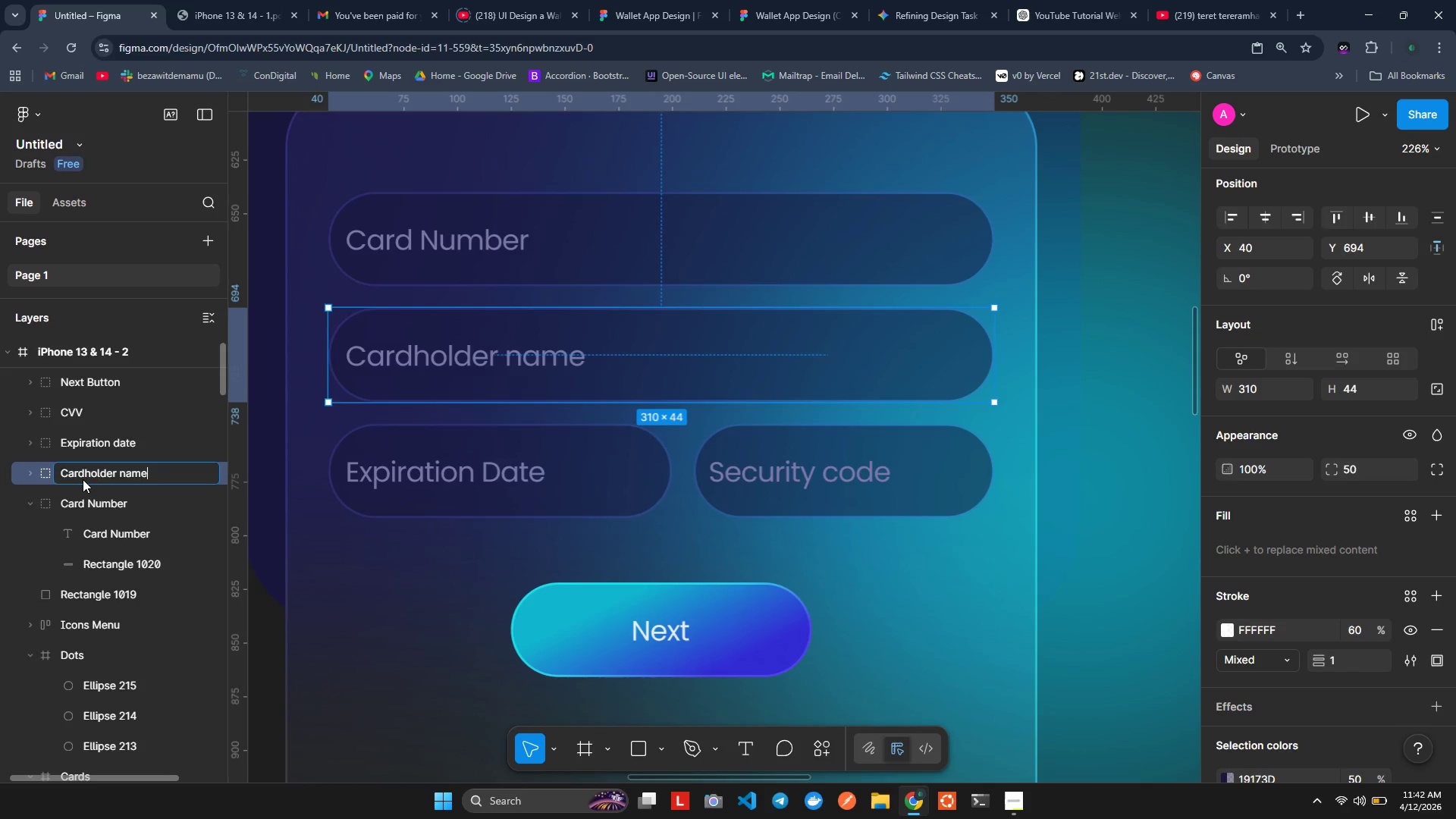 
key(Enter)
 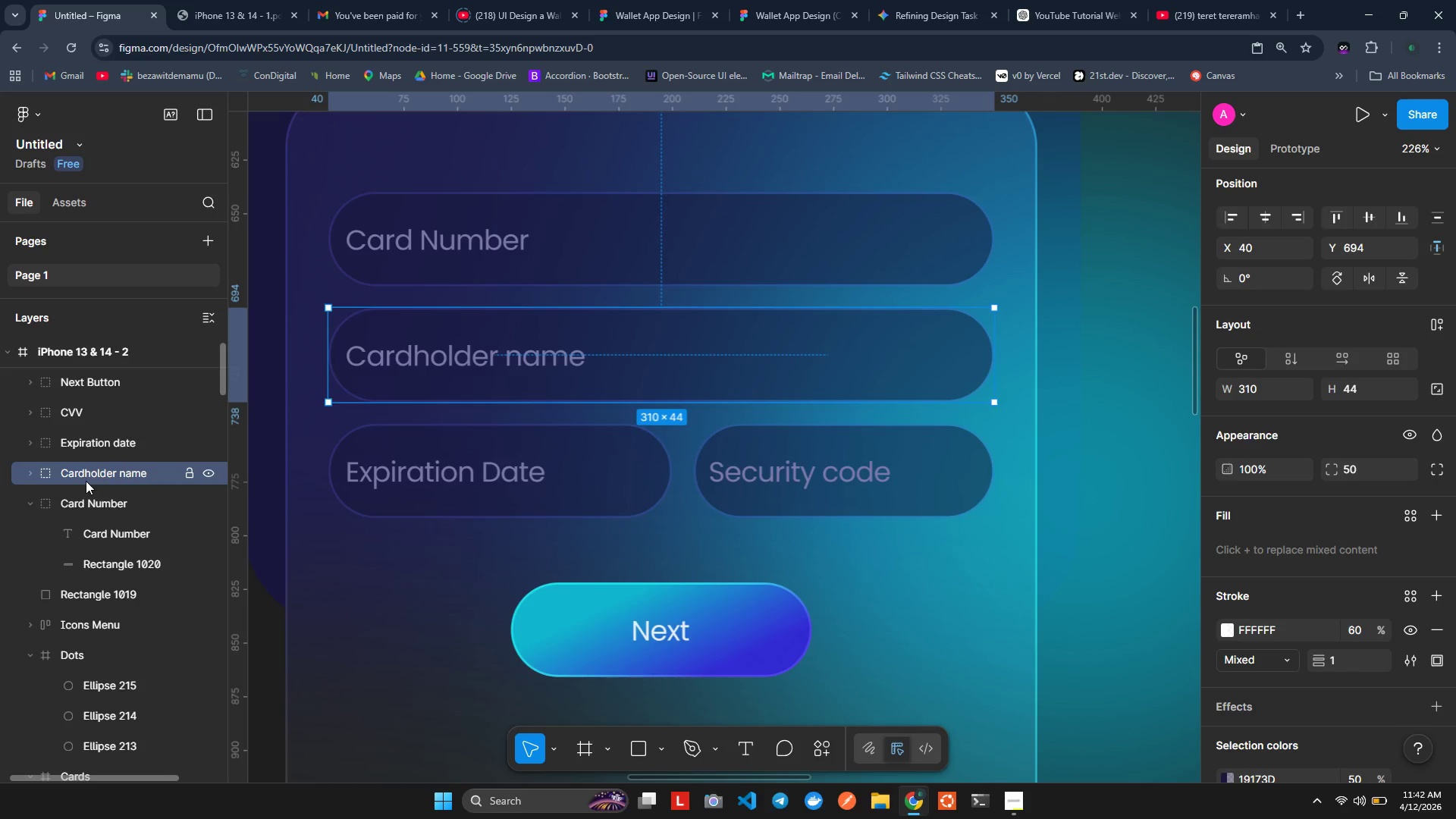 
wait(6.91)
 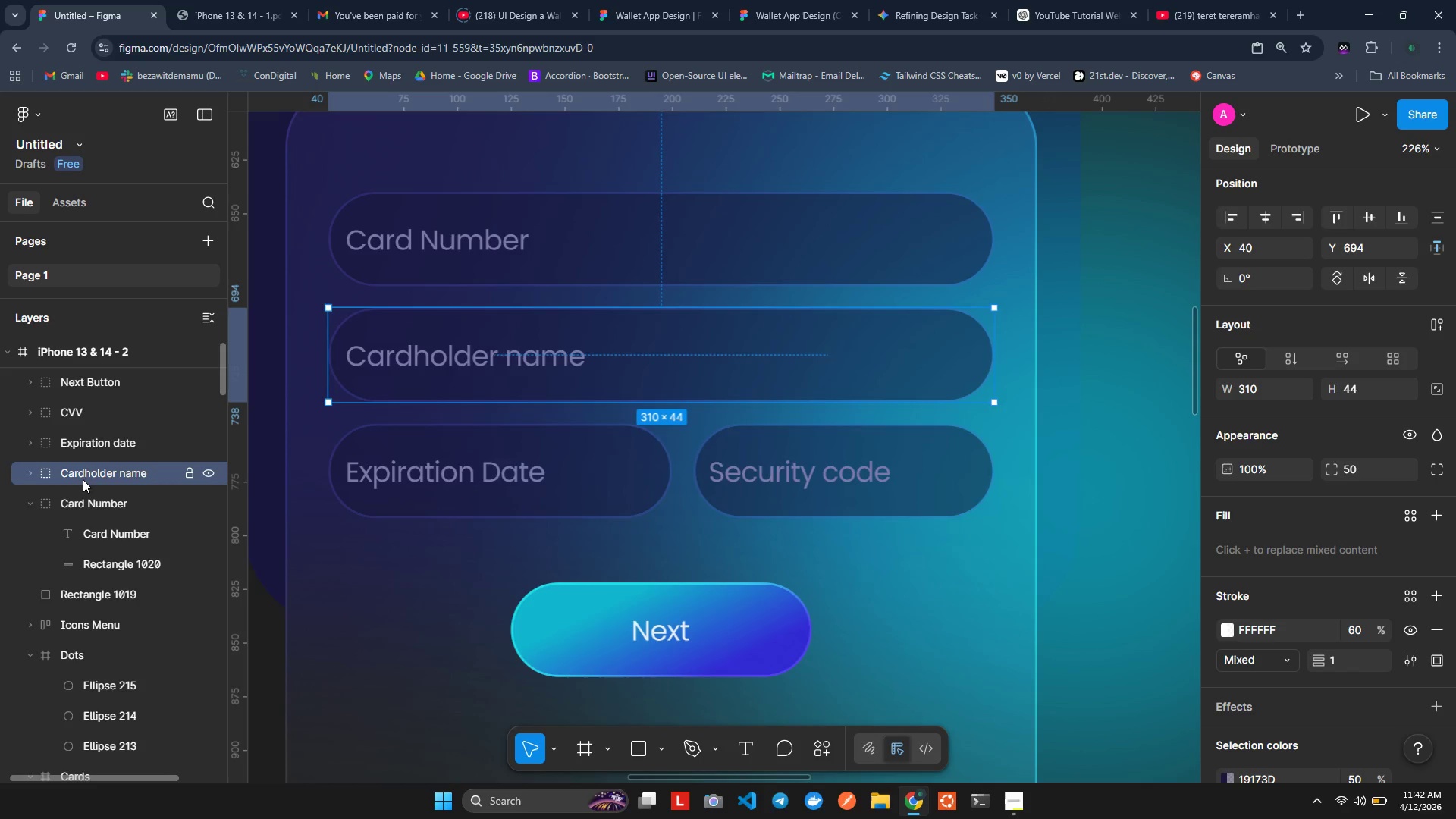 
left_click([31, 504])
 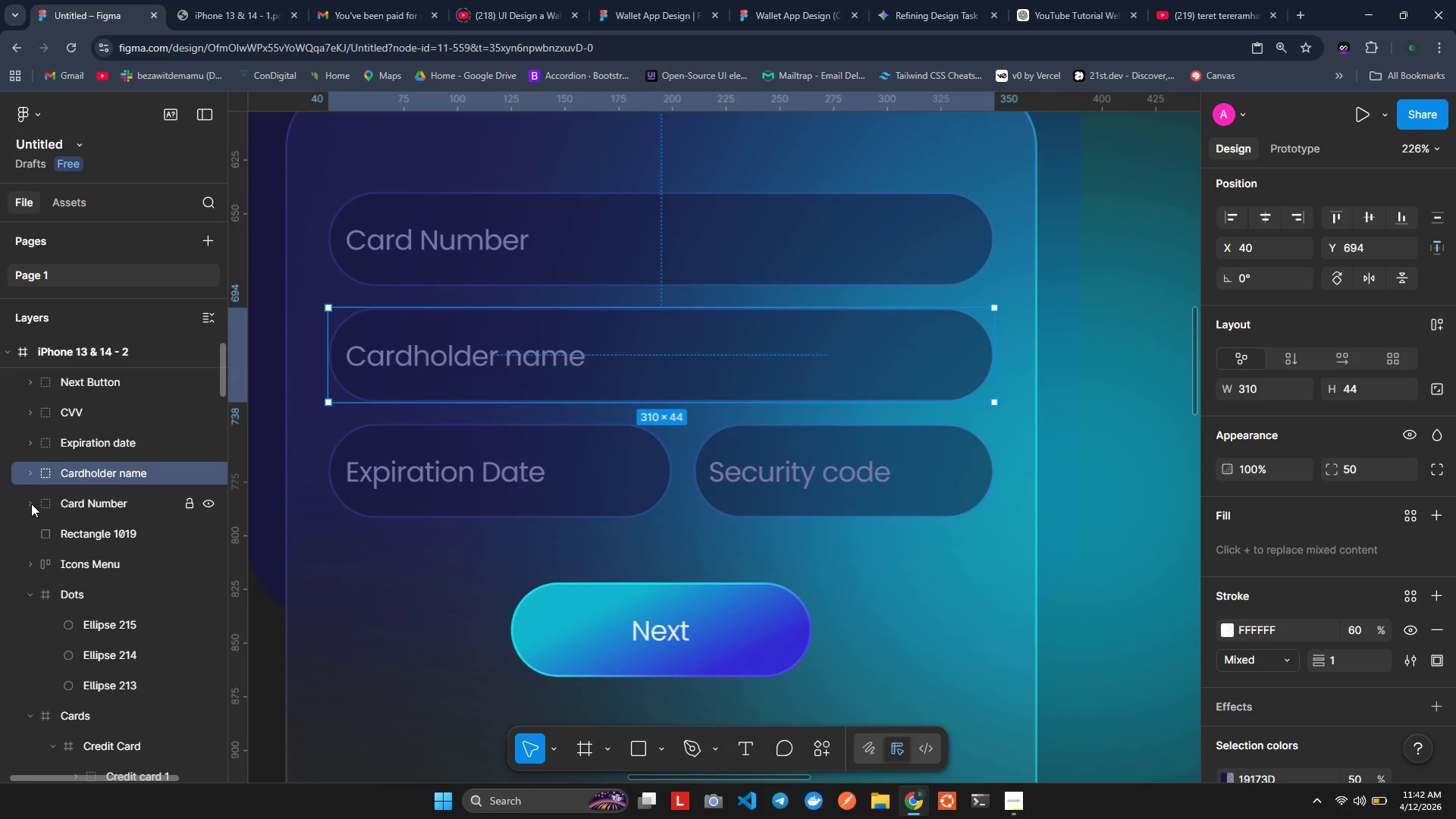 
left_click([31, 504])
 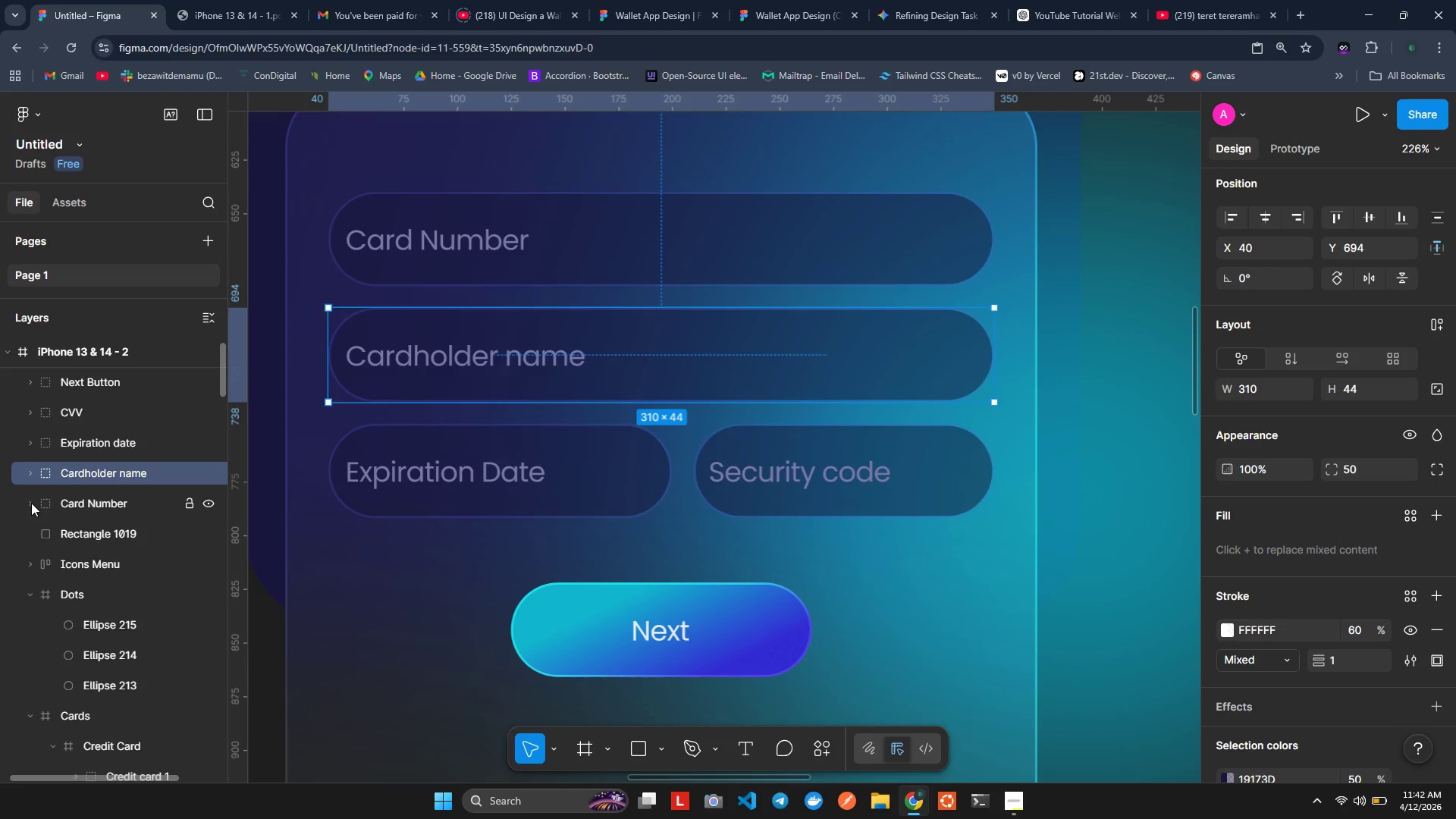 
wait(19.89)
 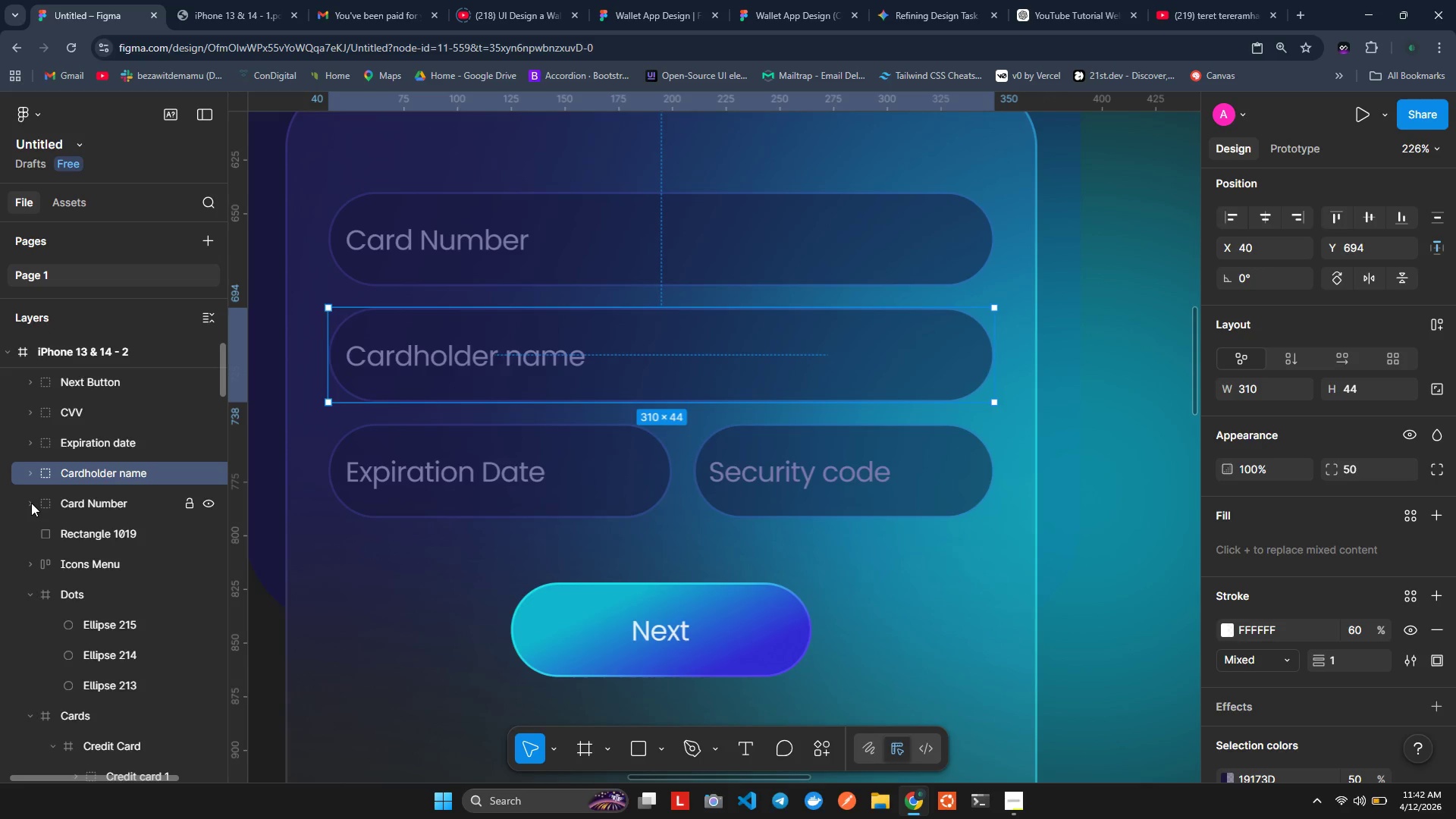 
left_click([97, 435])
 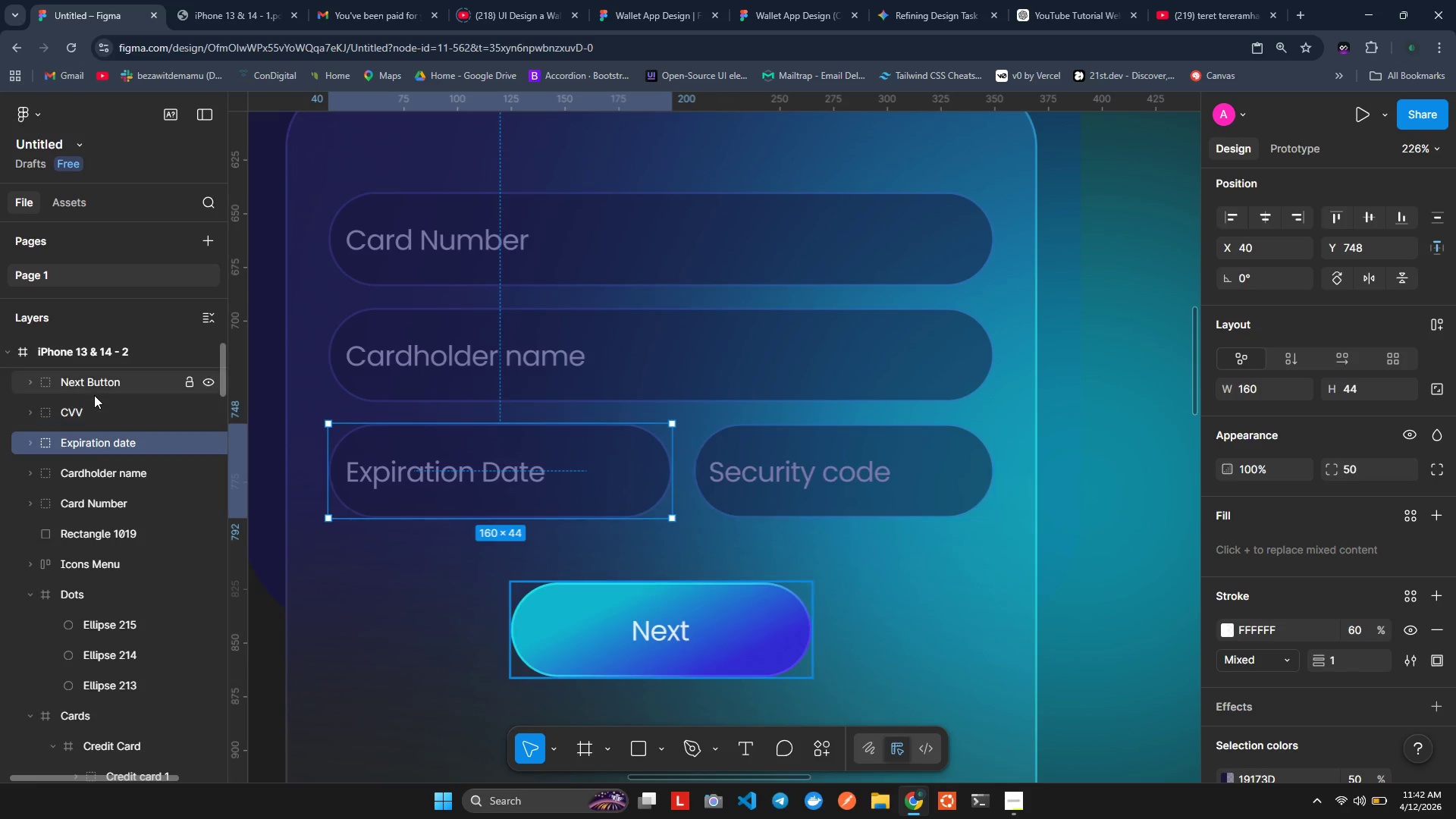 
left_click([94, 395])
 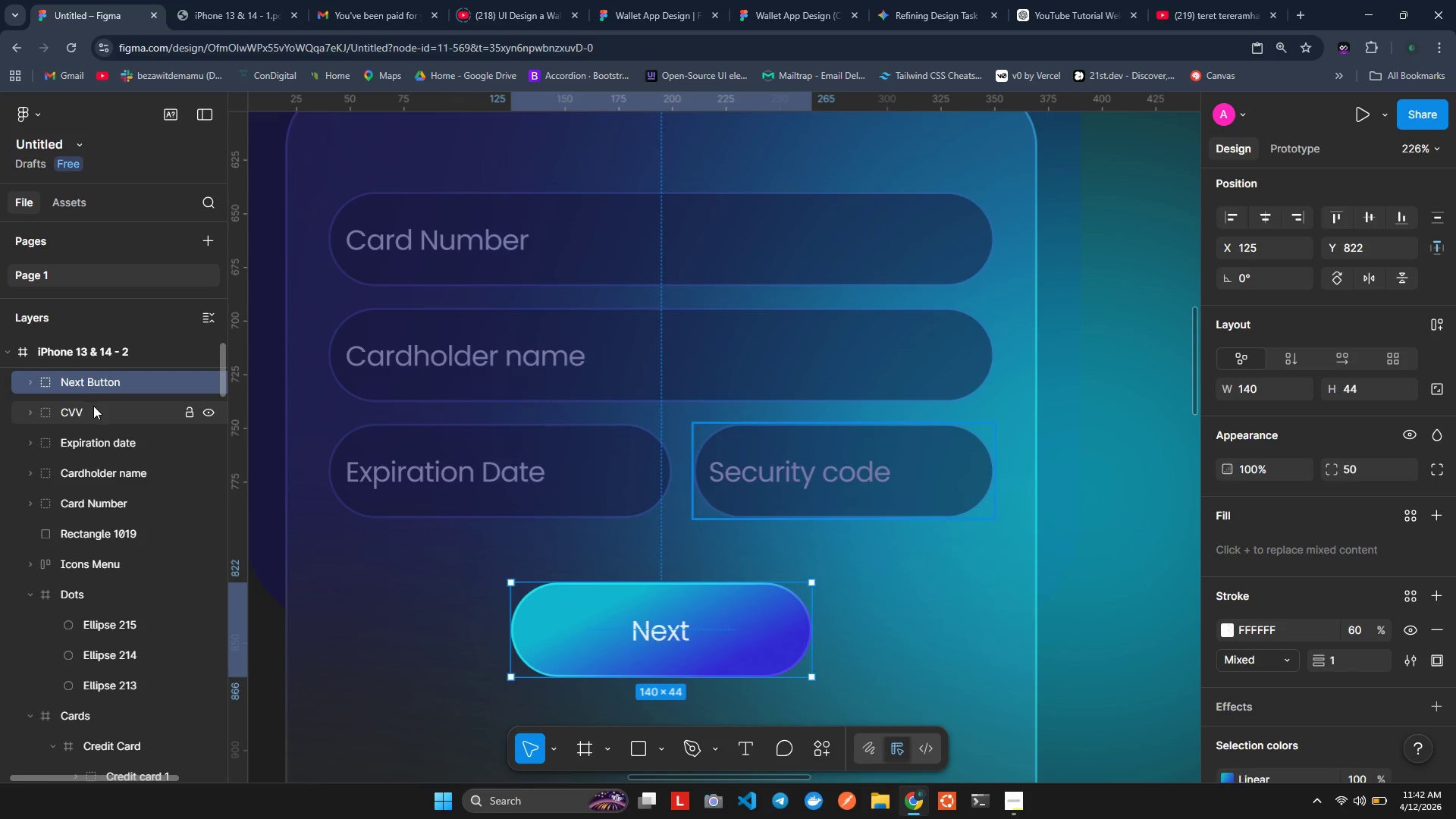 
hold_key(key=ShiftLeft, duration=0.67)
 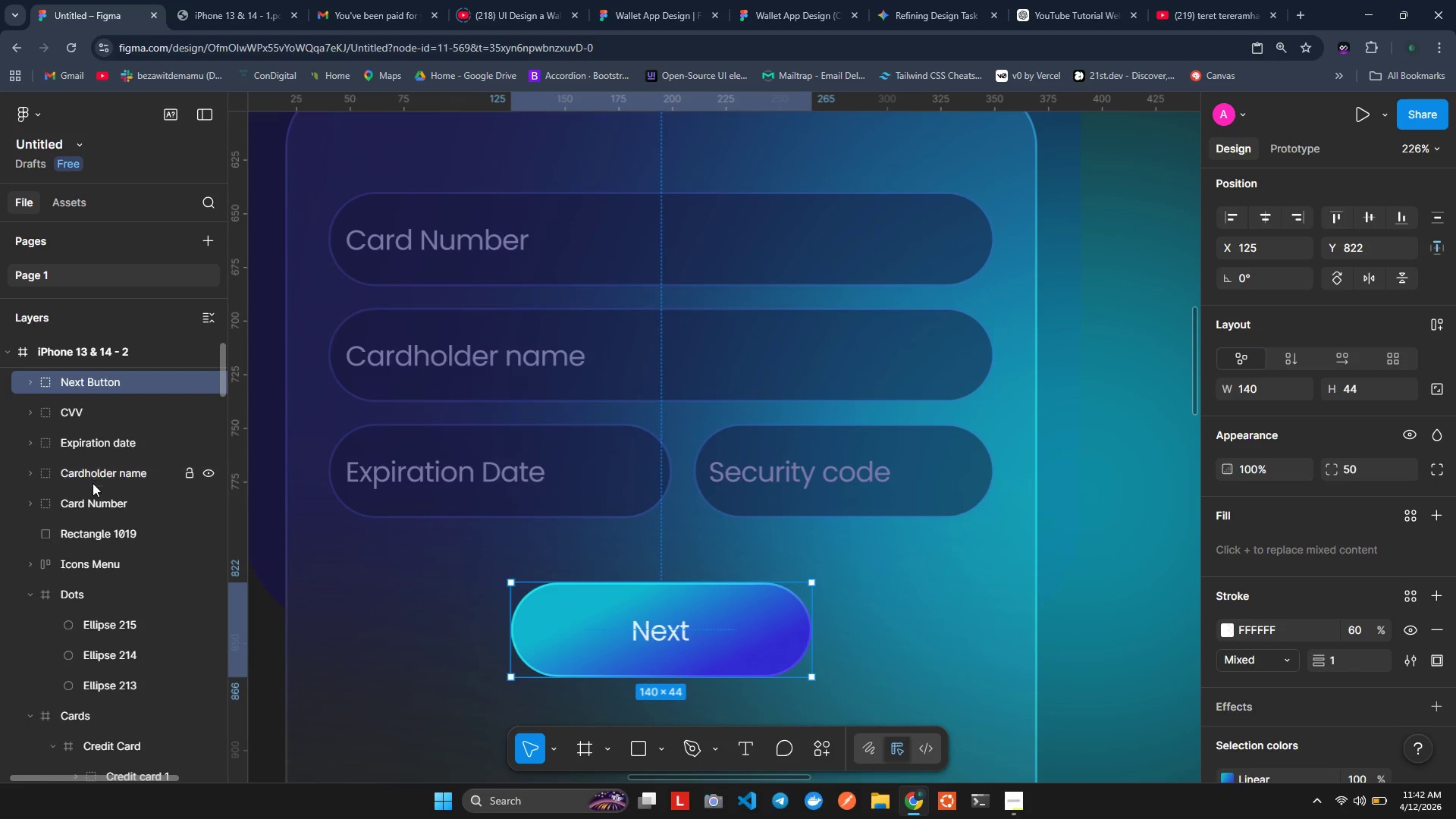 
hold_key(key=ShiftLeft, duration=1.5)
 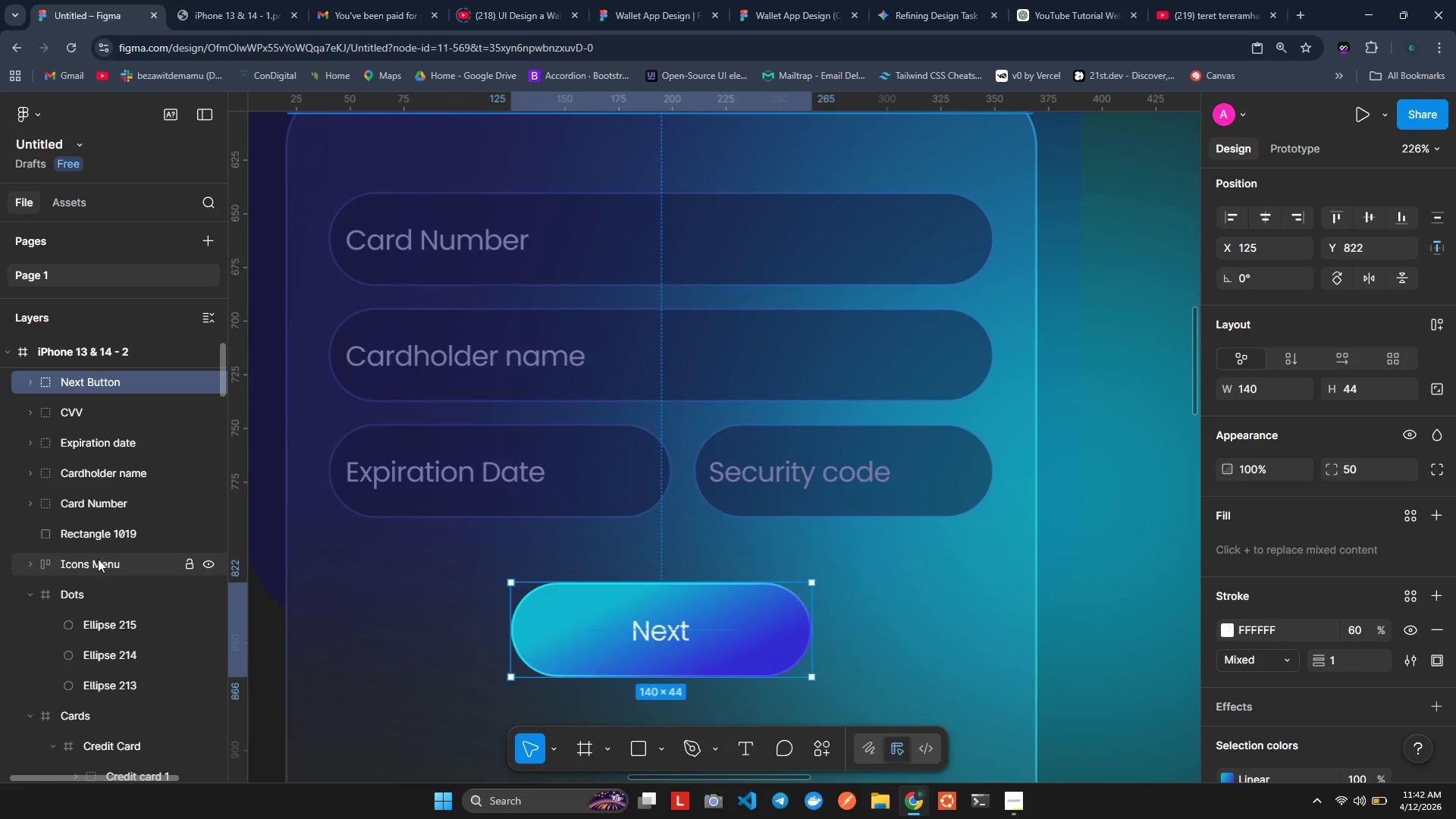 
hold_key(key=ShiftLeft, duration=1.52)
 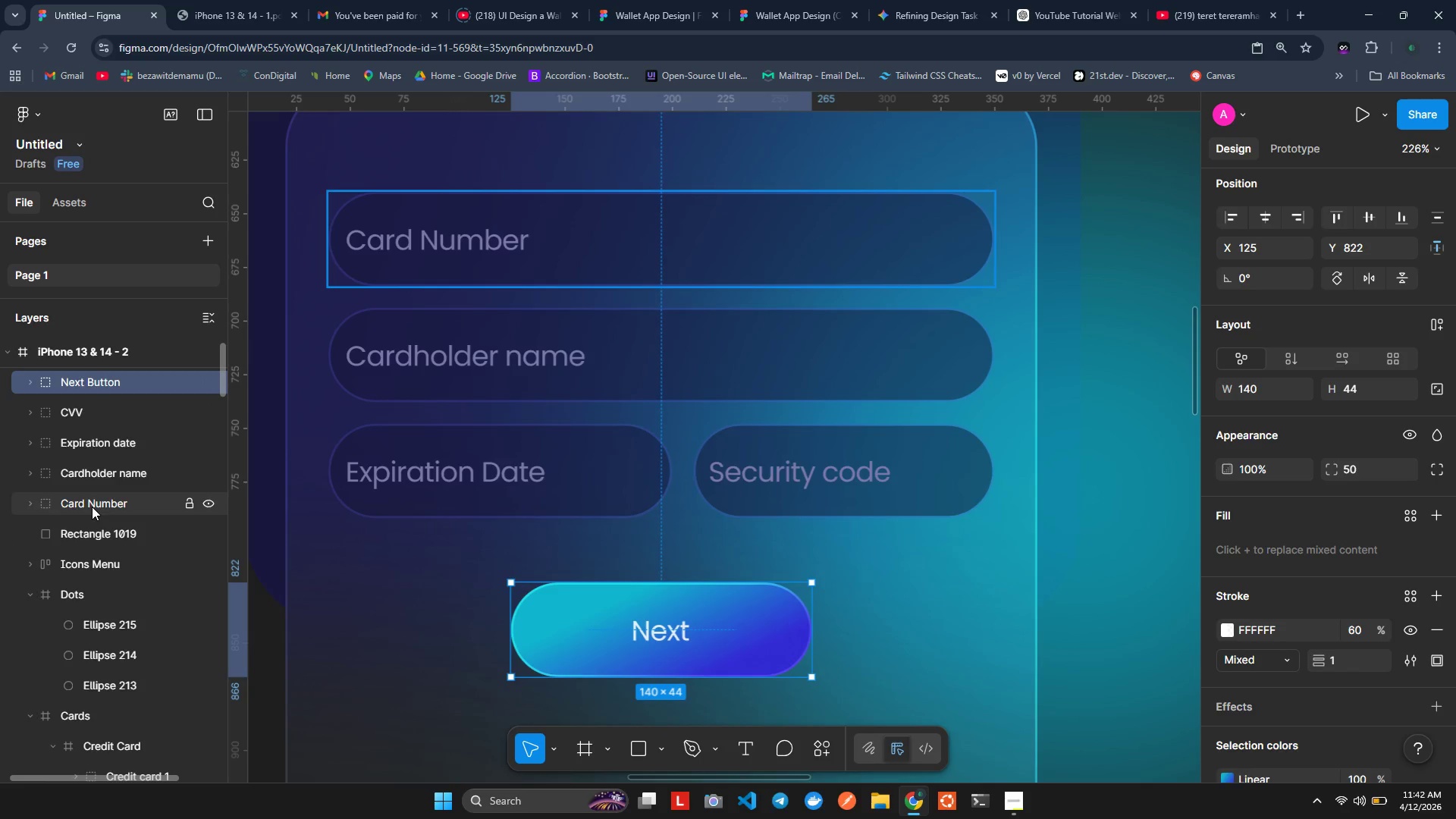 
hold_key(key=ShiftLeft, duration=1.51)
left_click([92, 507])
 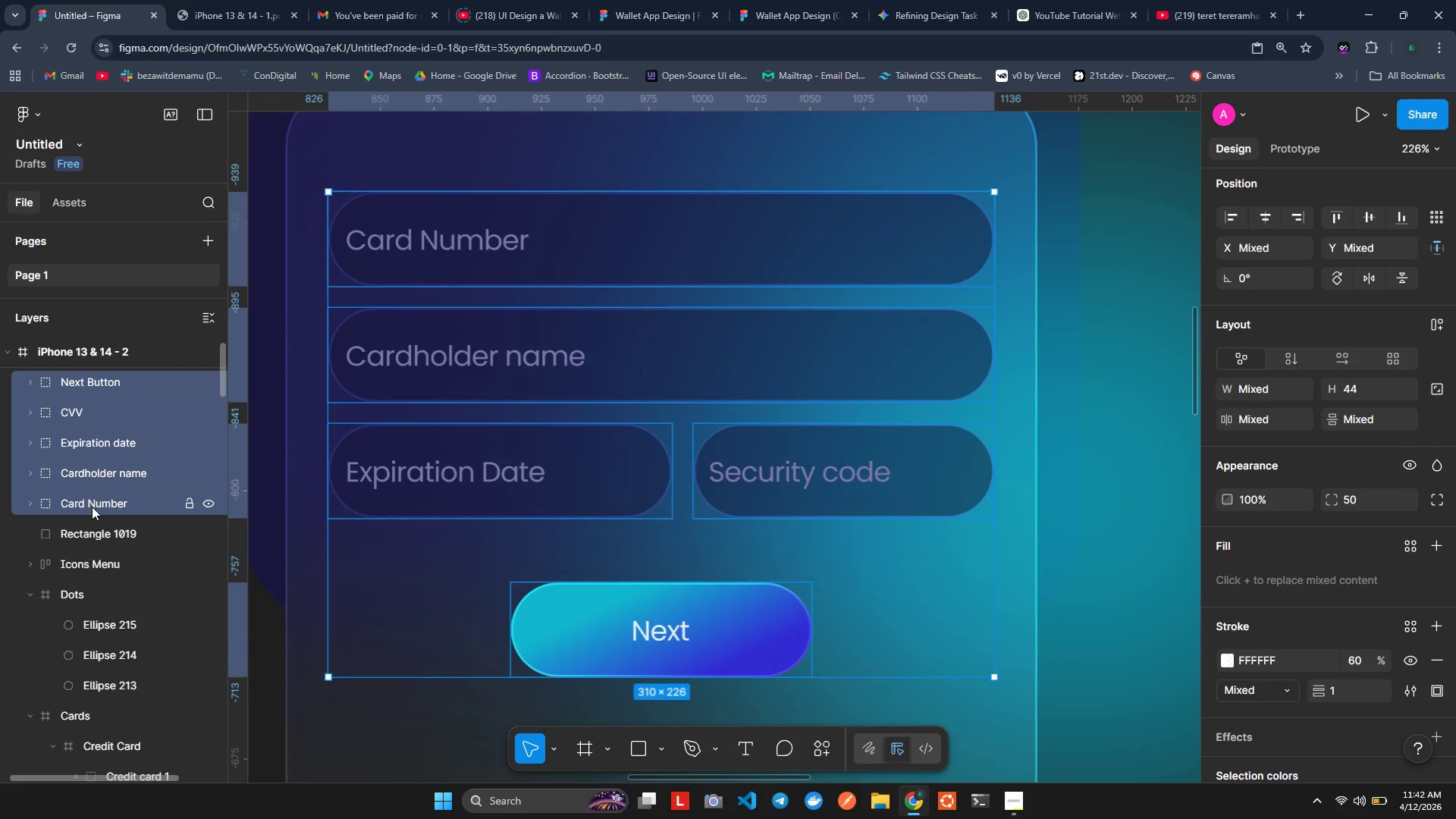 
key(Shift+ShiftLeft)
 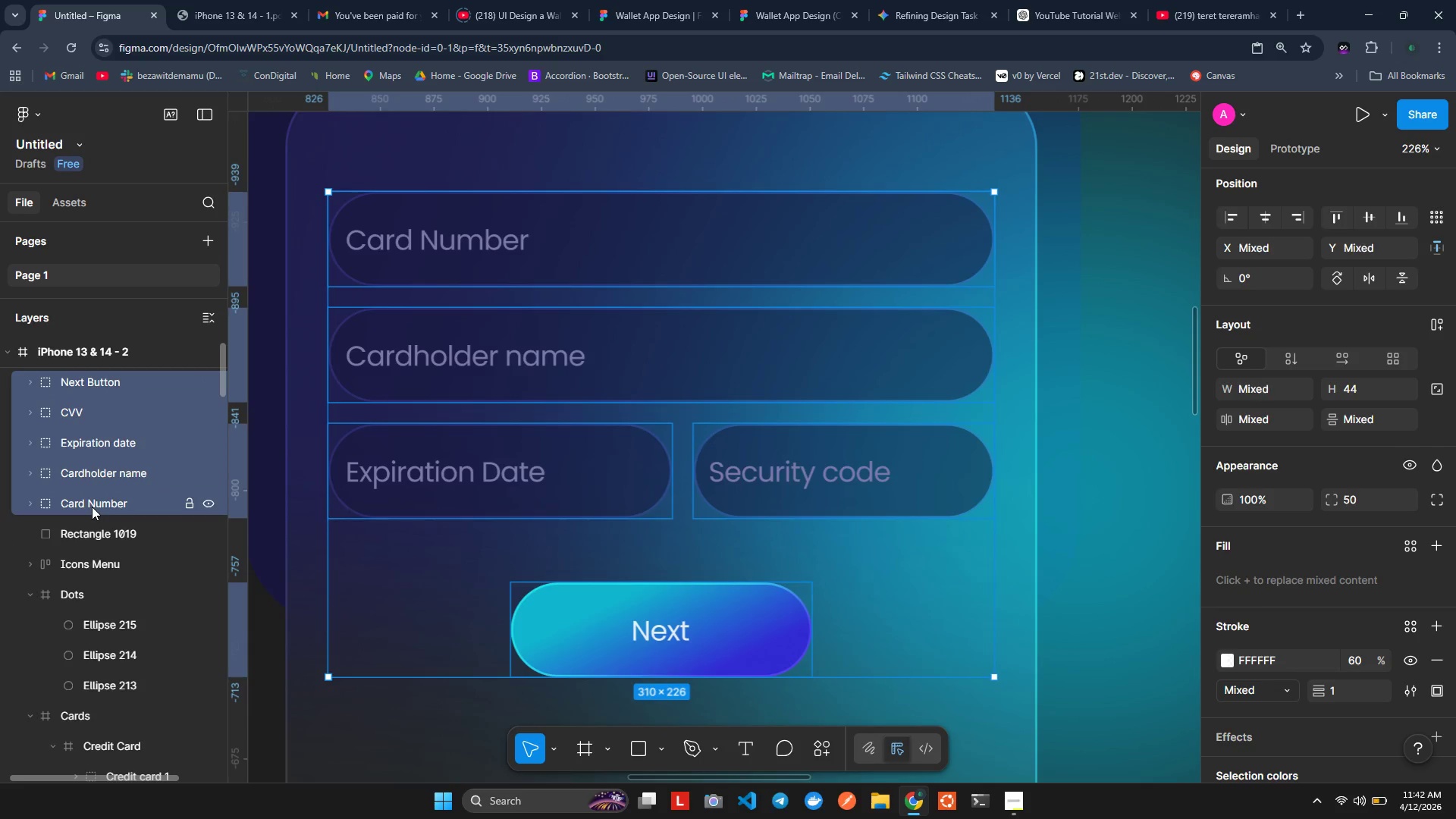 
key(Shift+ShiftLeft)
 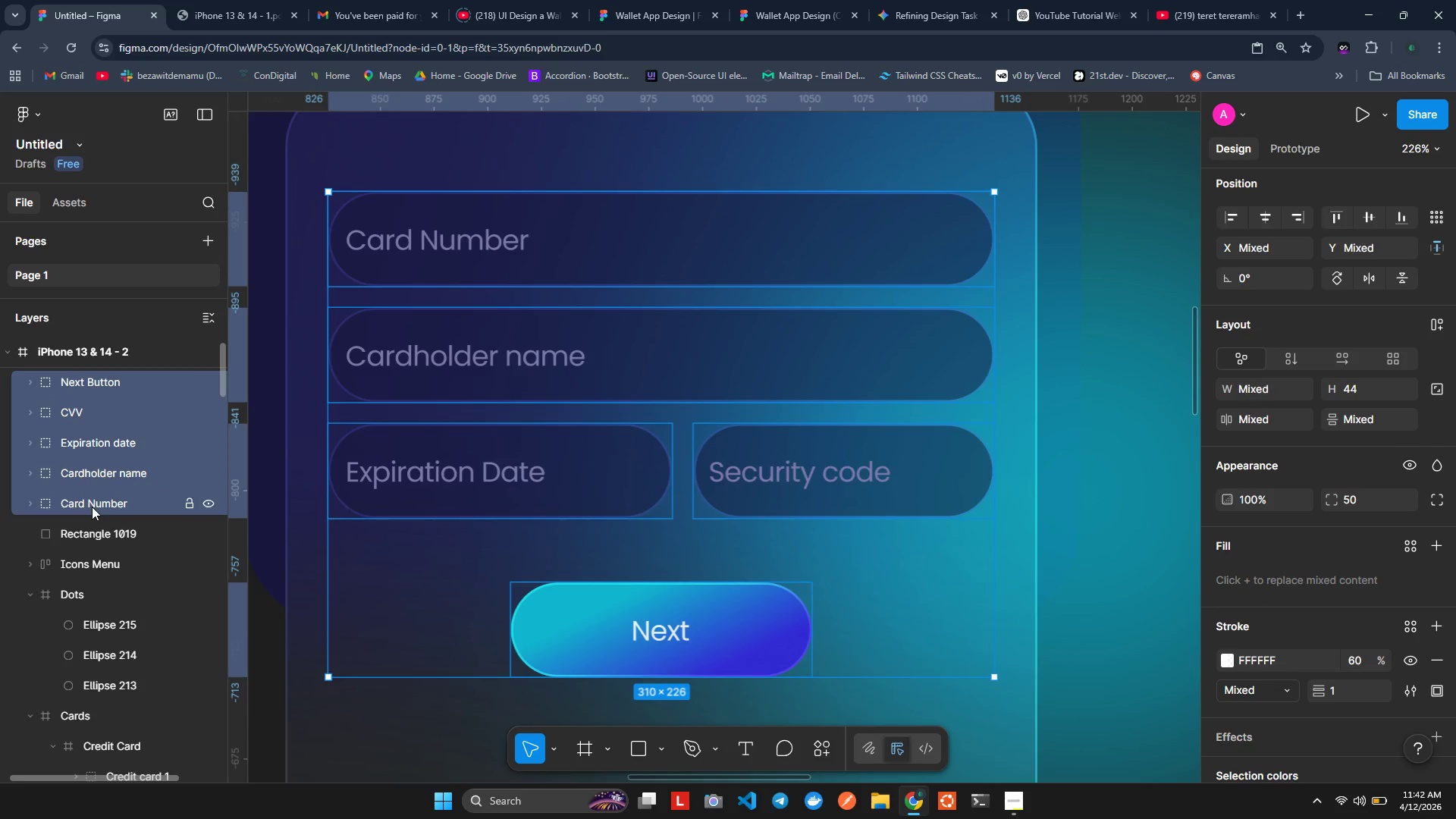 
key(Shift+ShiftLeft)
 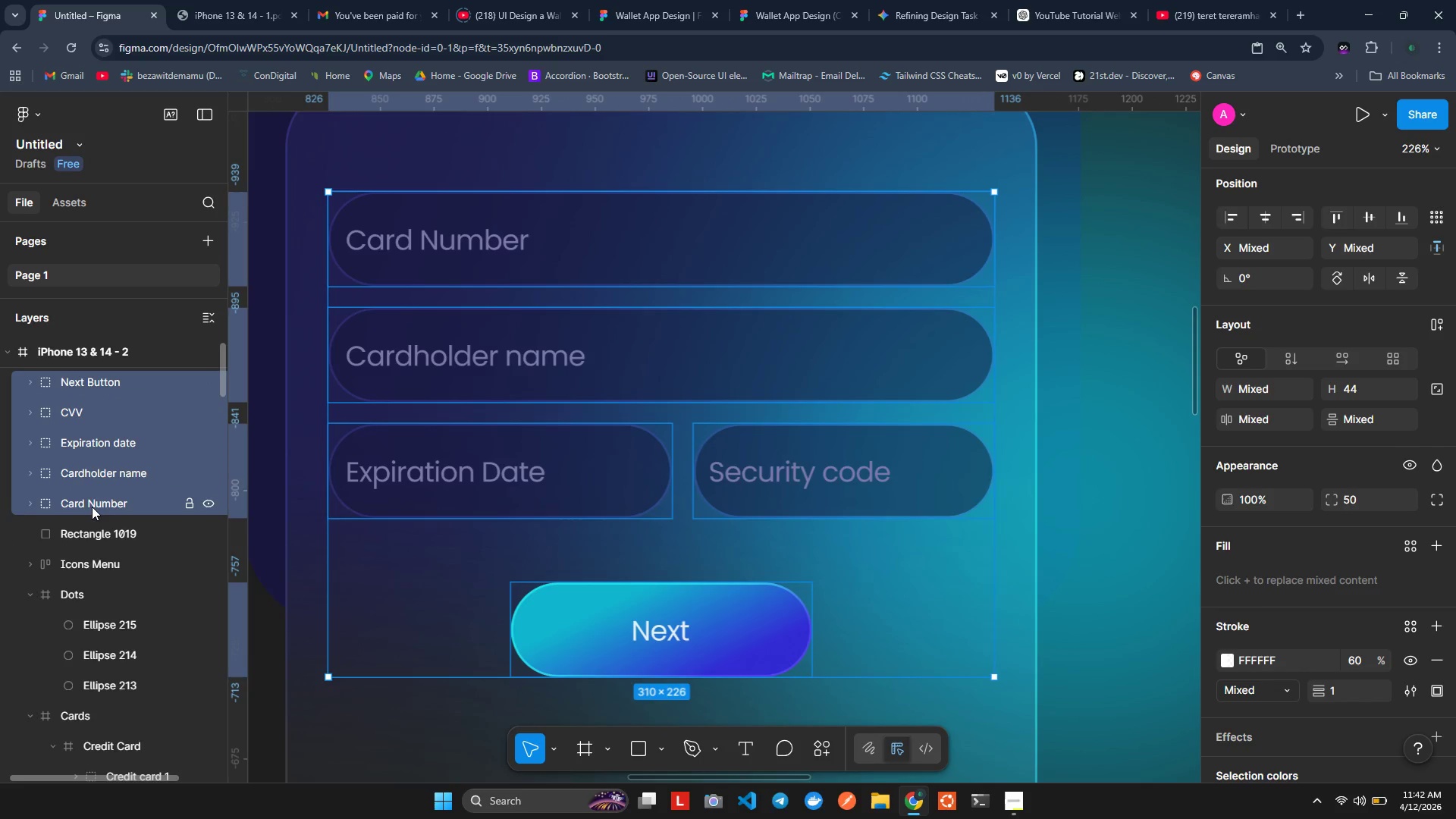 
key(Shift+ShiftLeft)
 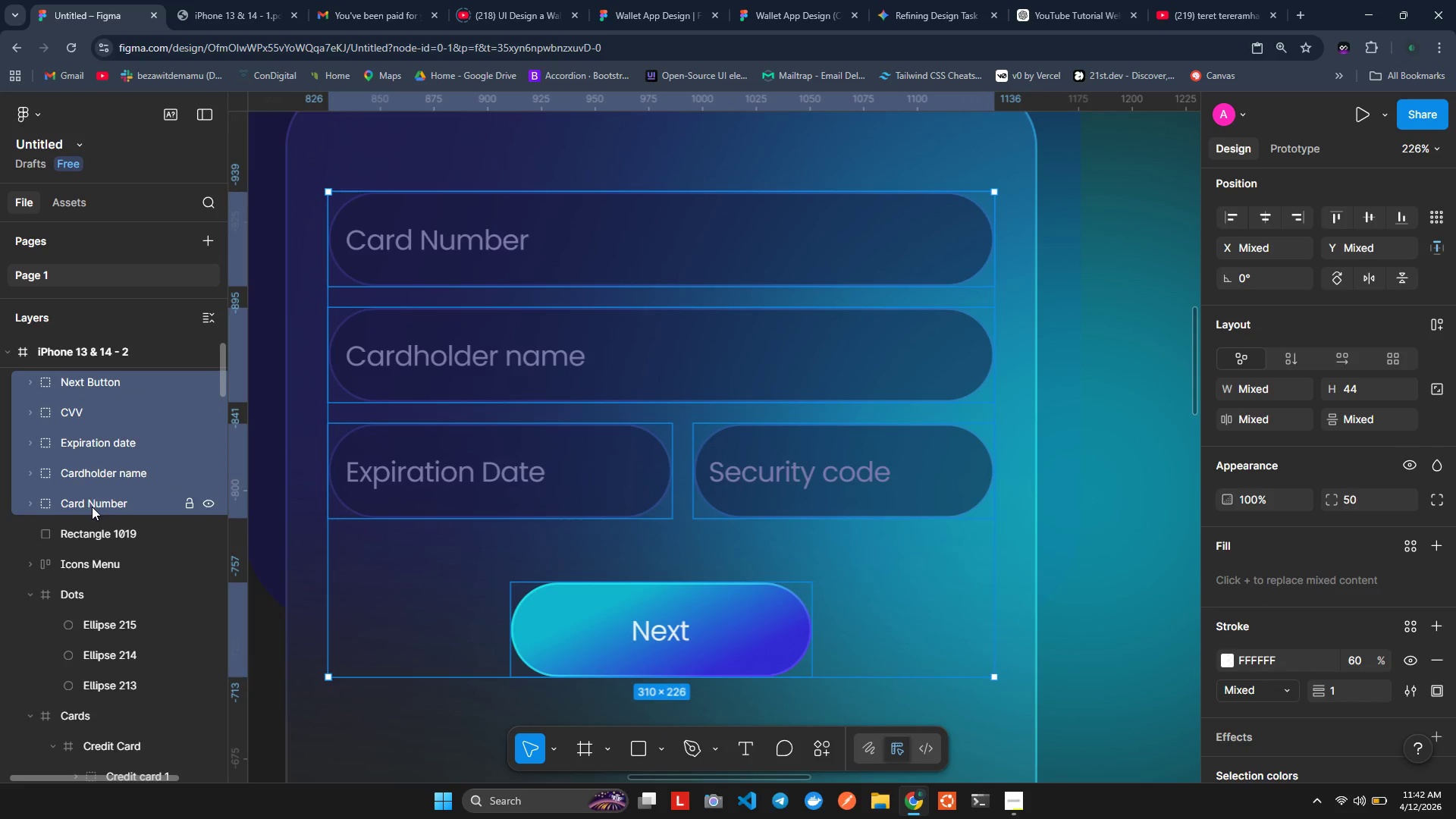 
wait(5.02)
 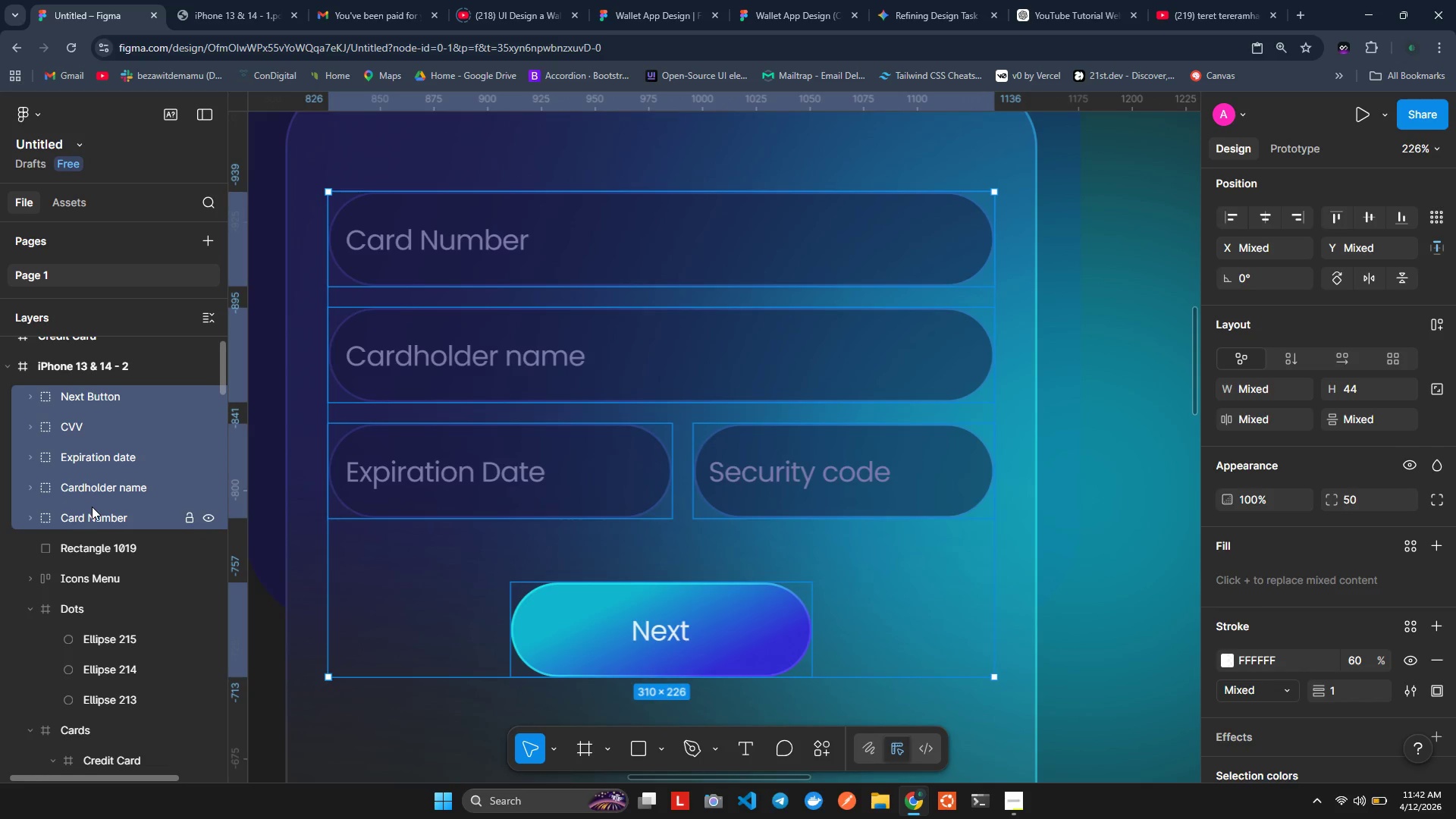 
hold_key(key=AltLeft, duration=0.38)
 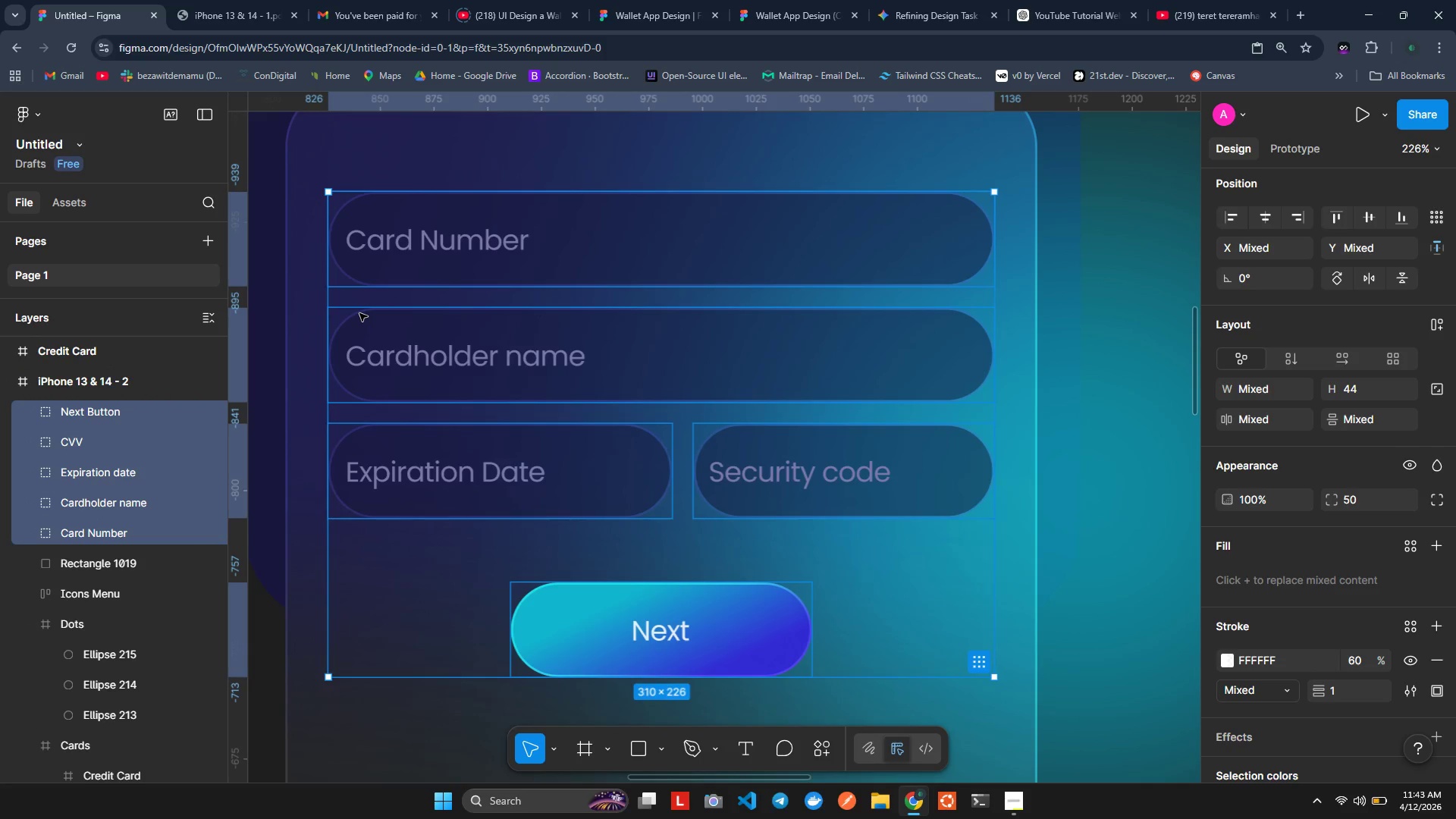 
wait(9.75)
 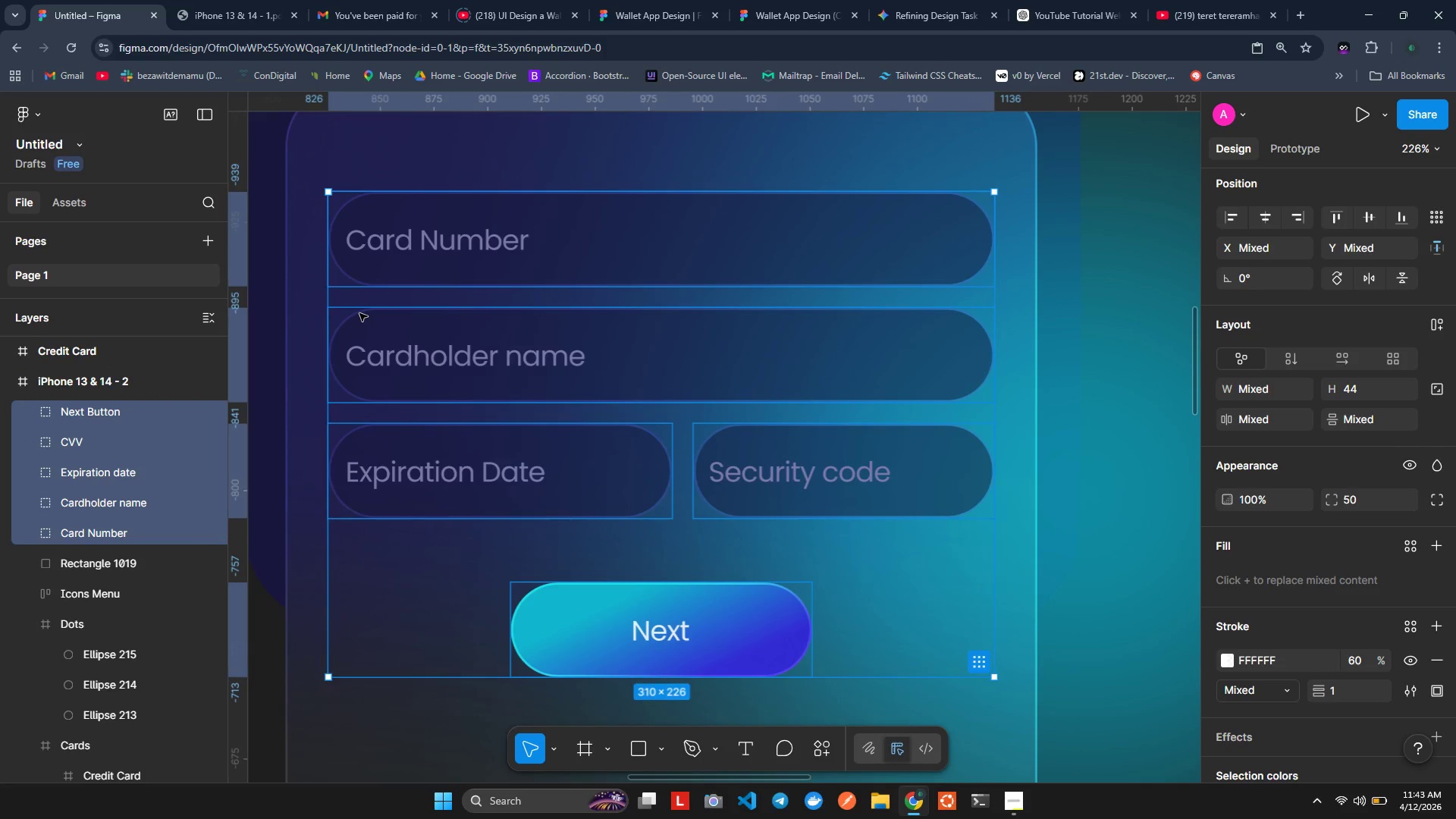 
hold_key(key=AltLeft, duration=0.7)
 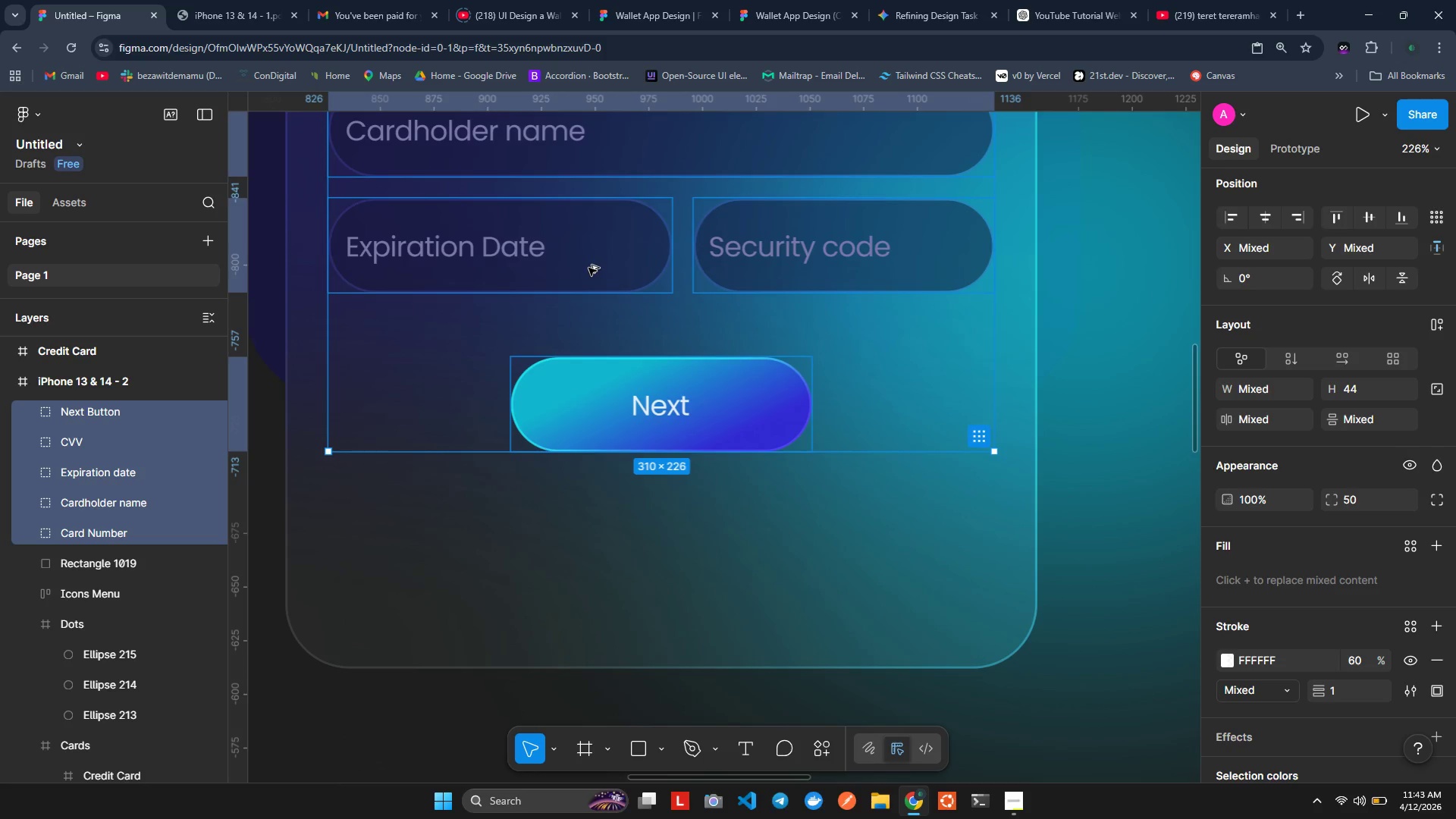 
key(Alt+AltLeft)
 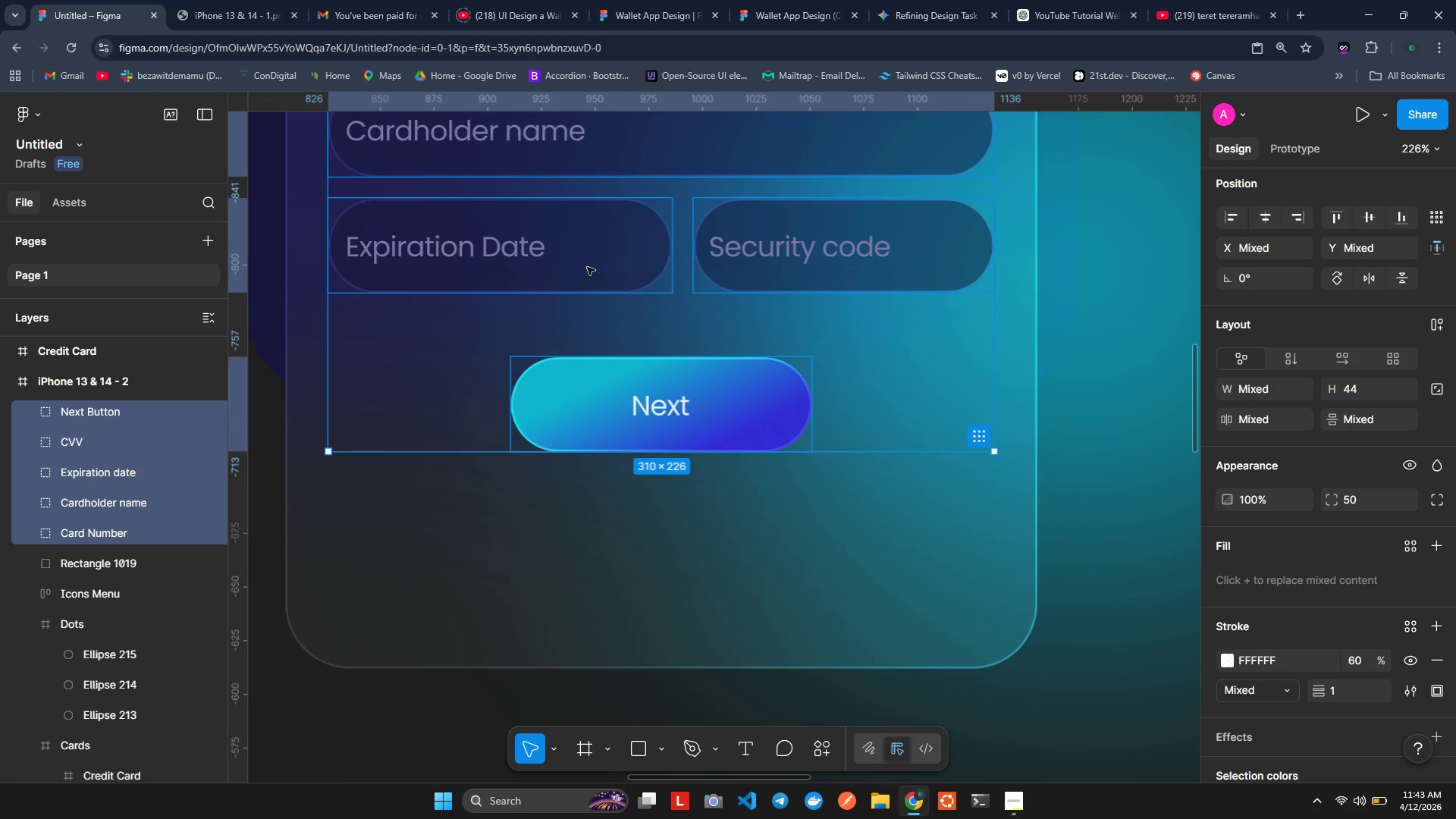 
hold_key(key=ArrowDown, duration=1.22)
 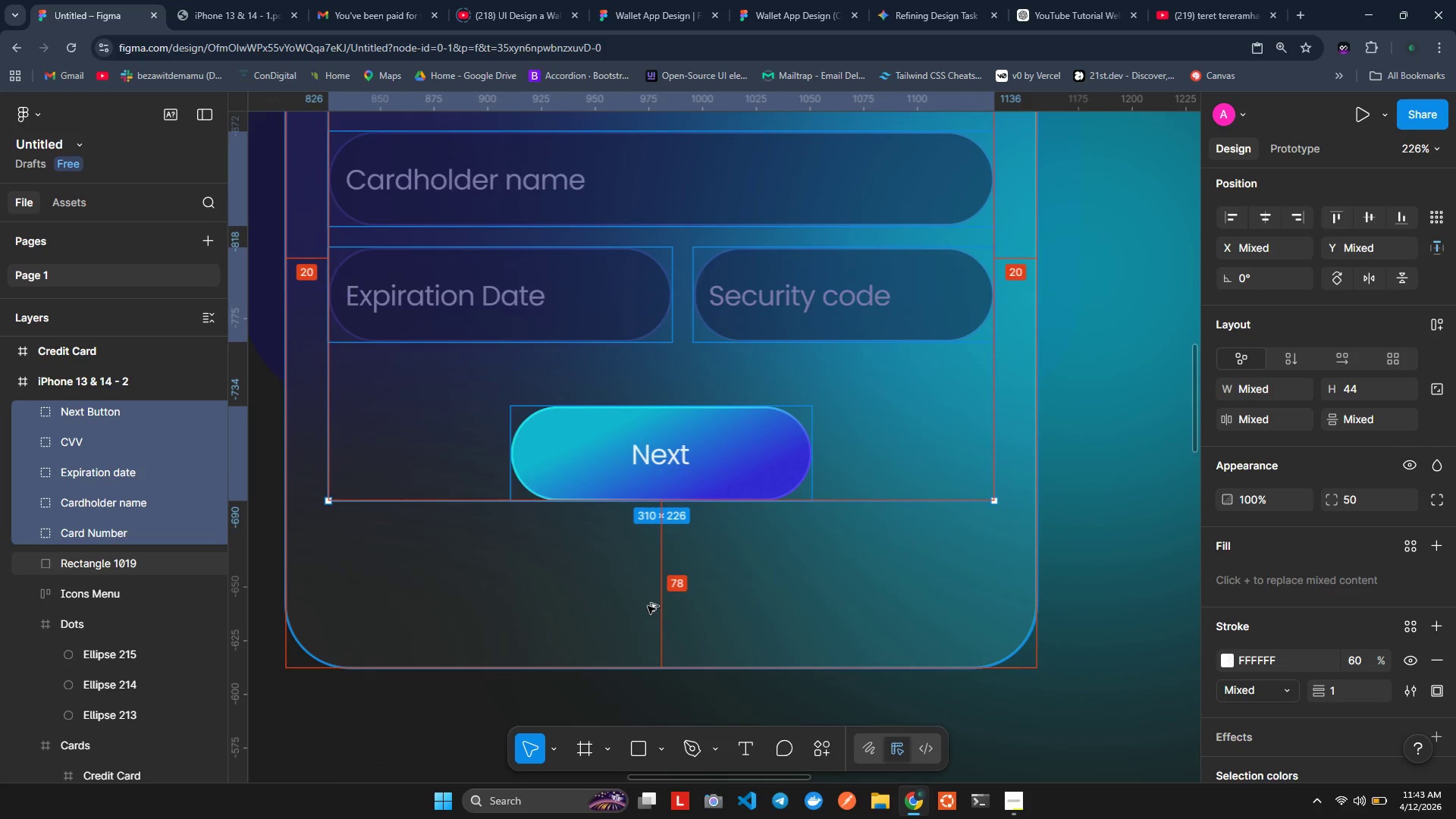 
hold_key(key=ArrowDown, duration=1.5)
 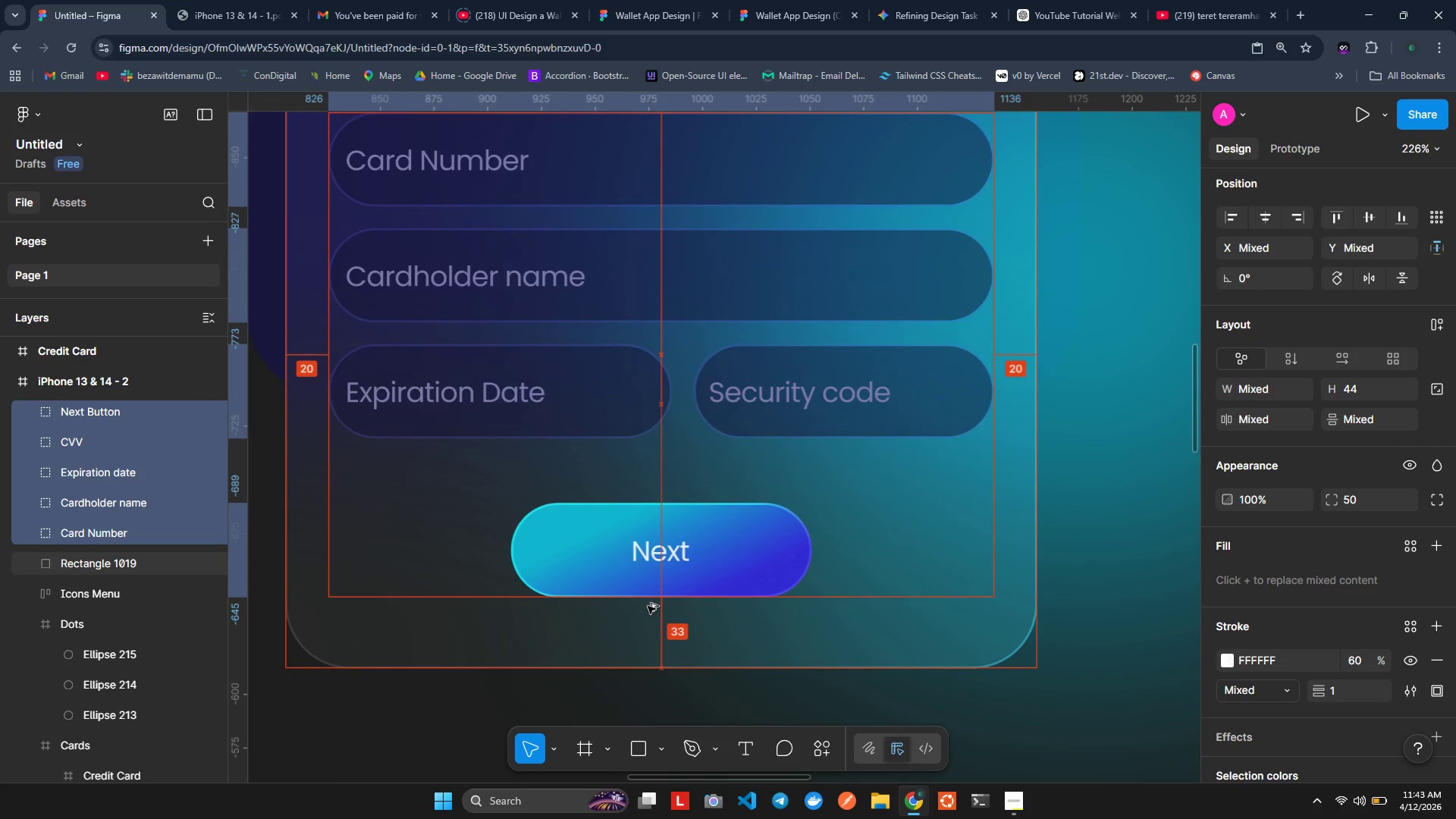 
hold_key(key=ArrowDown, duration=0.45)
 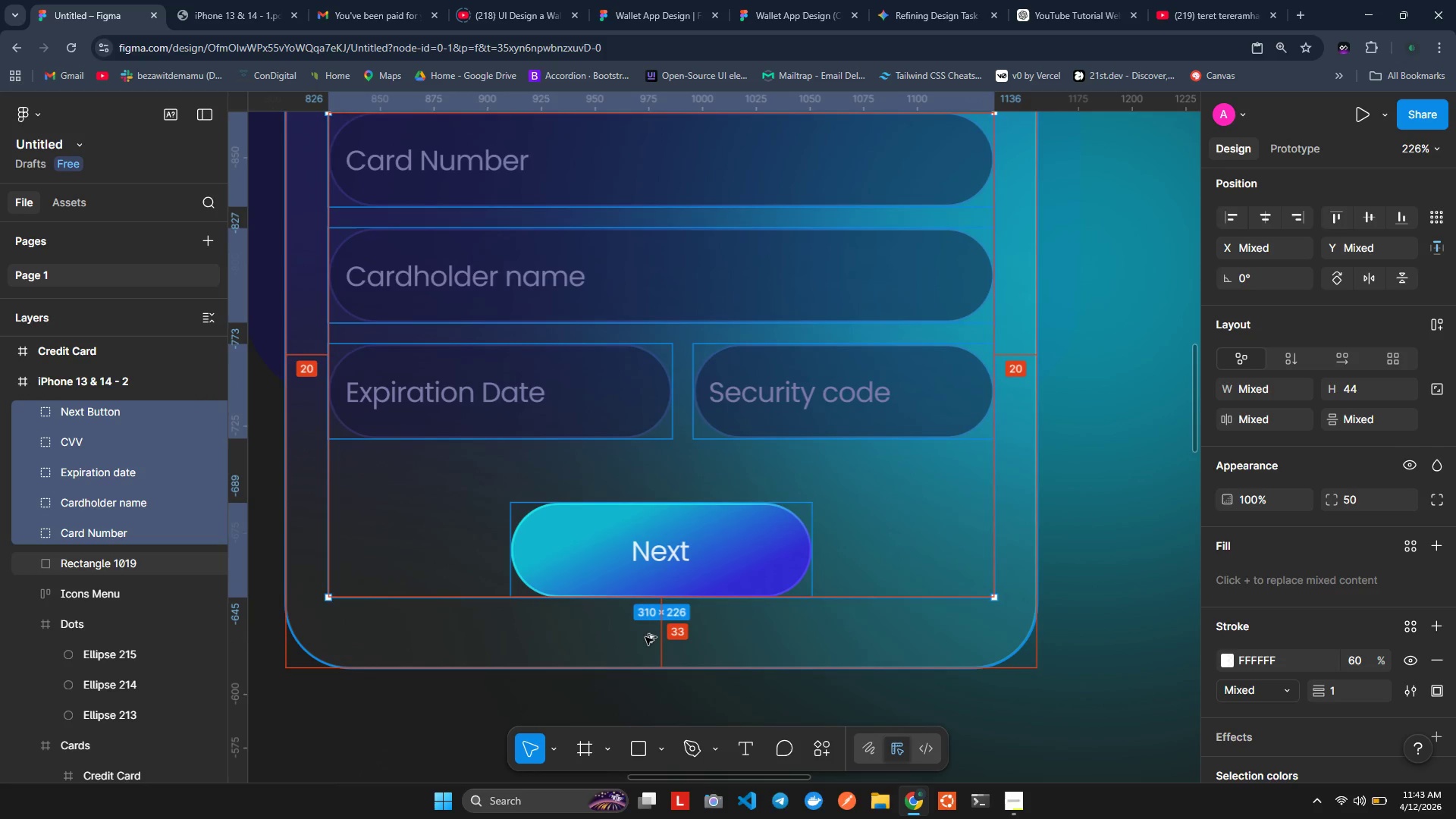 
key(Alt+ArrowDown)
 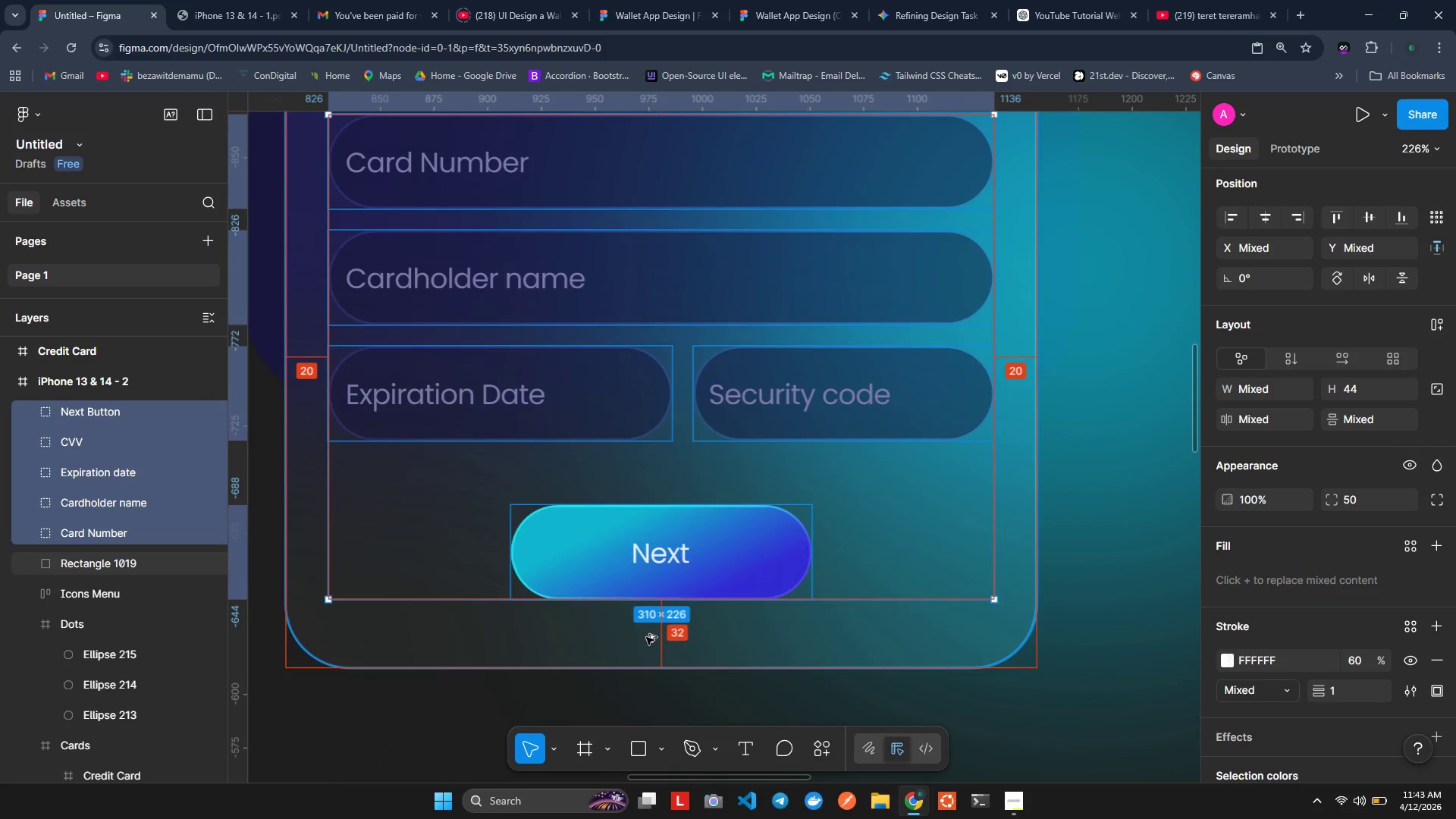 
key(Alt+ArrowDown)
 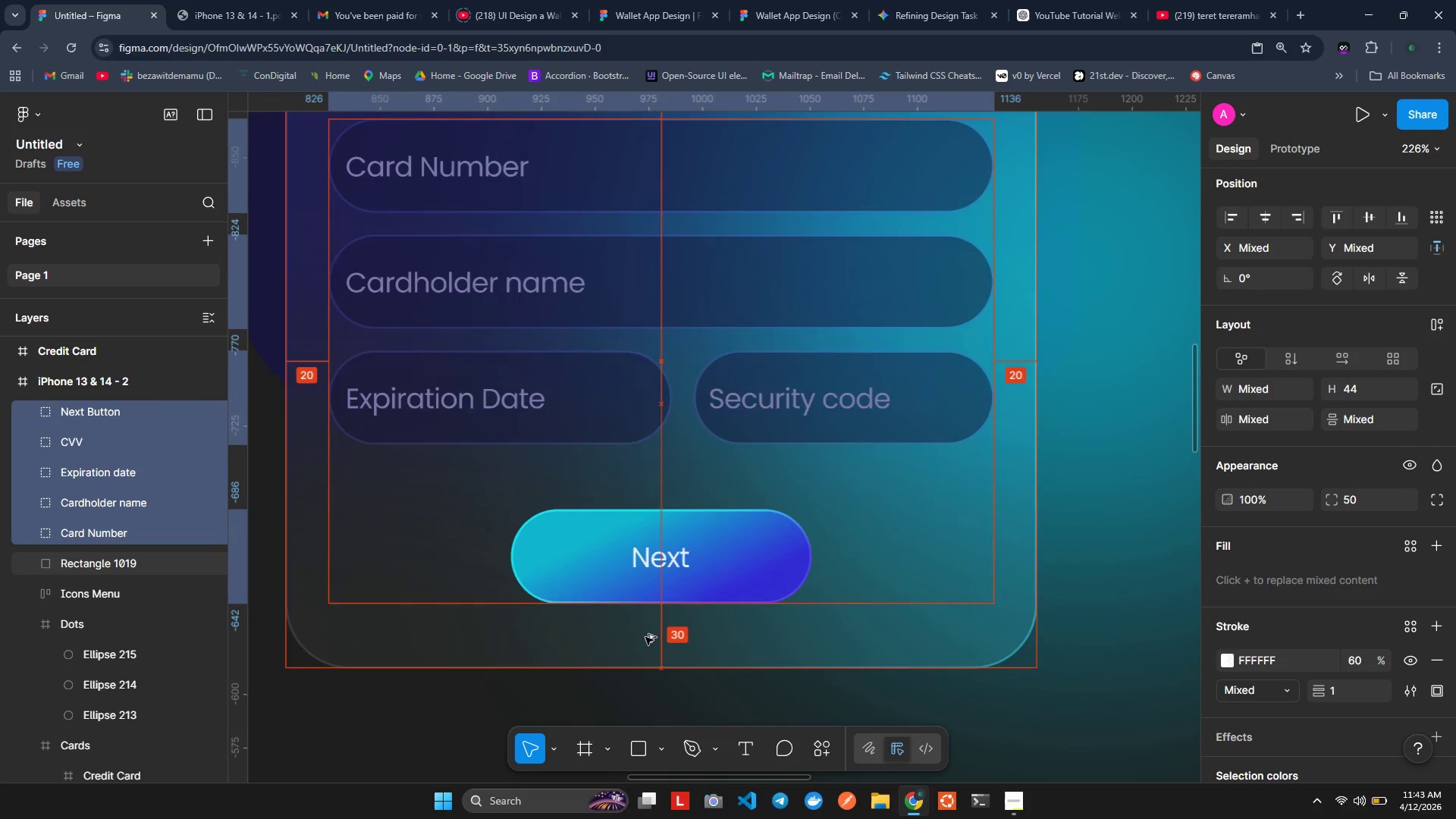 
key(Alt+ArrowDown)
 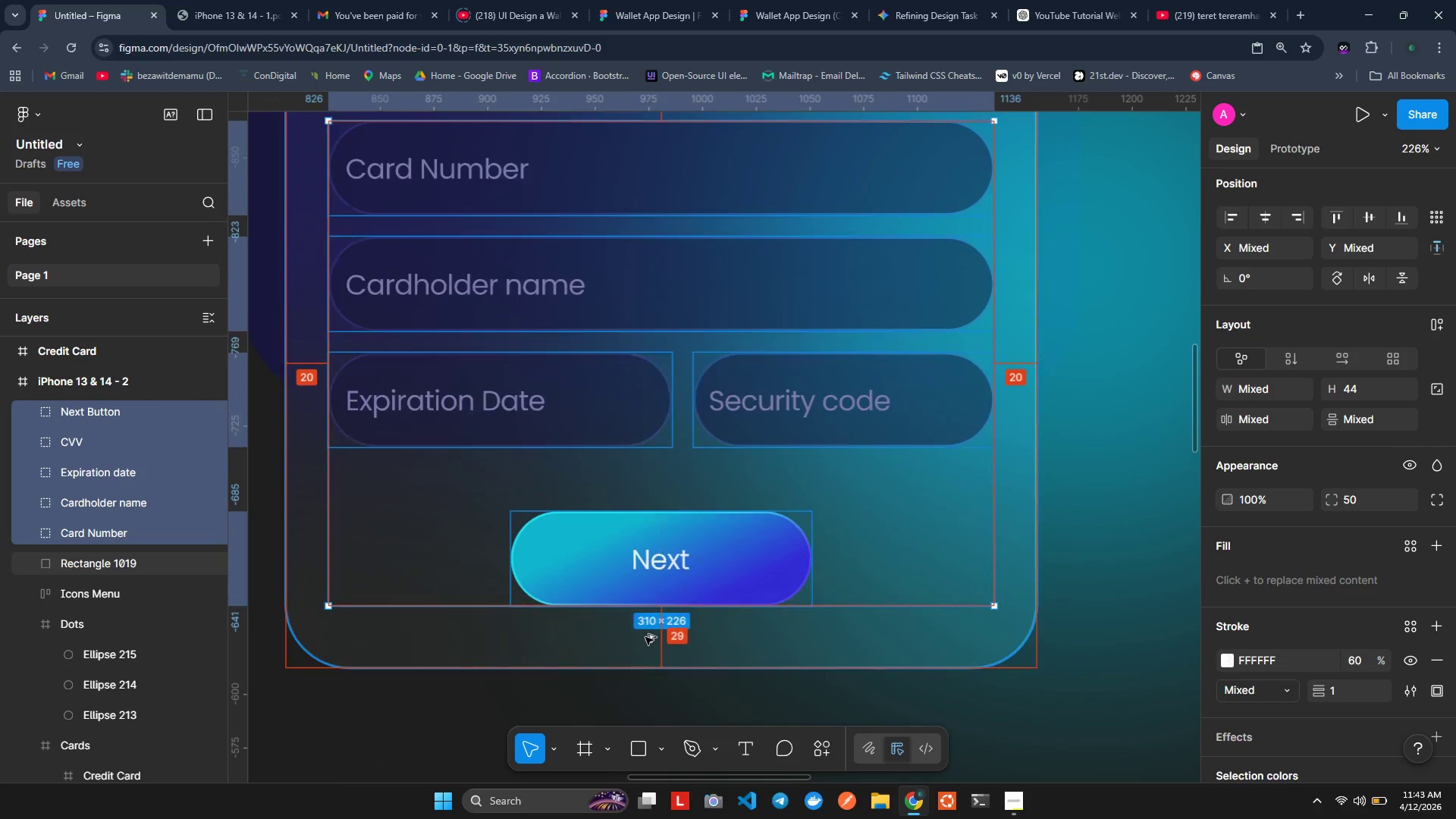 
key(Alt+ArrowDown)
 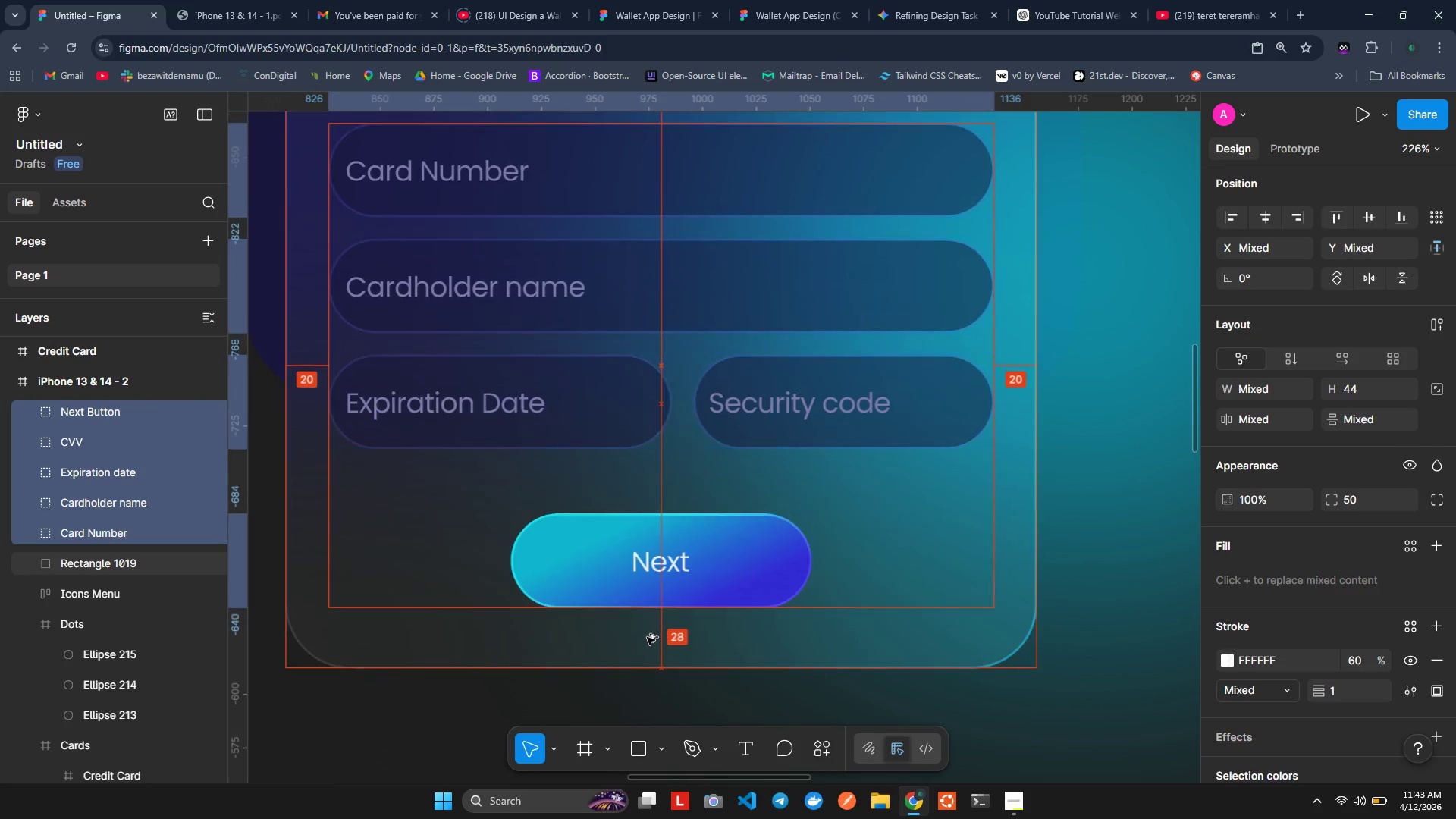 
key(Alt+ArrowDown)
 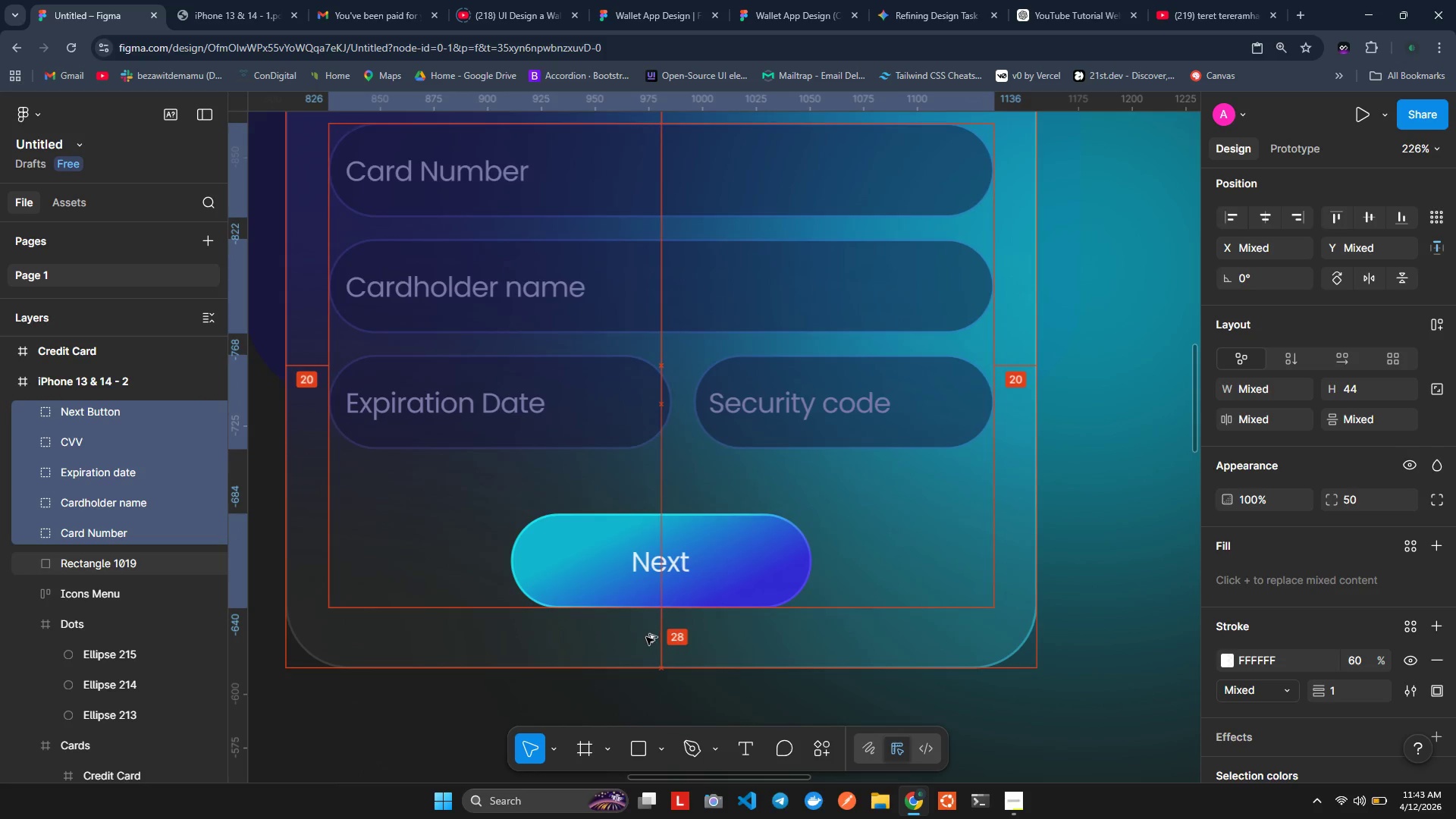 
key(Alt+ArrowDown)
 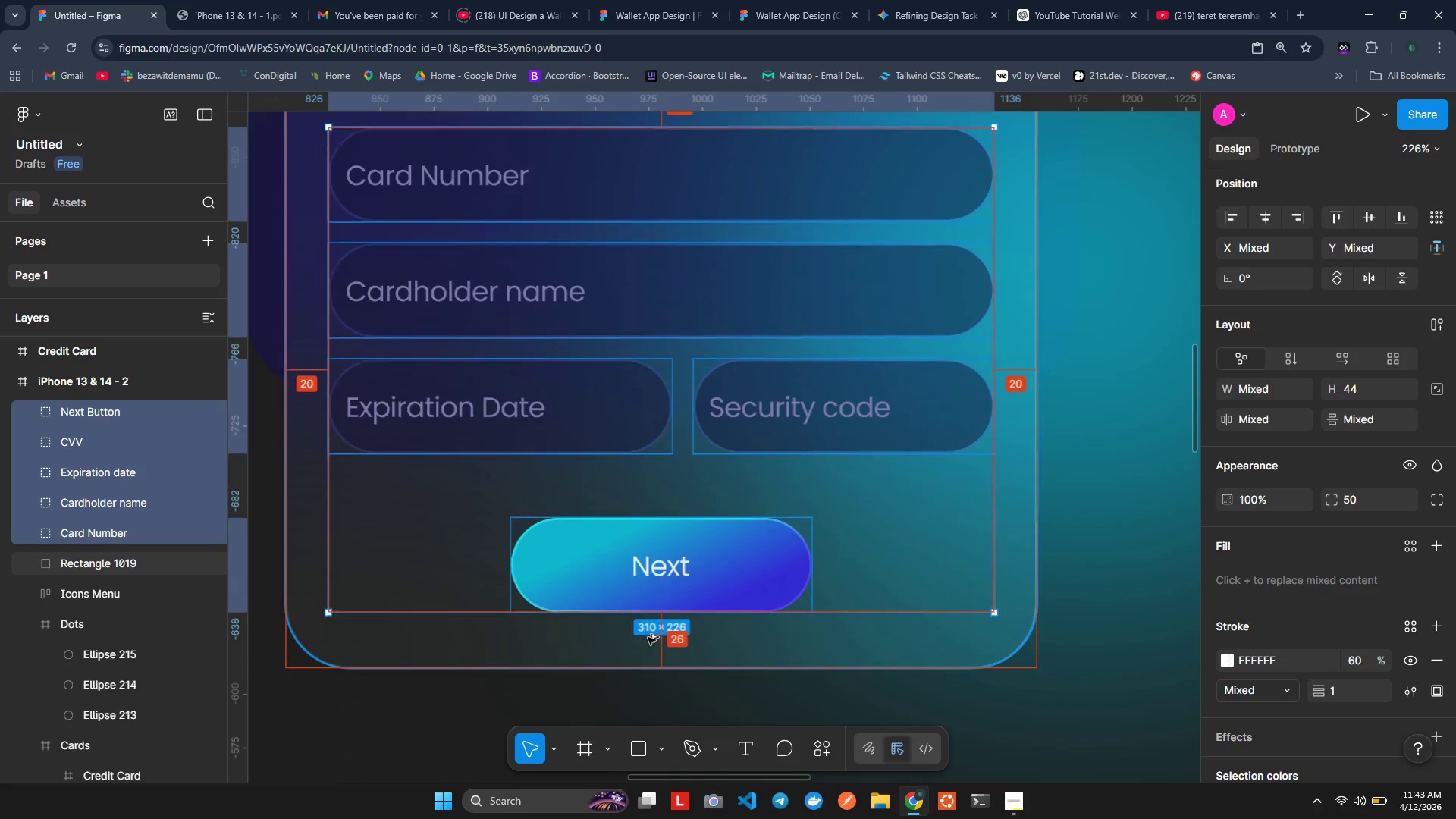 
key(Alt+ArrowDown)
 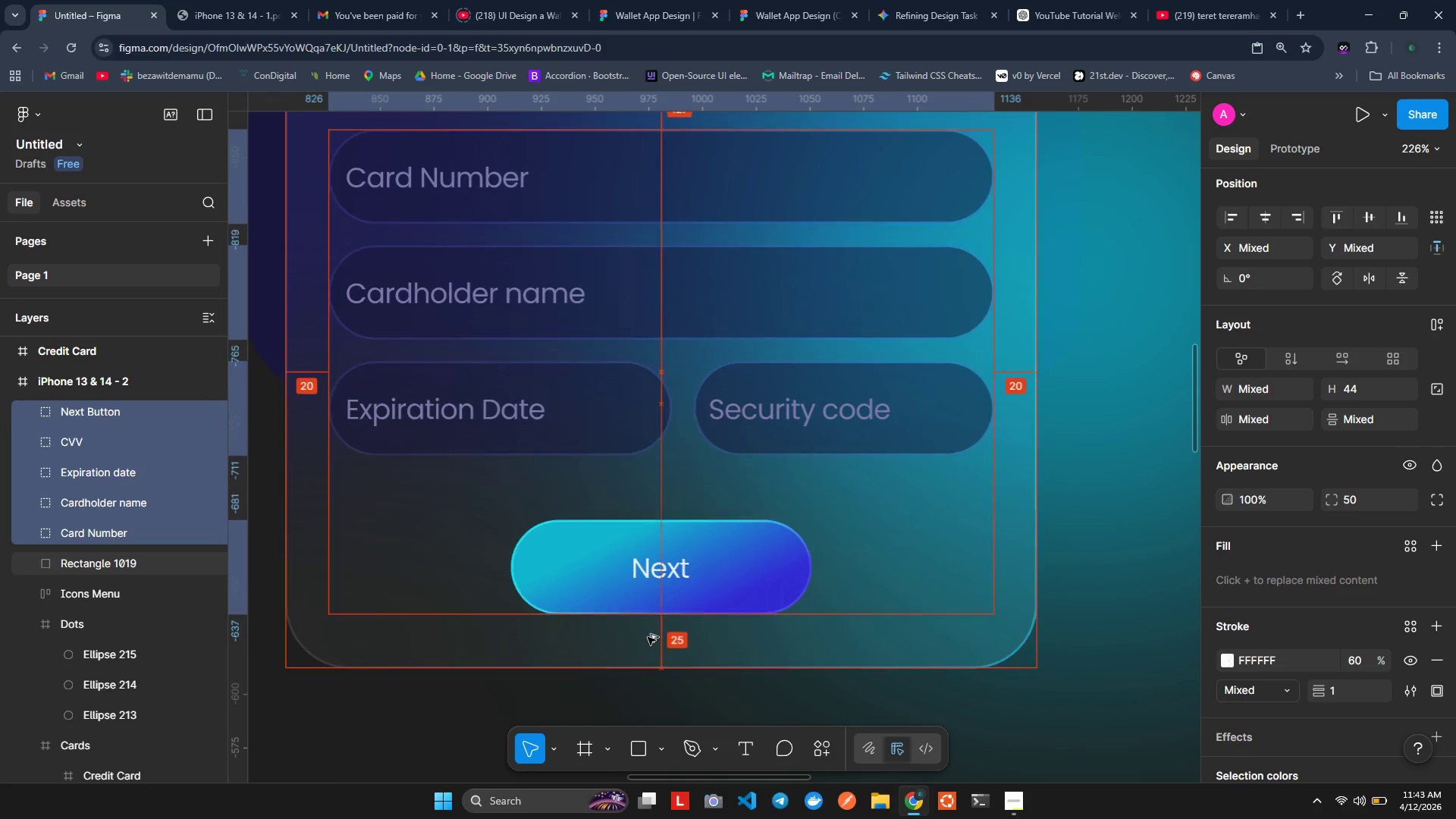 
key(Alt+ArrowDown)
 